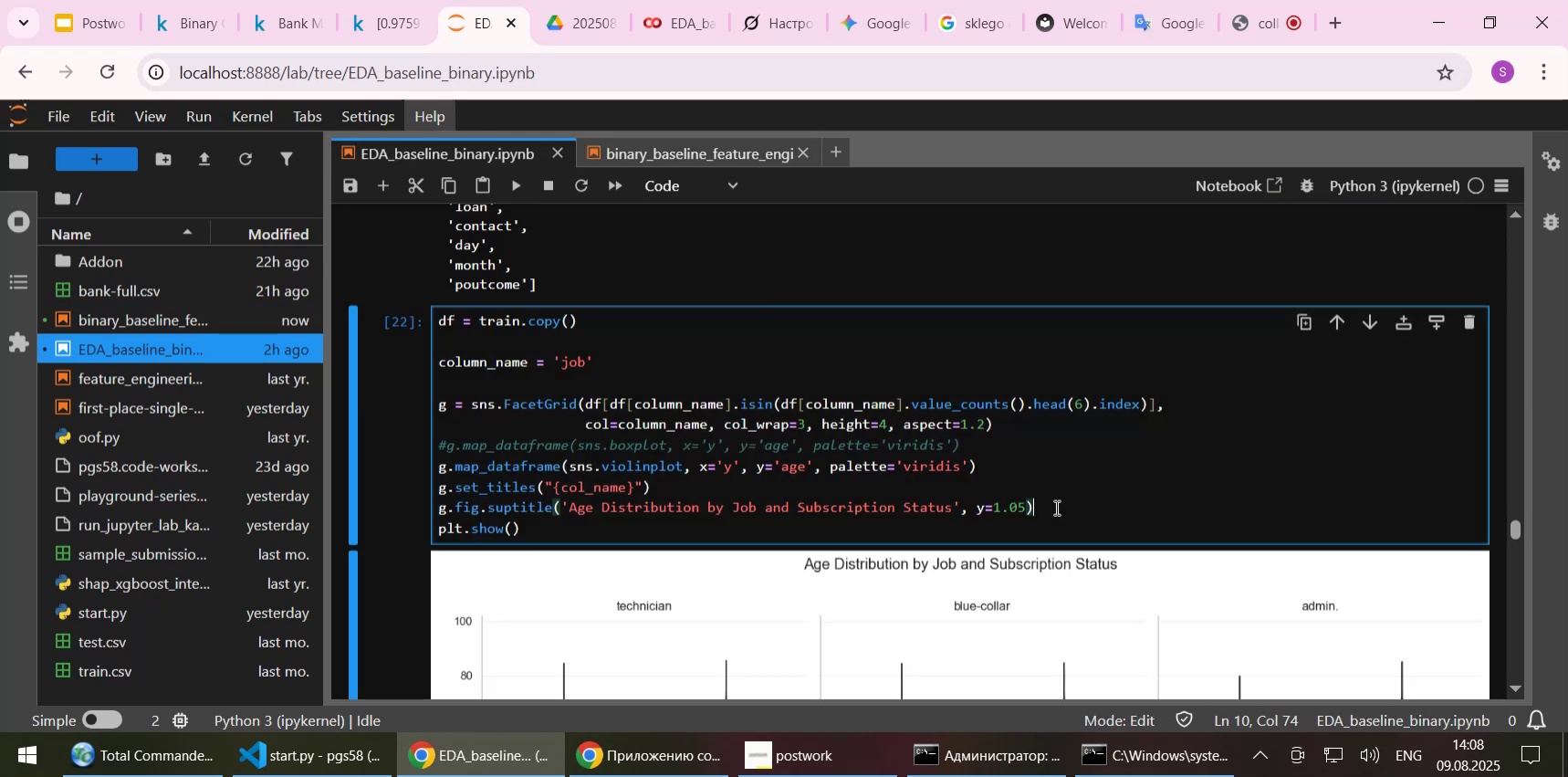 
scroll: coordinate [1055, 507], scroll_direction: up, amount: 6.0
 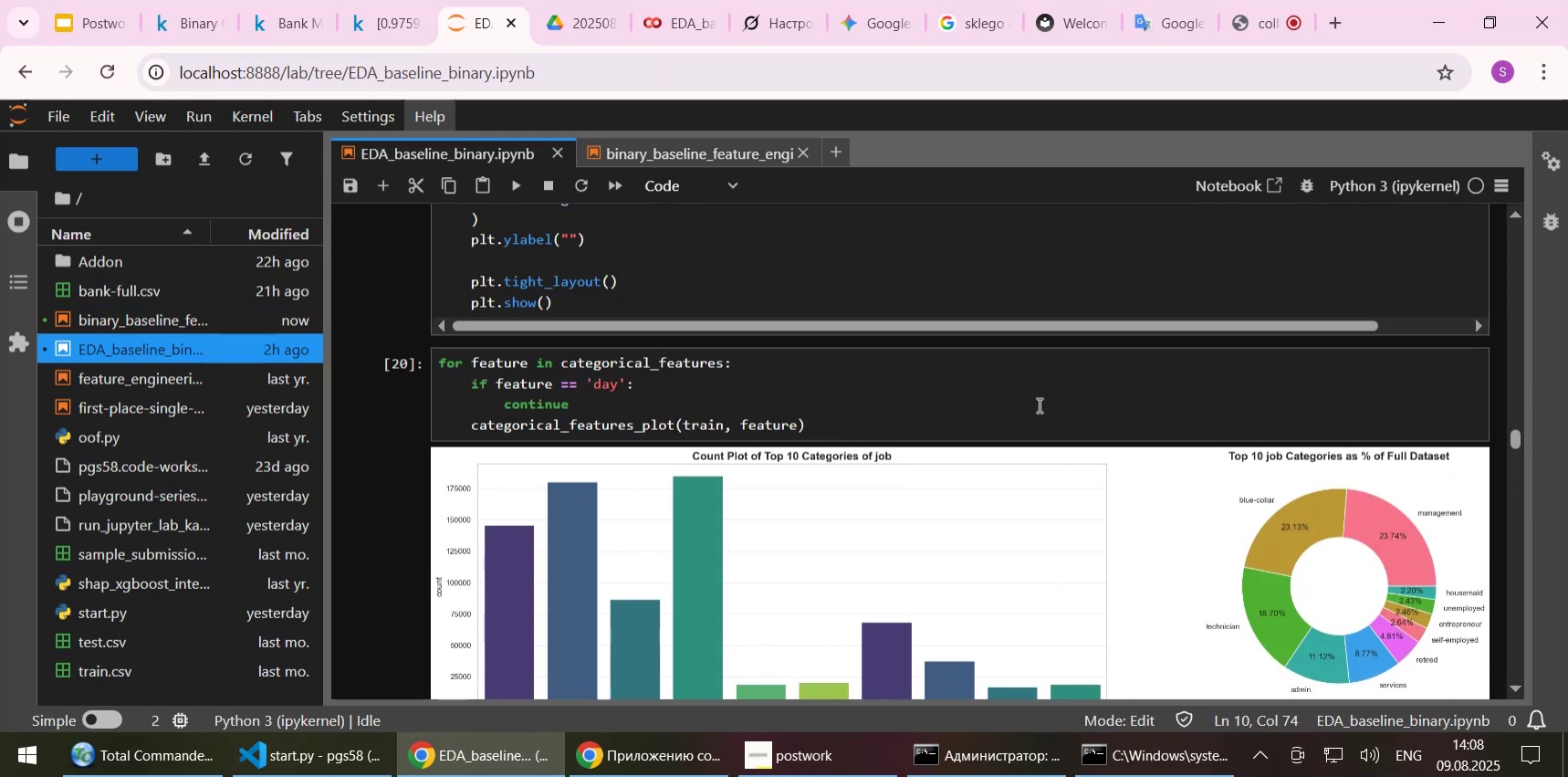 
left_click([1037, 400])
 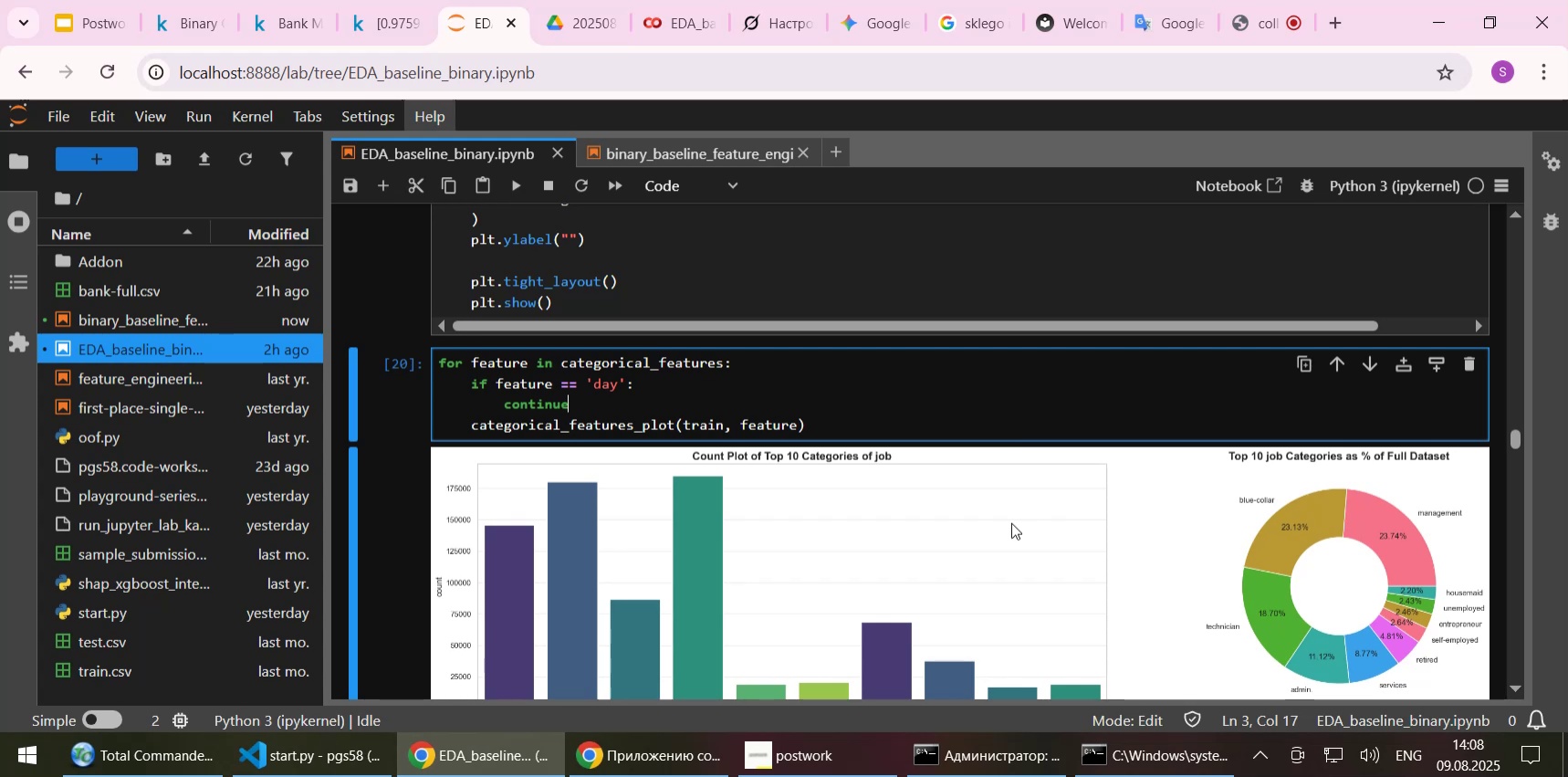 
wait(6.38)
 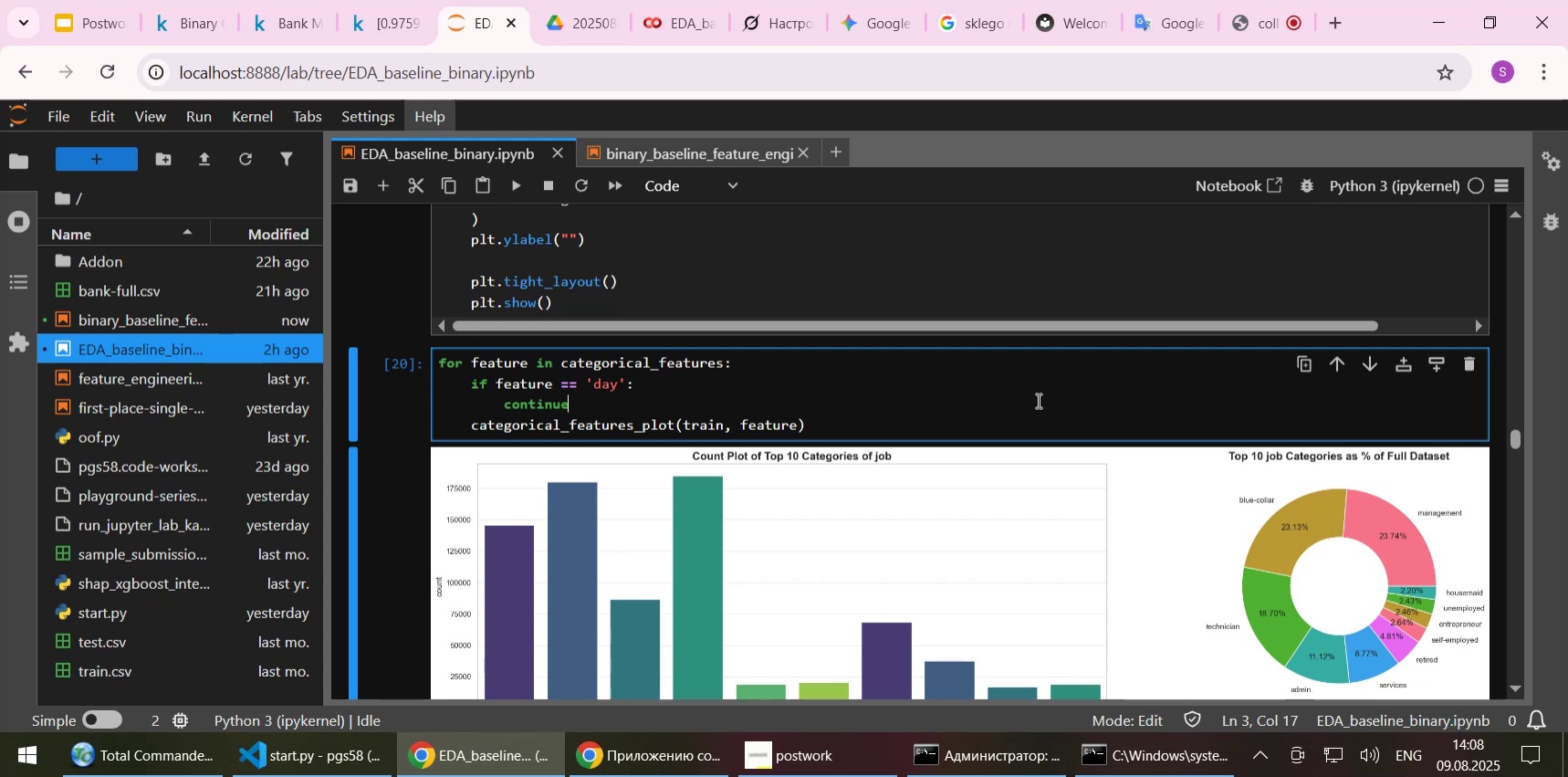 
left_click([627, 162])
 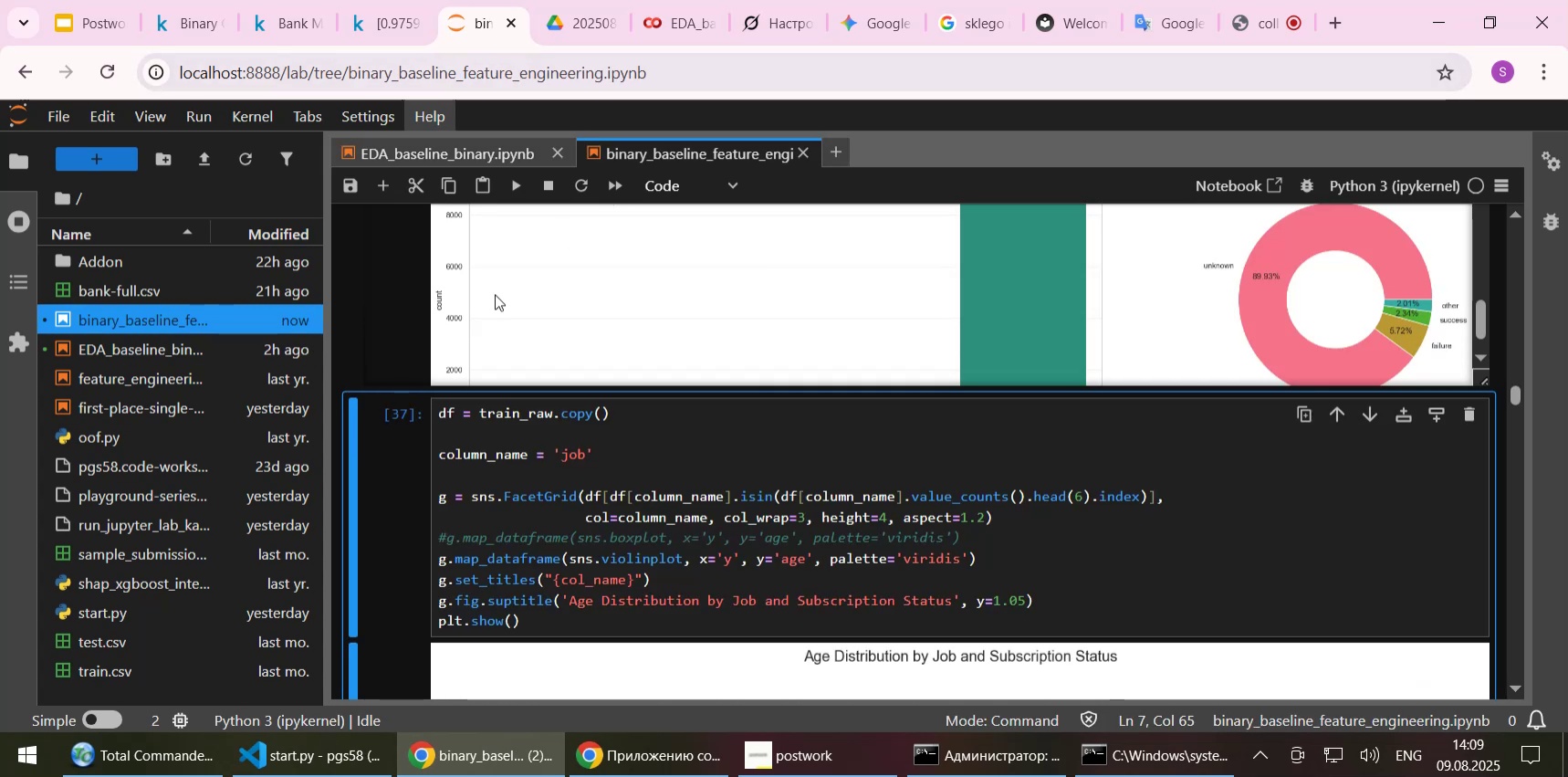 
scroll: coordinate [344, 320], scroll_direction: up, amount: 17.0
 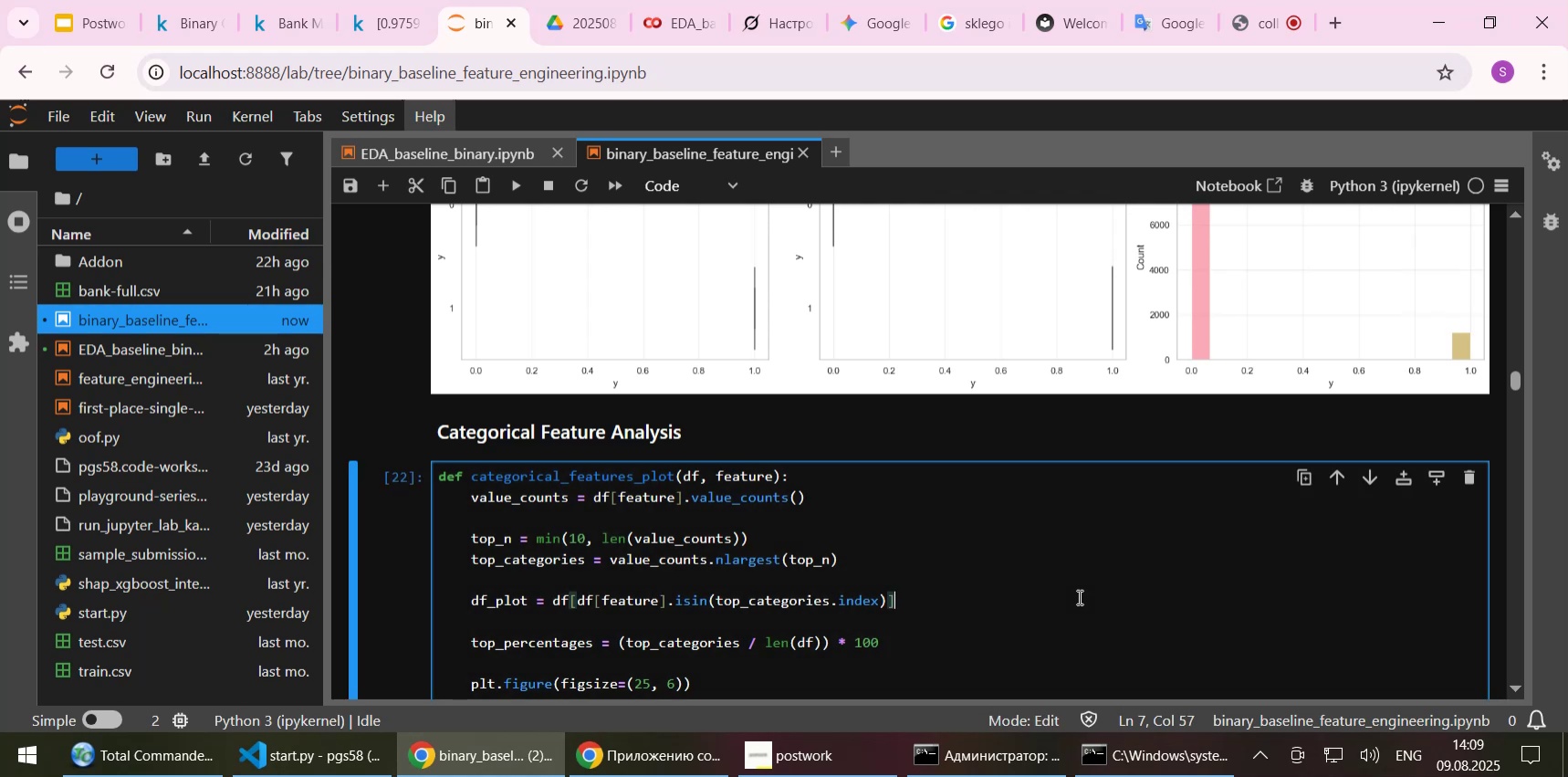 
key(Shift+Enter)
 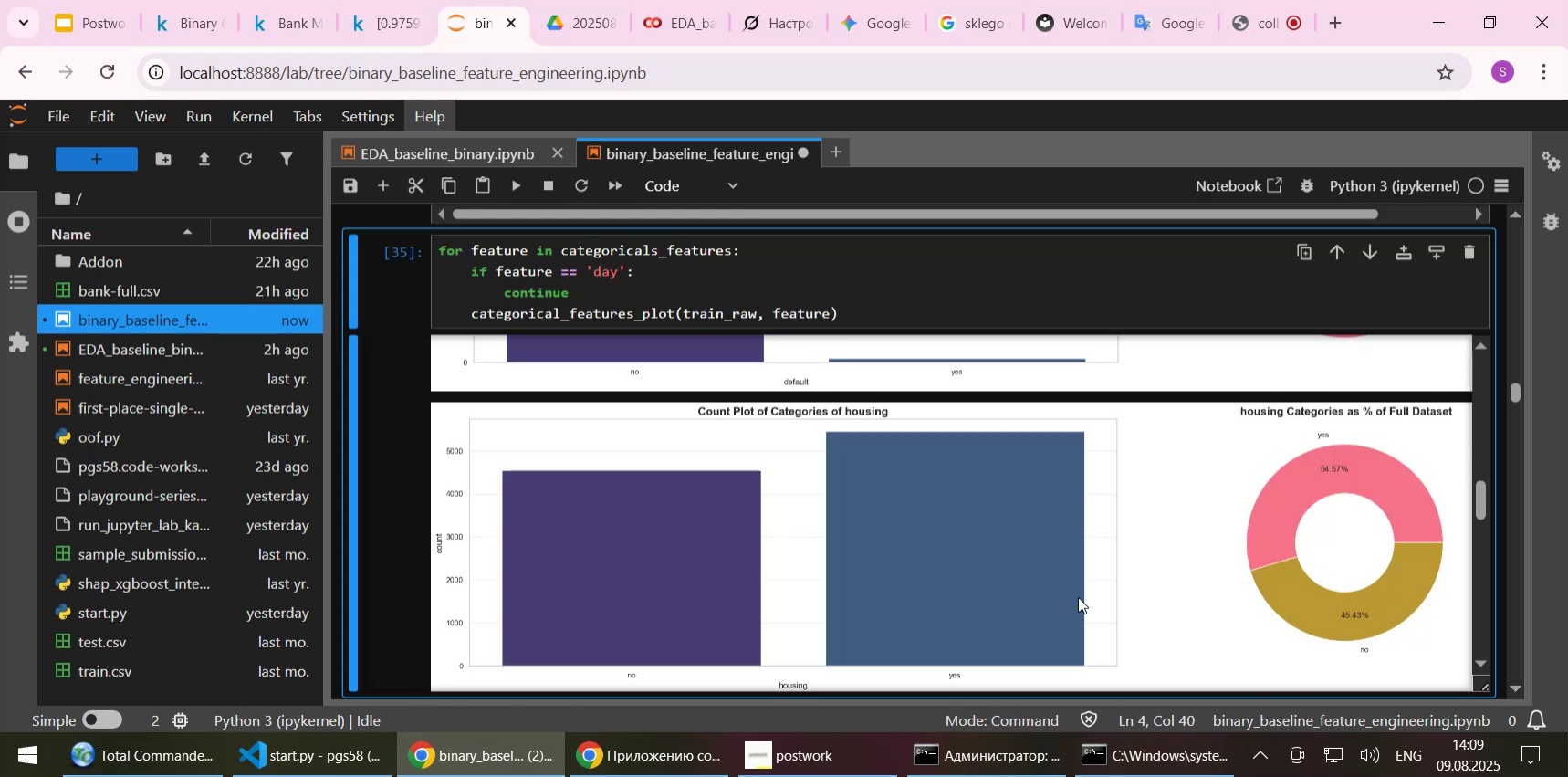 
key(Shift+Enter)
 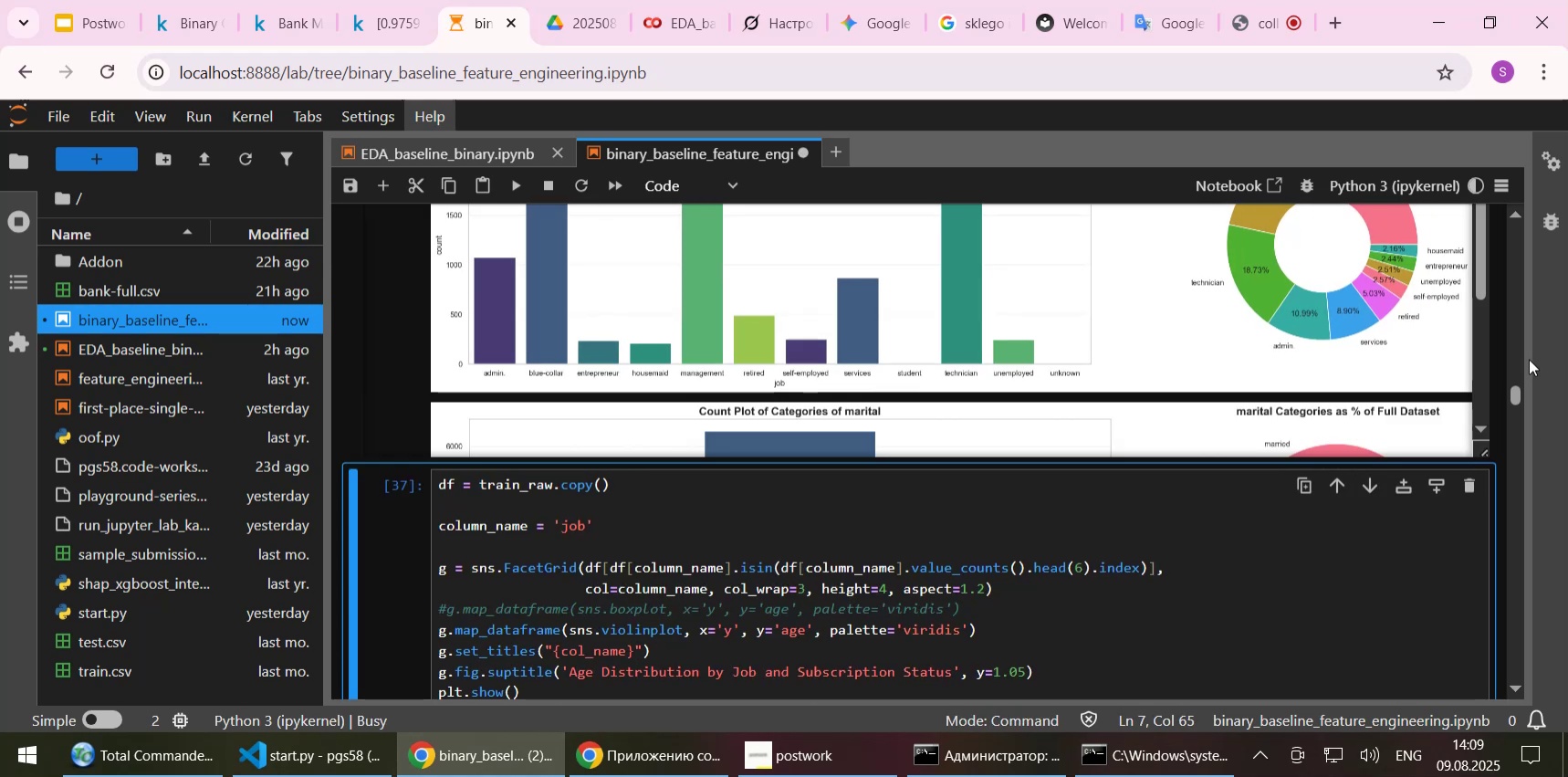 
scroll: coordinate [1511, 331], scroll_direction: up, amount: 3.0
 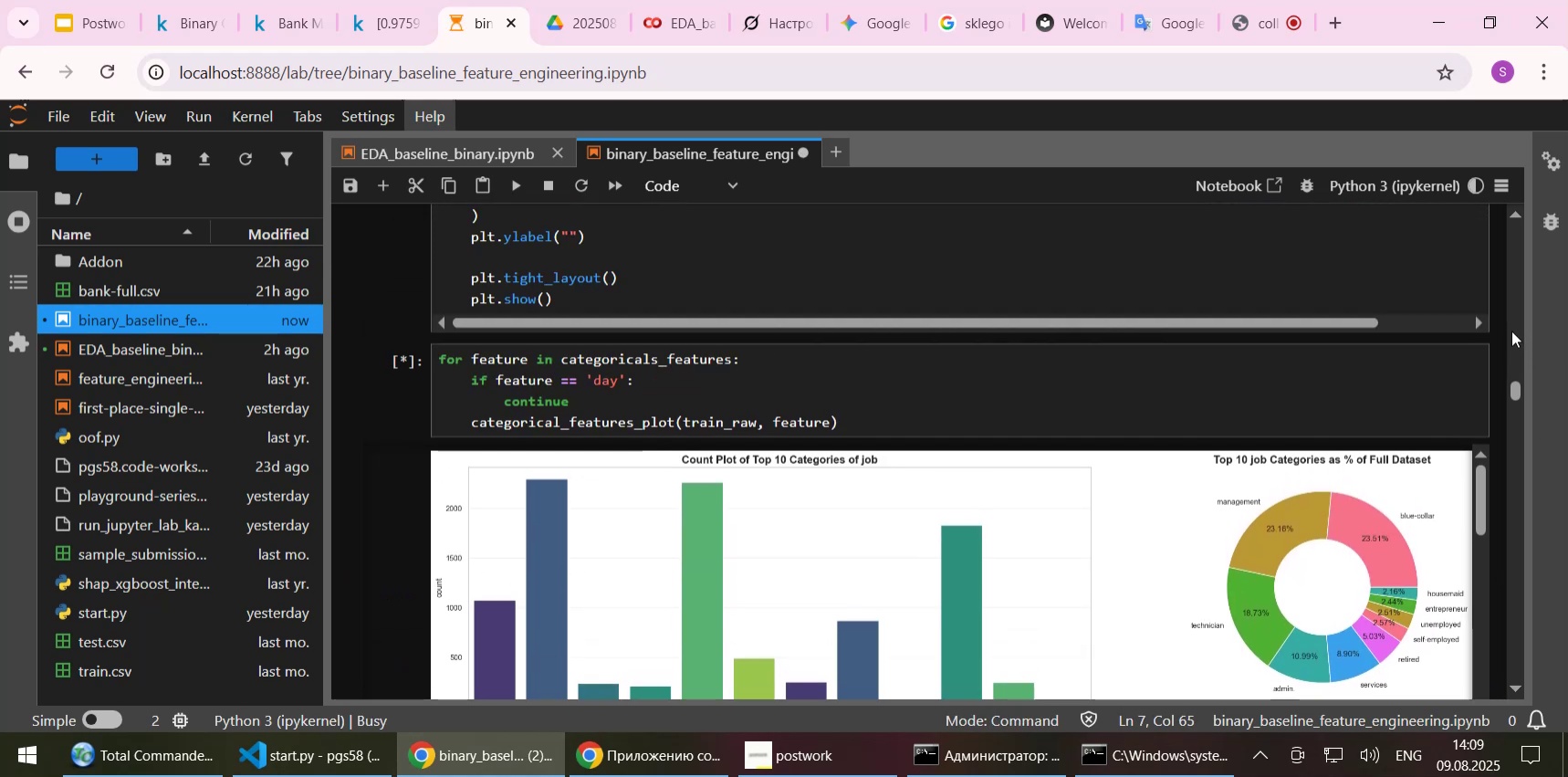 
scroll: coordinate [1511, 331], scroll_direction: down, amount: 1.0
 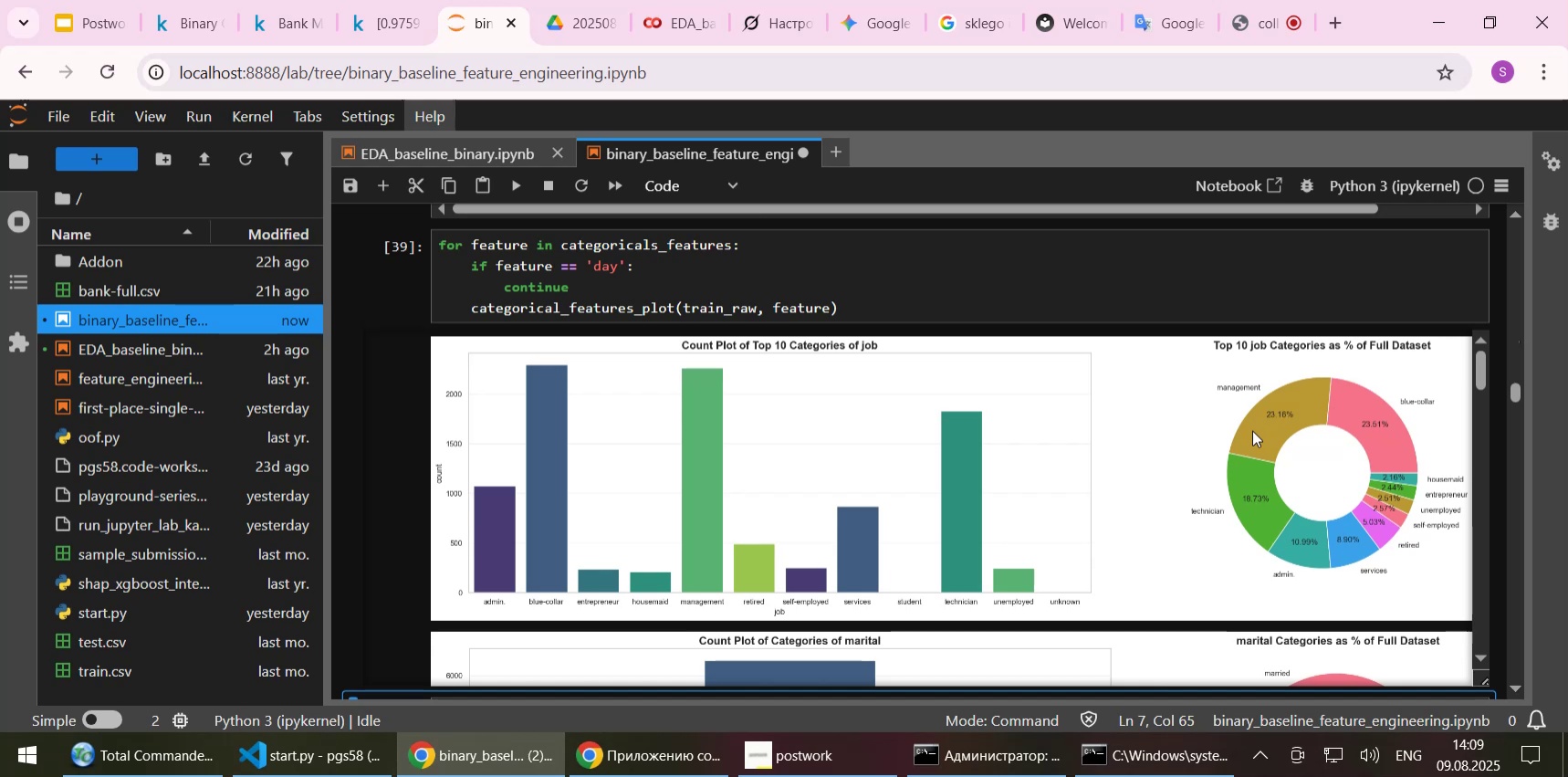 
wait(8.29)
 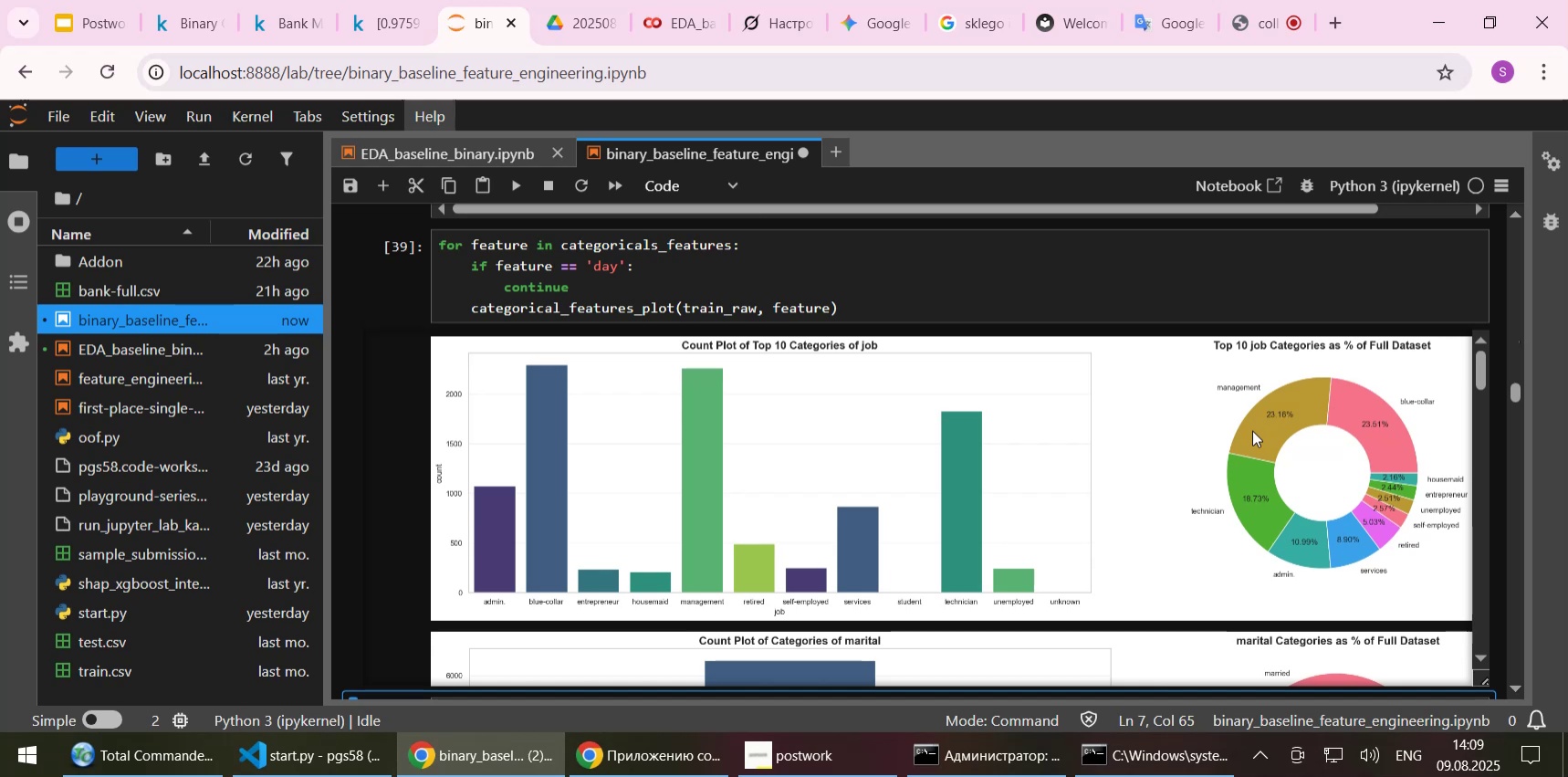 
scroll: coordinate [1508, 470], scroll_direction: down, amount: 28.0
 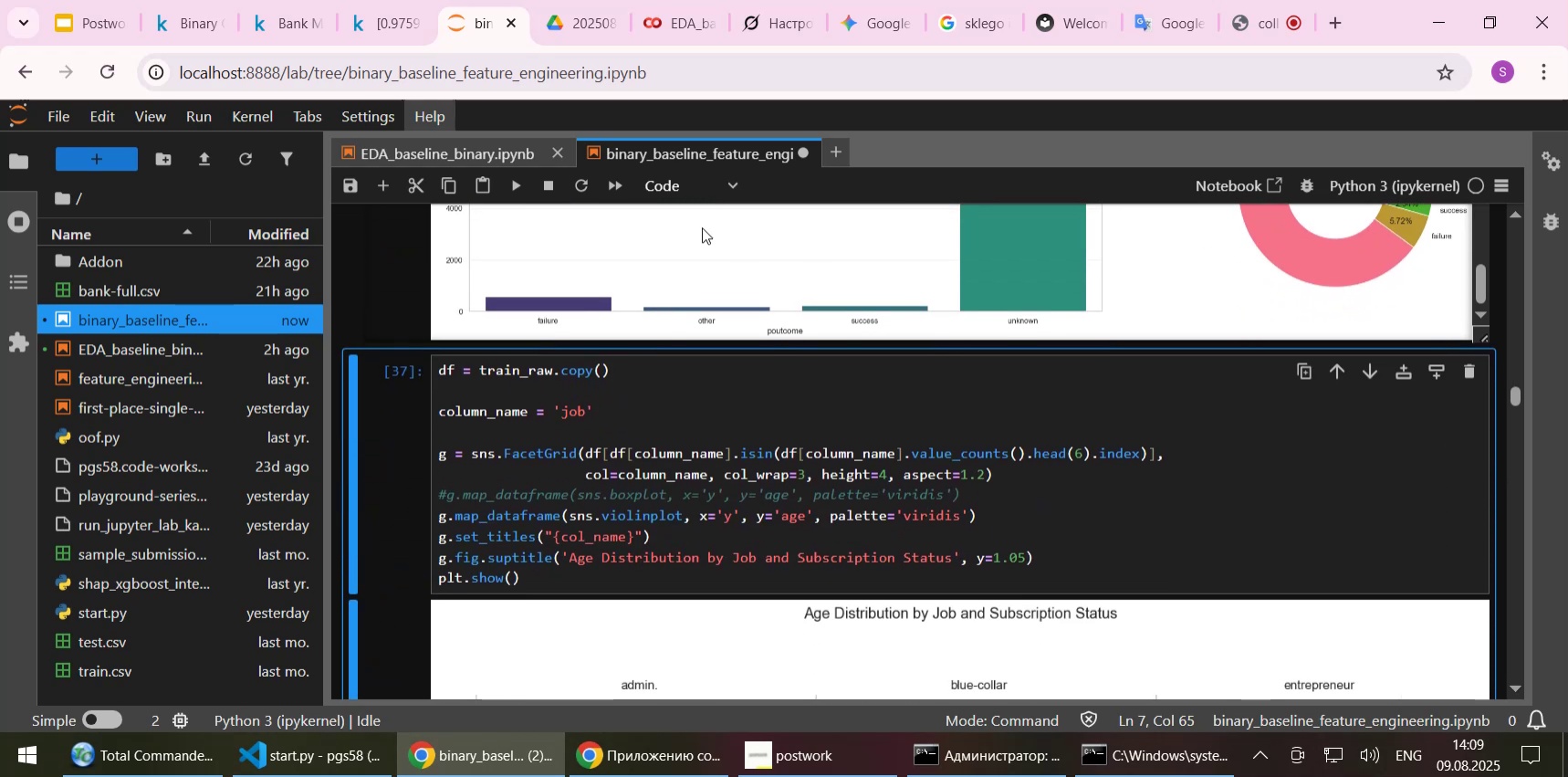 
left_click([498, 158])
 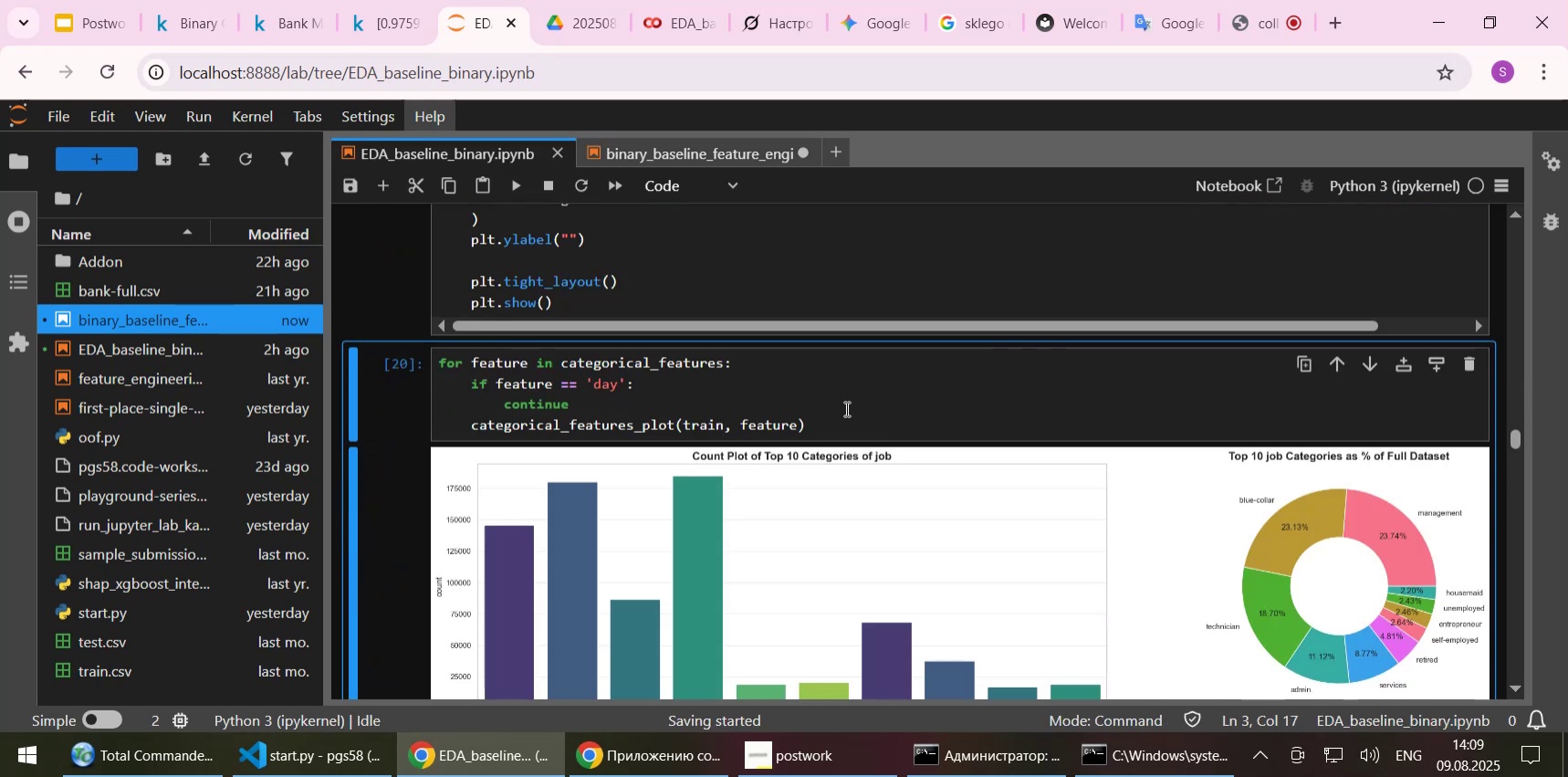 
left_click([883, 410])
 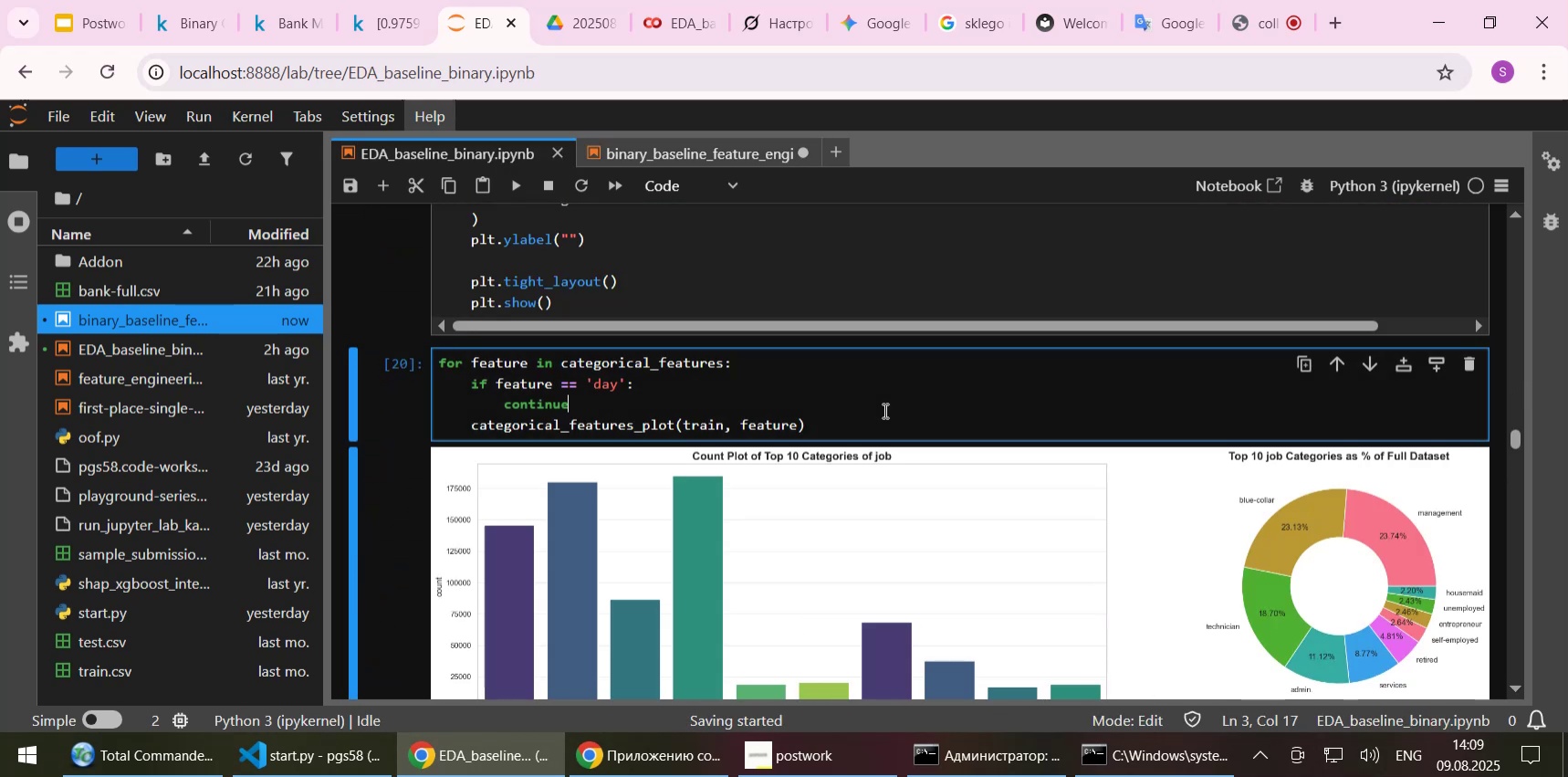 
scroll: coordinate [883, 410], scroll_direction: up, amount: 3.0
 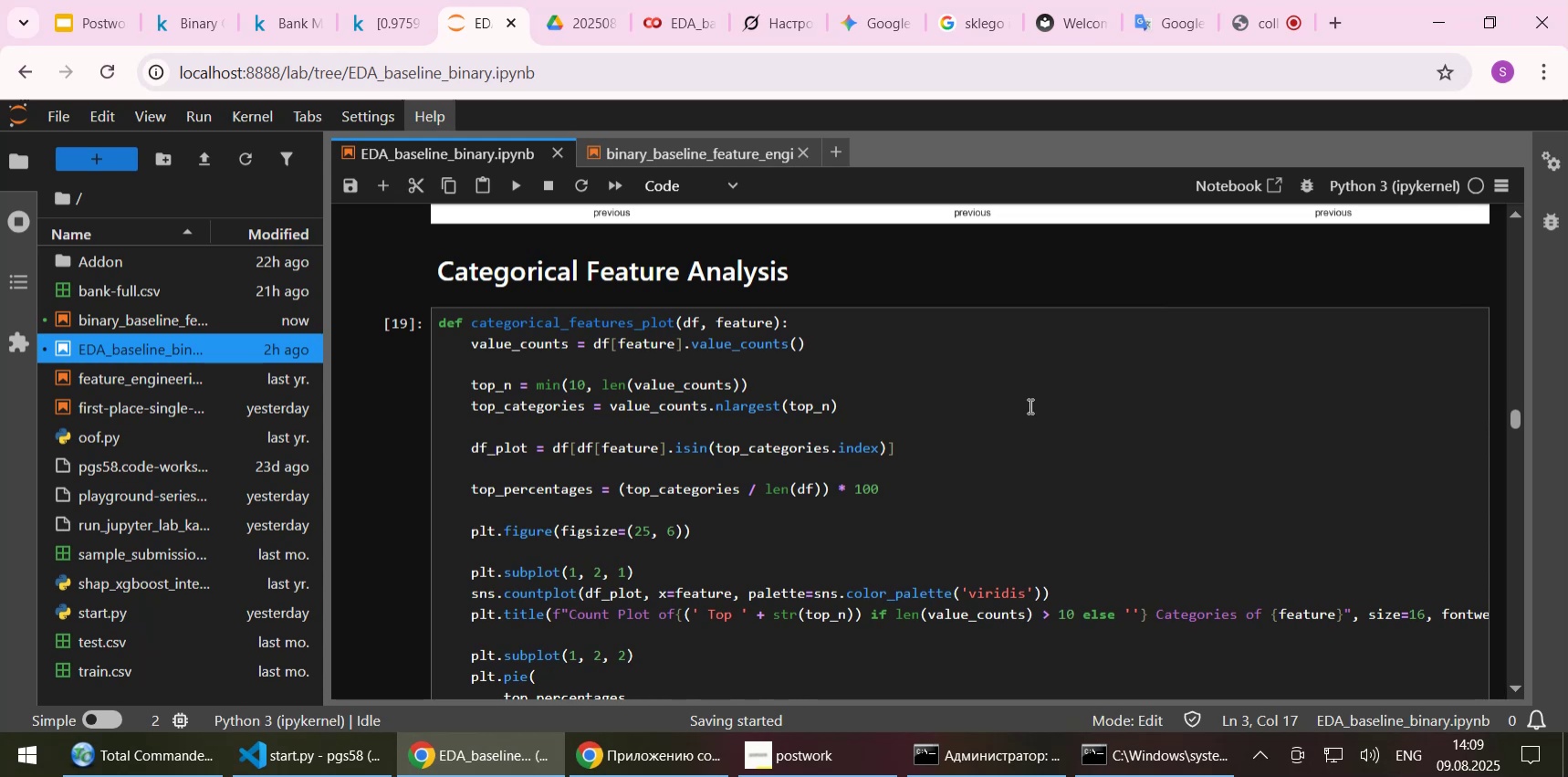 
scroll: coordinate [341, 537], scroll_direction: down, amount: 32.0
 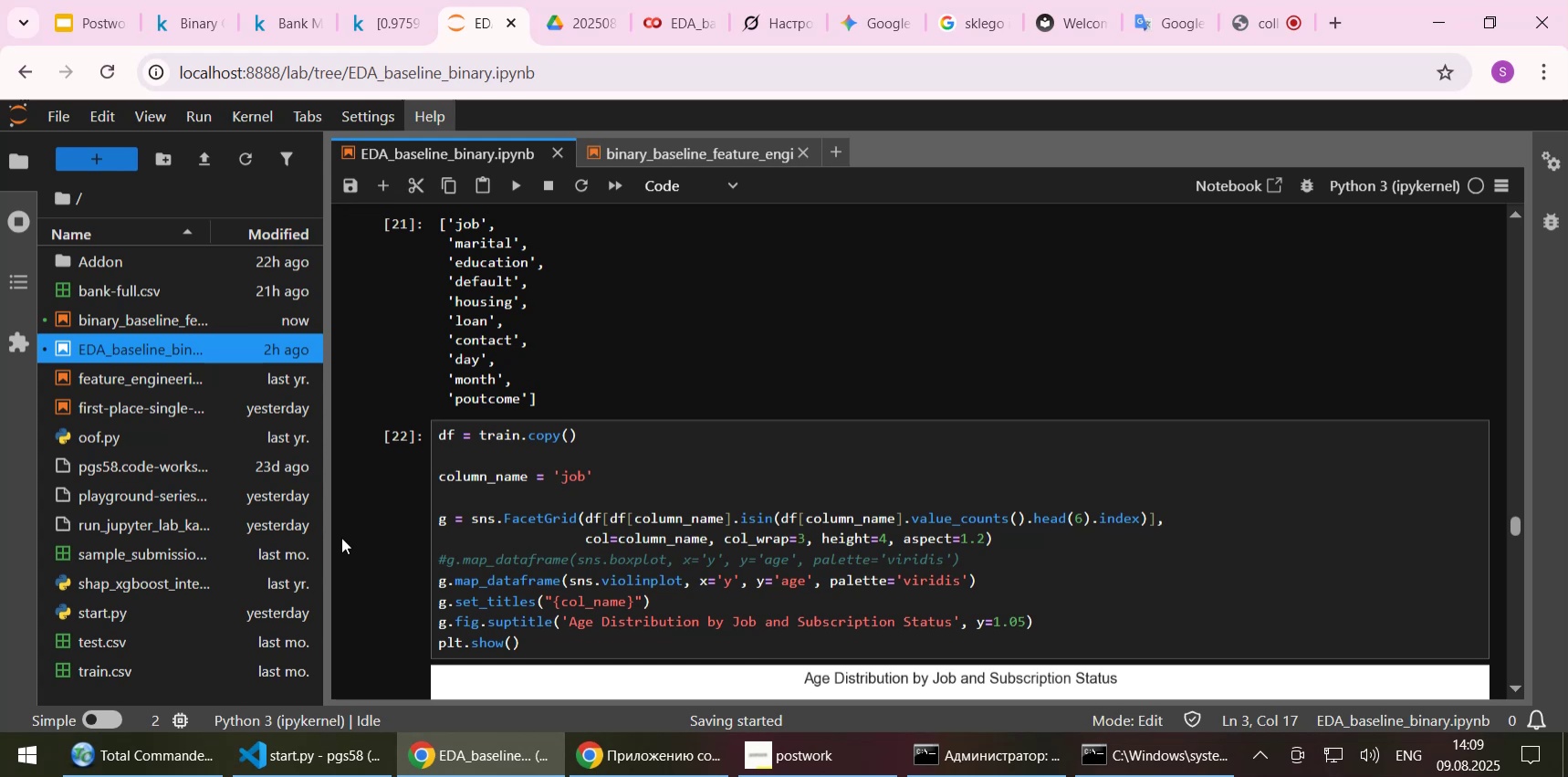 
wait(7.05)
 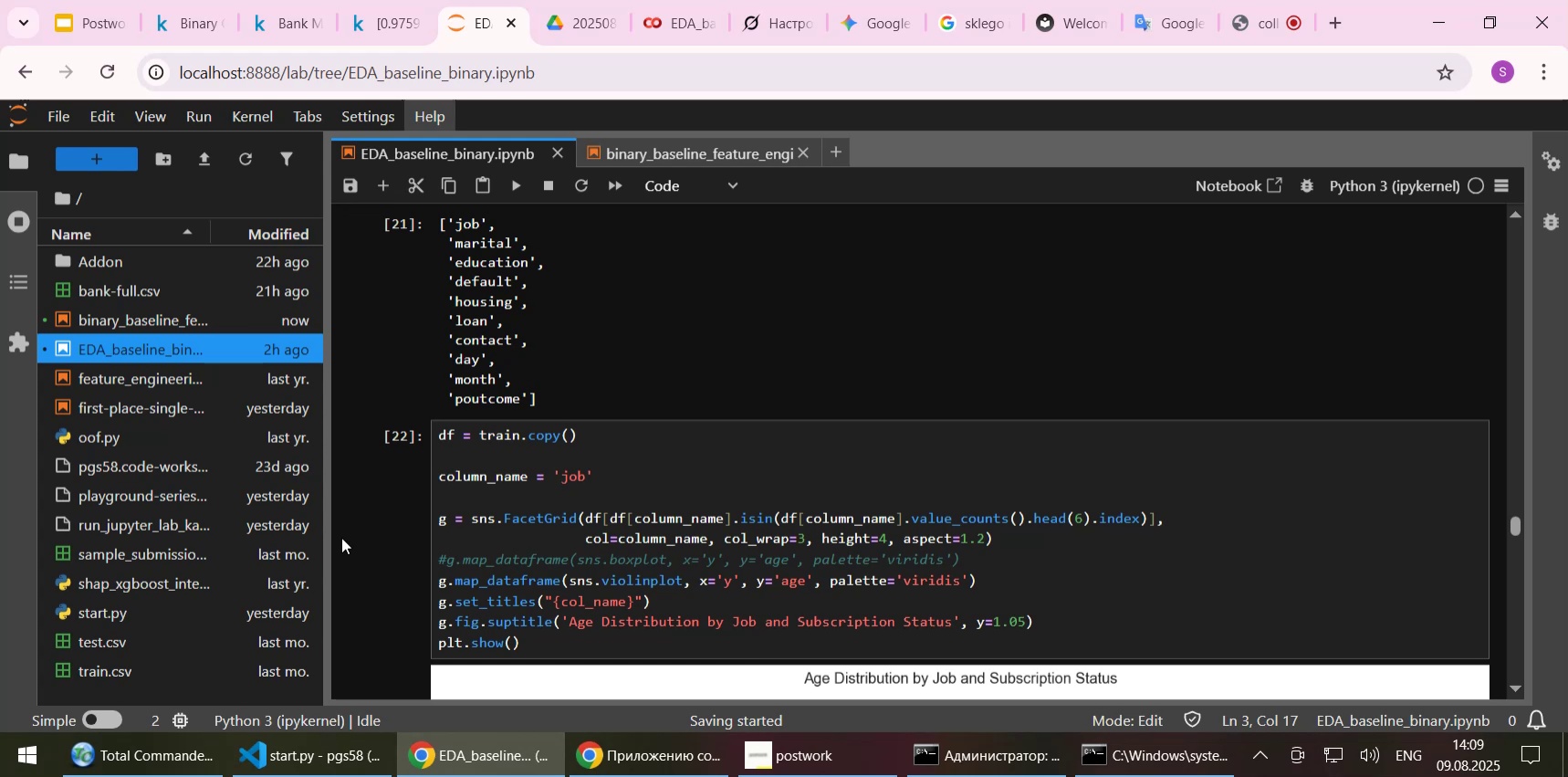 
scroll: coordinate [530, 403], scroll_direction: down, amount: 4.0
 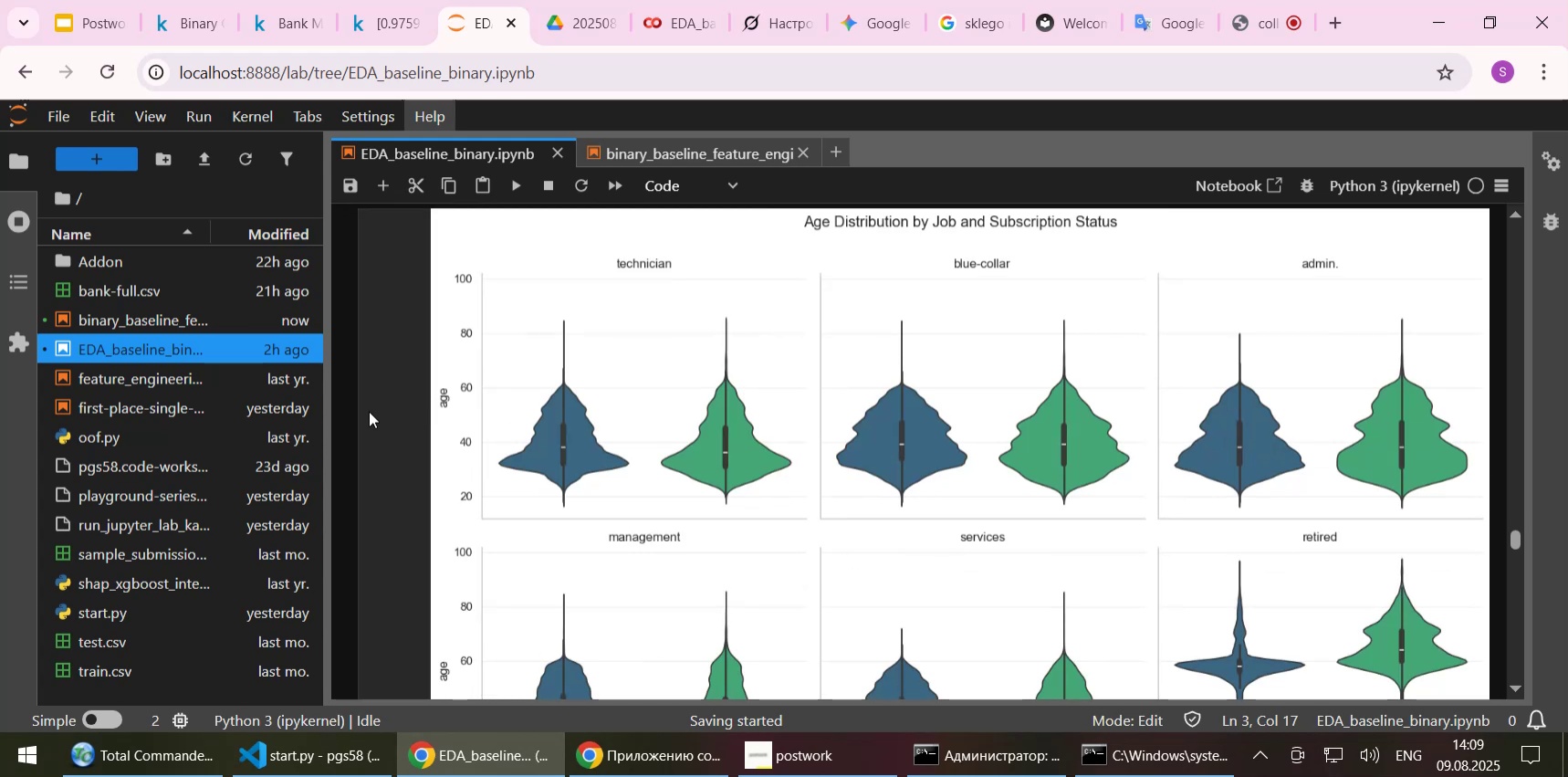 
scroll: coordinate [369, 411], scroll_direction: up, amount: 4.0
 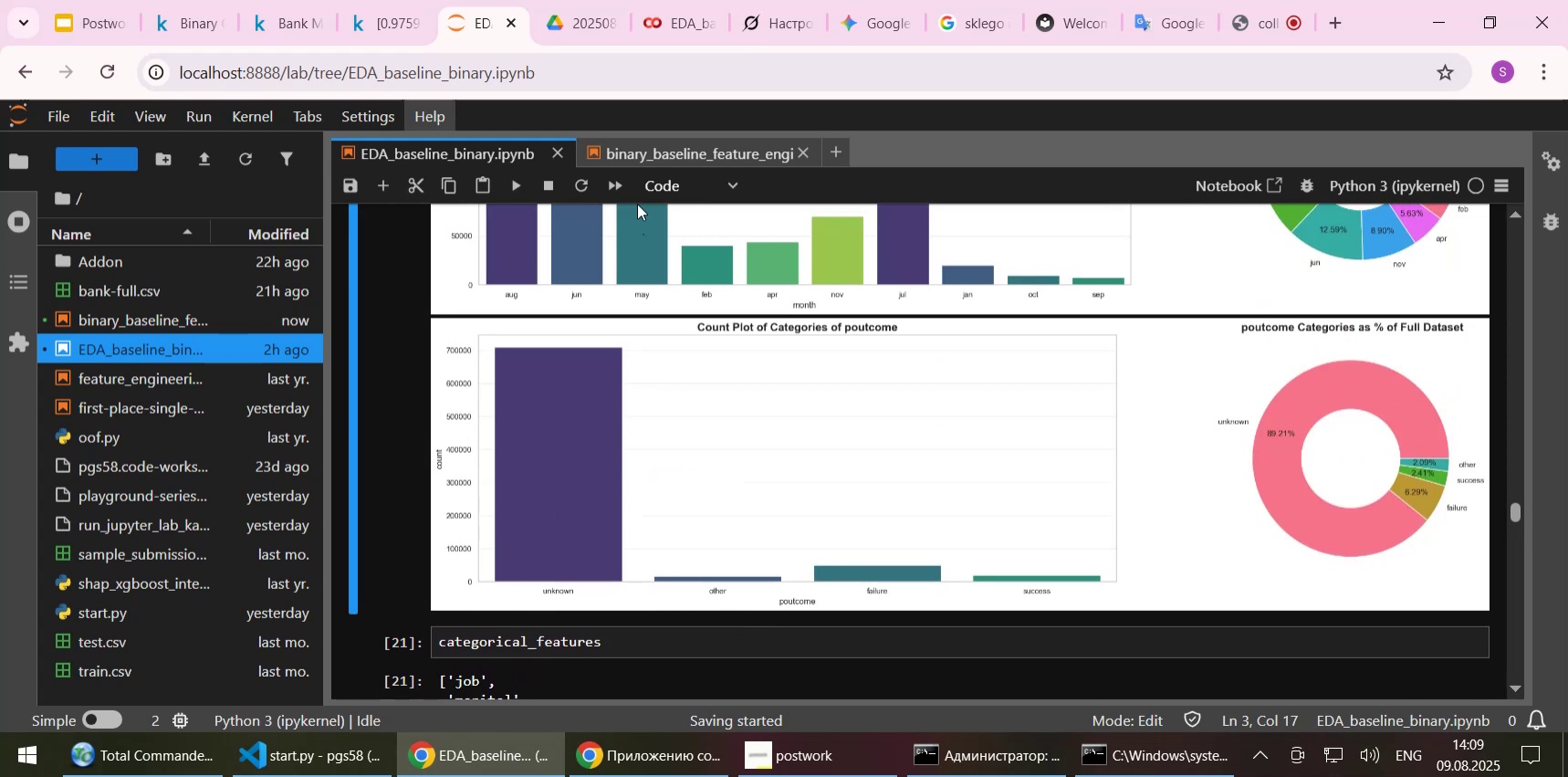 
left_click([655, 152])
 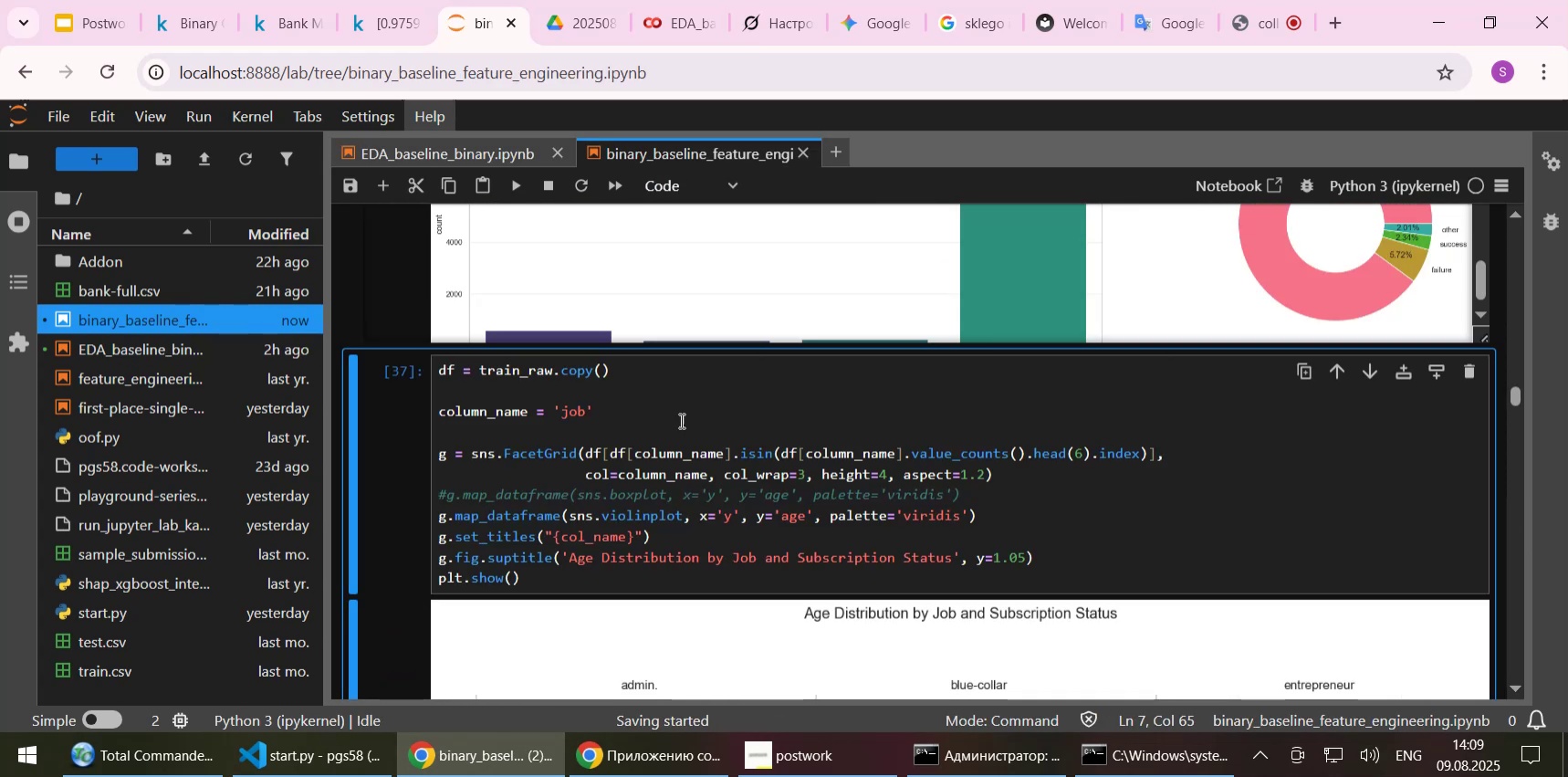 
left_click([729, 406])
 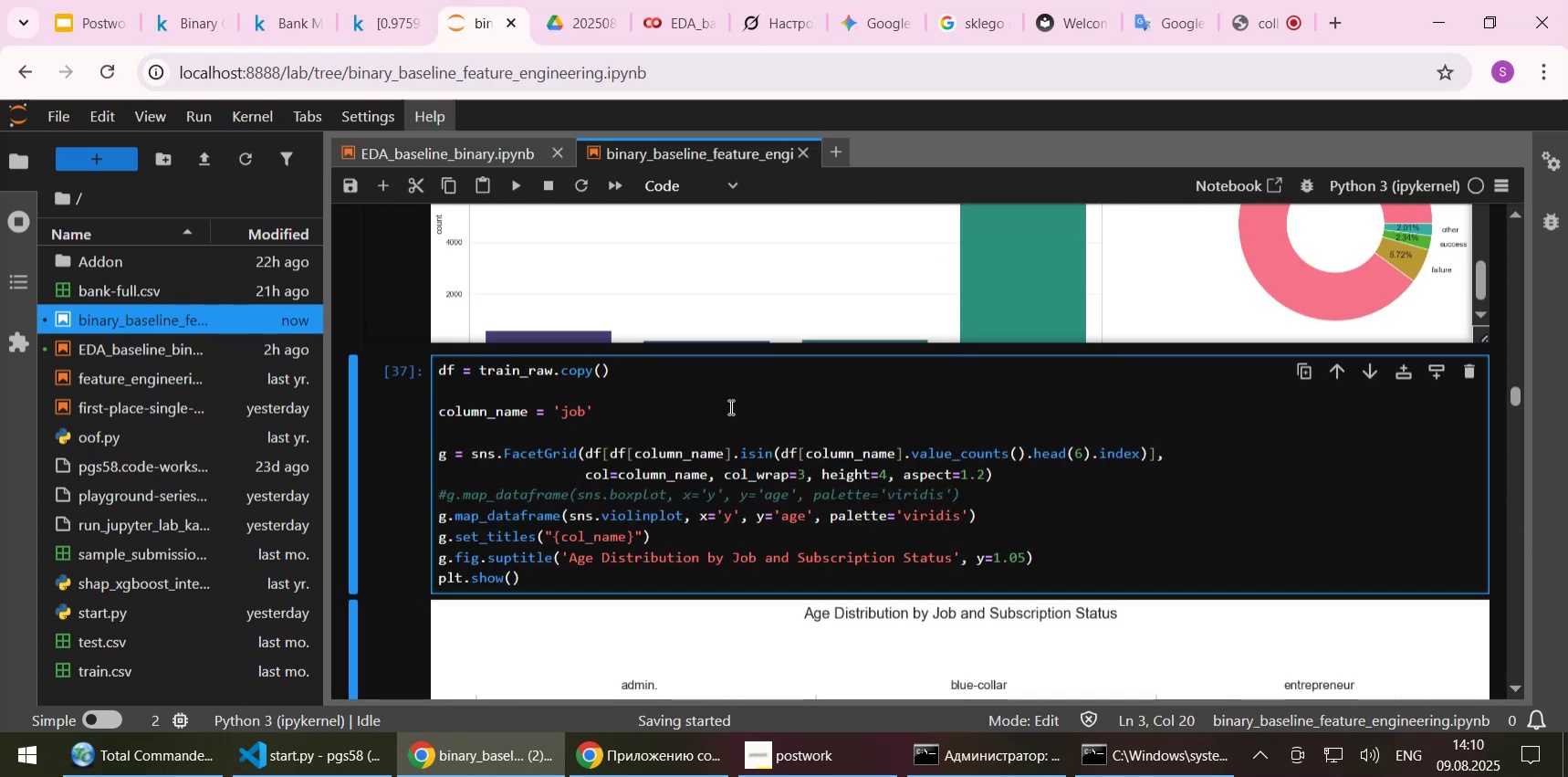 
key(Shift+Enter)
 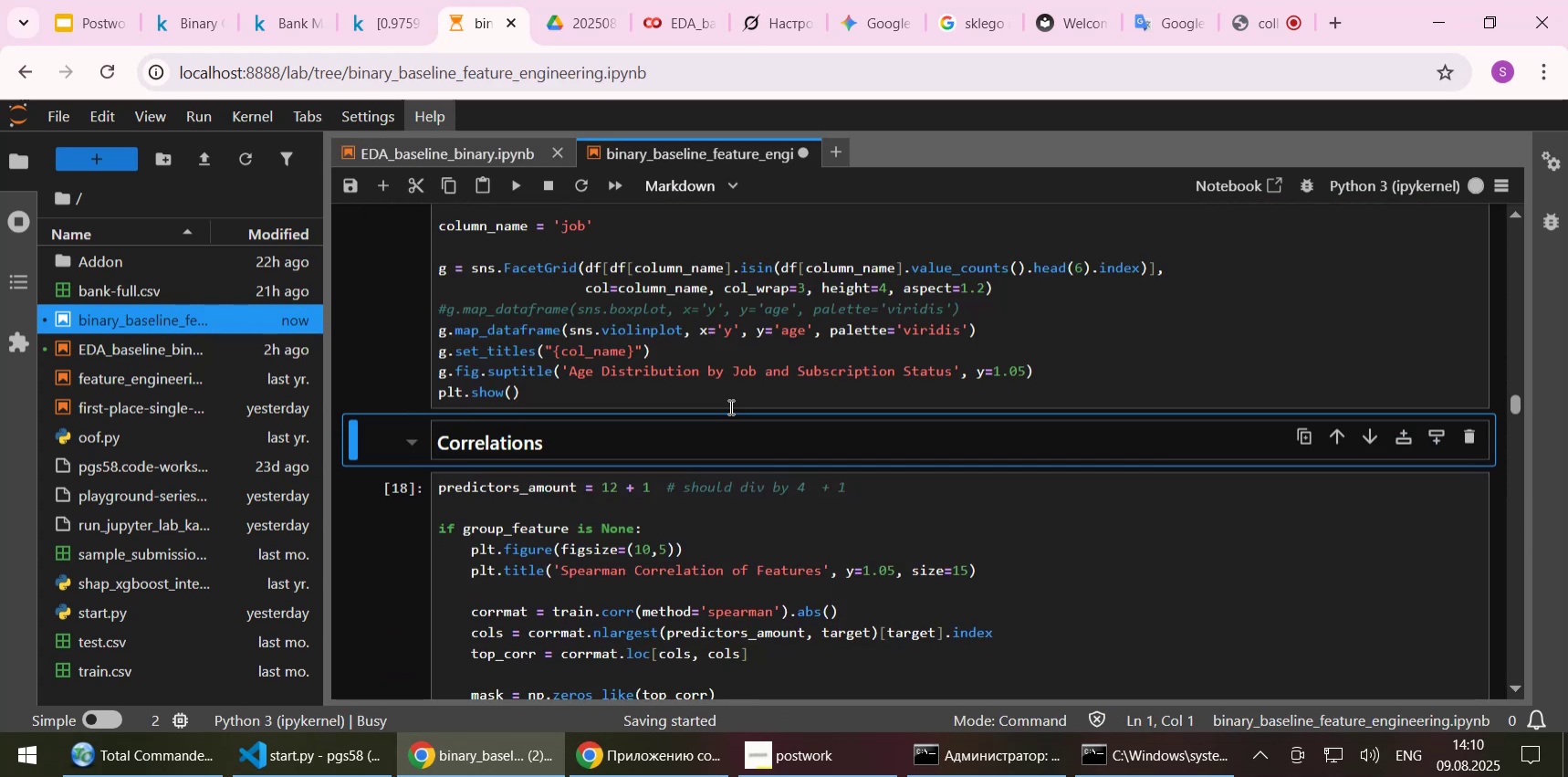 
scroll: coordinate [729, 406], scroll_direction: up, amount: 2.0
 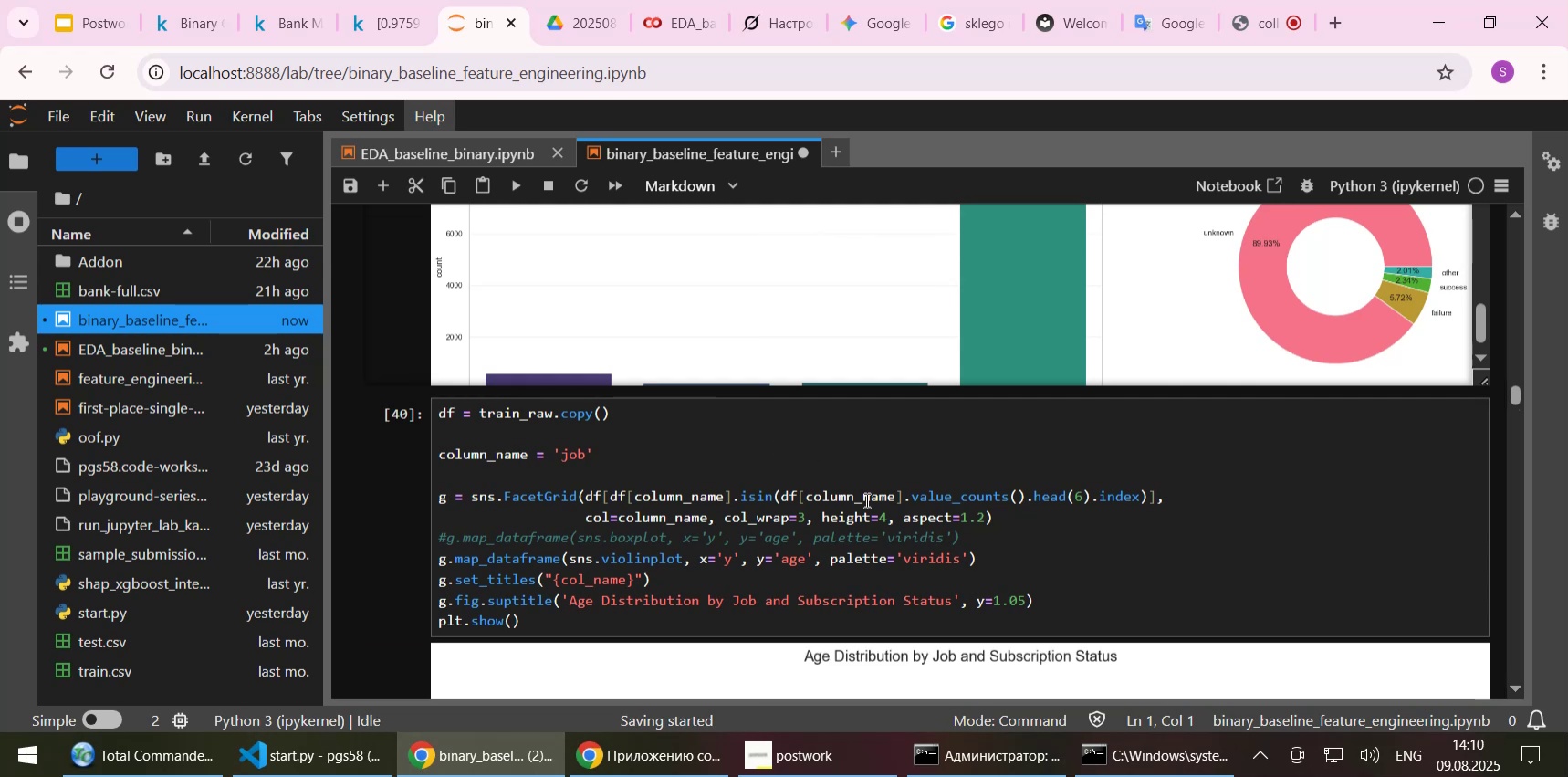 
scroll: coordinate [884, 474], scroll_direction: down, amount: 12.0
 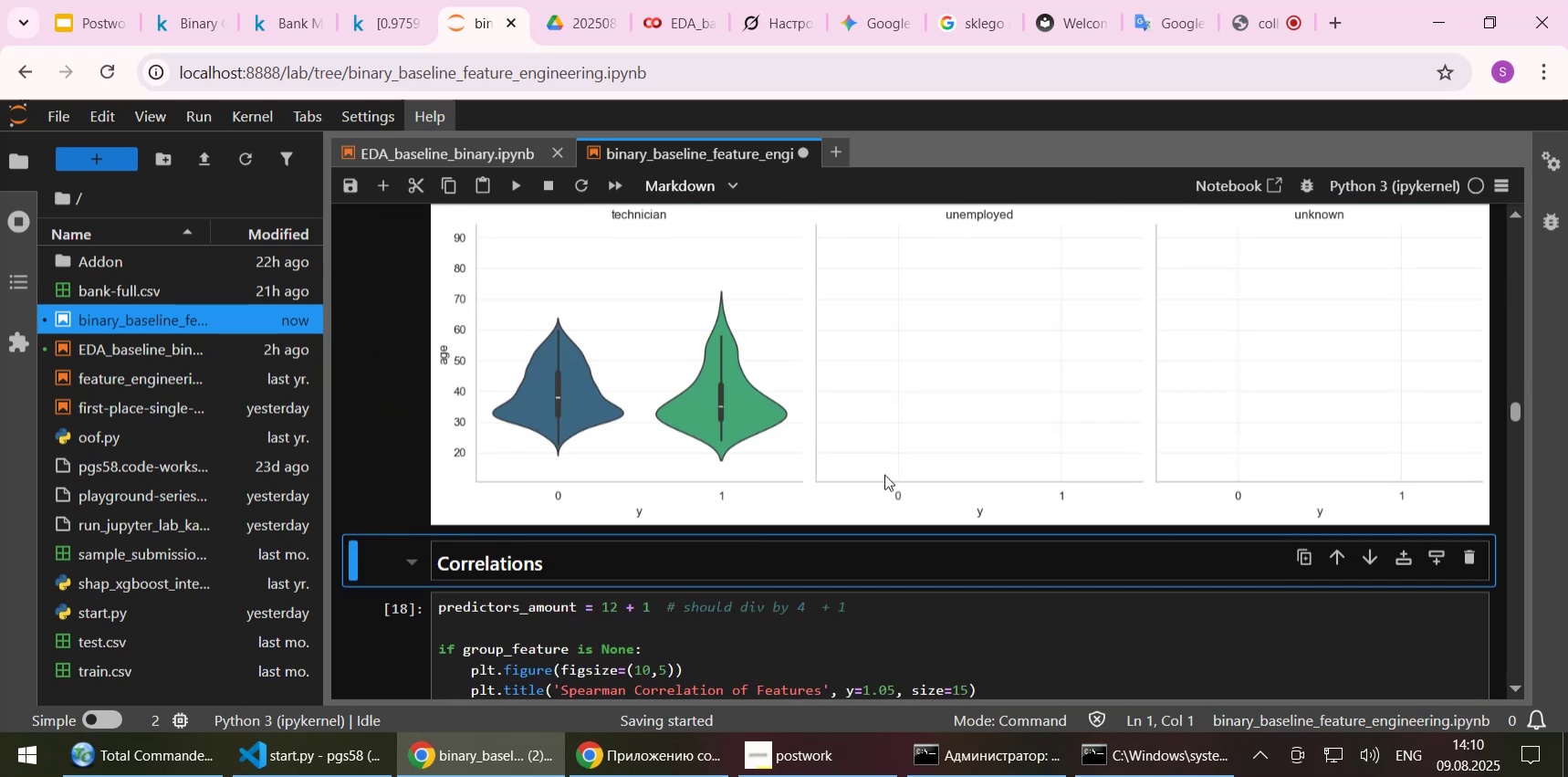 
scroll: coordinate [884, 474], scroll_direction: up, amount: 9.0
 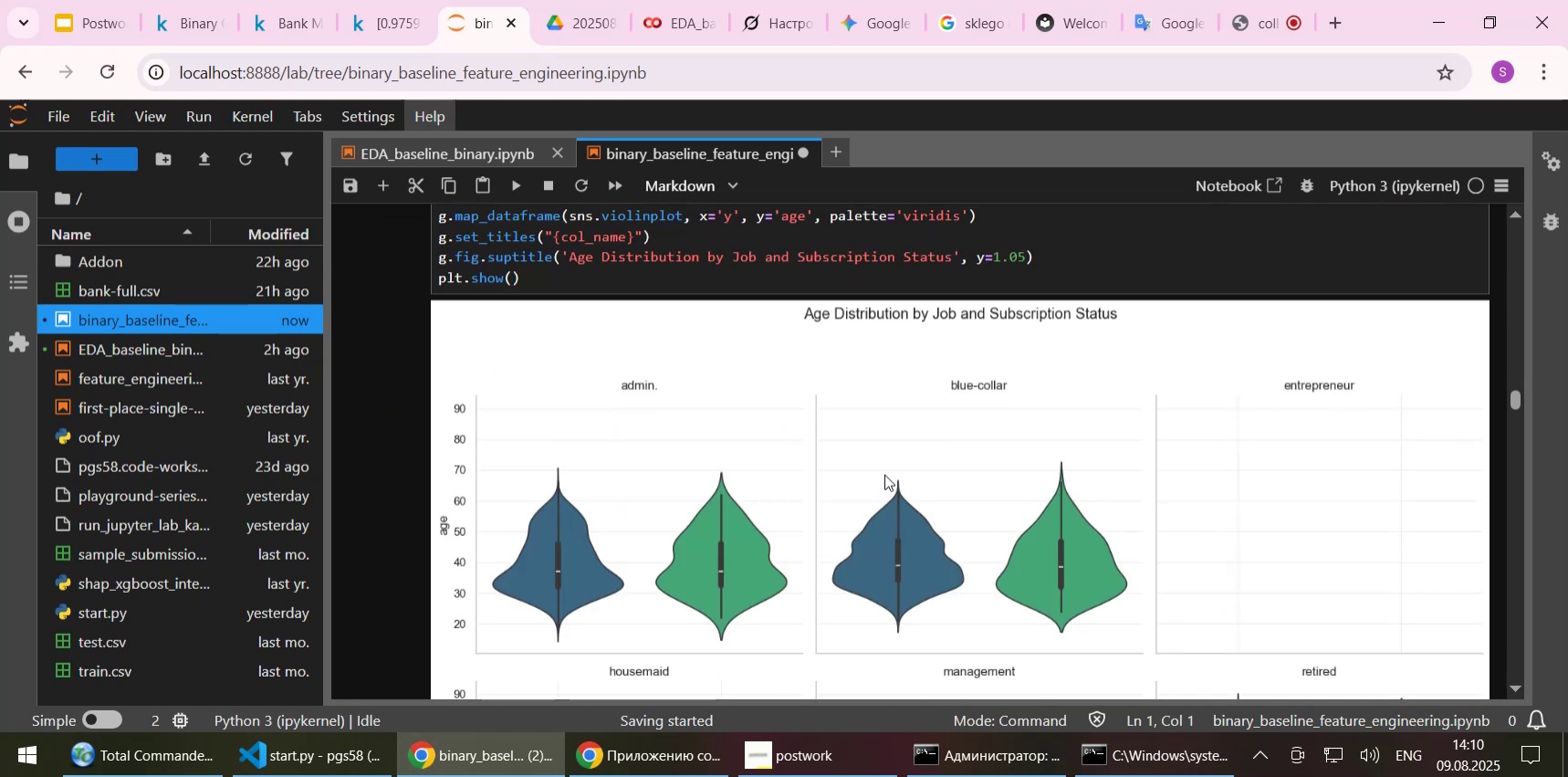 
scroll: coordinate [884, 474], scroll_direction: down, amount: 1.0
 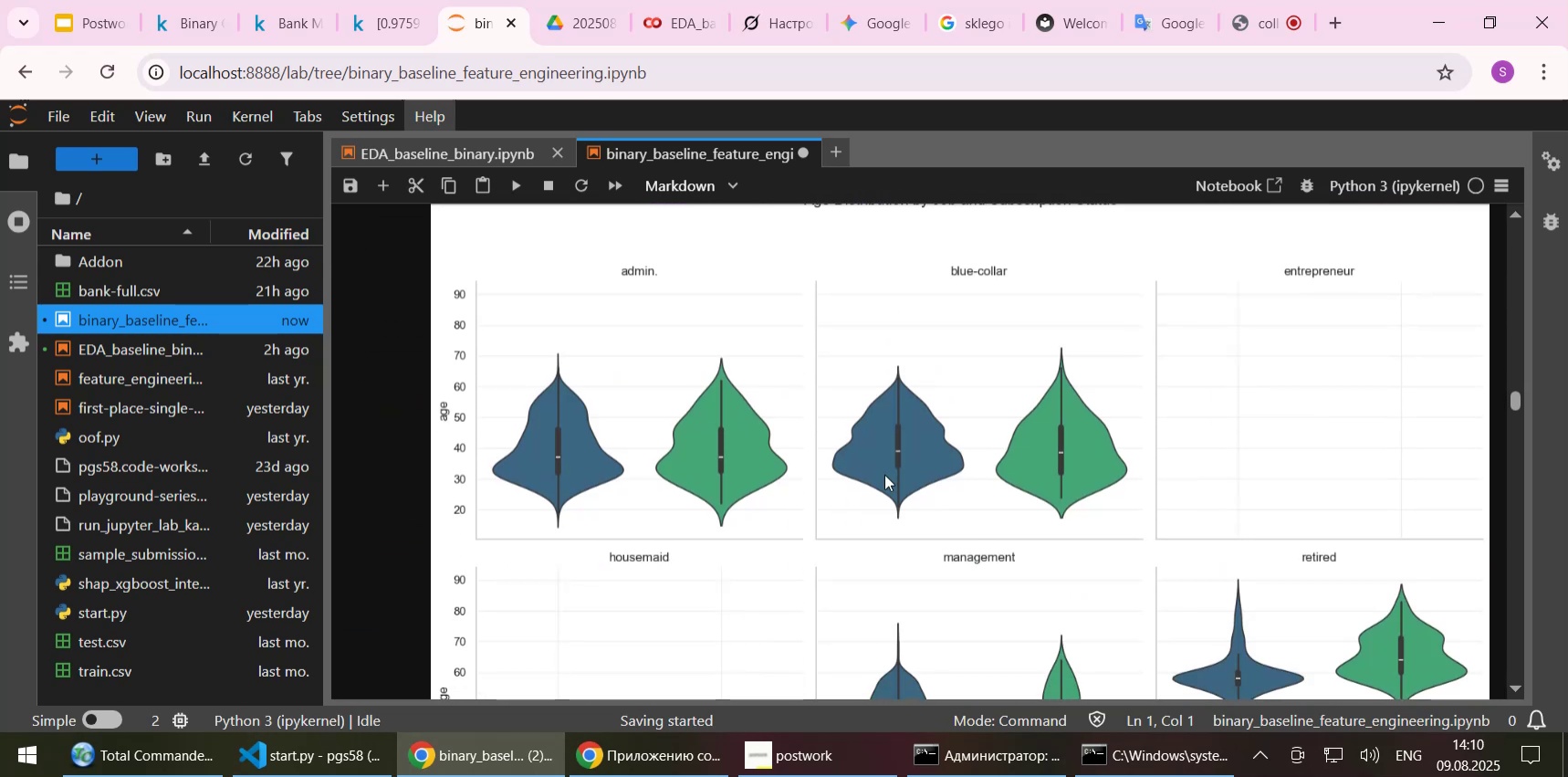 
scroll: coordinate [884, 474], scroll_direction: up, amount: 3.0
 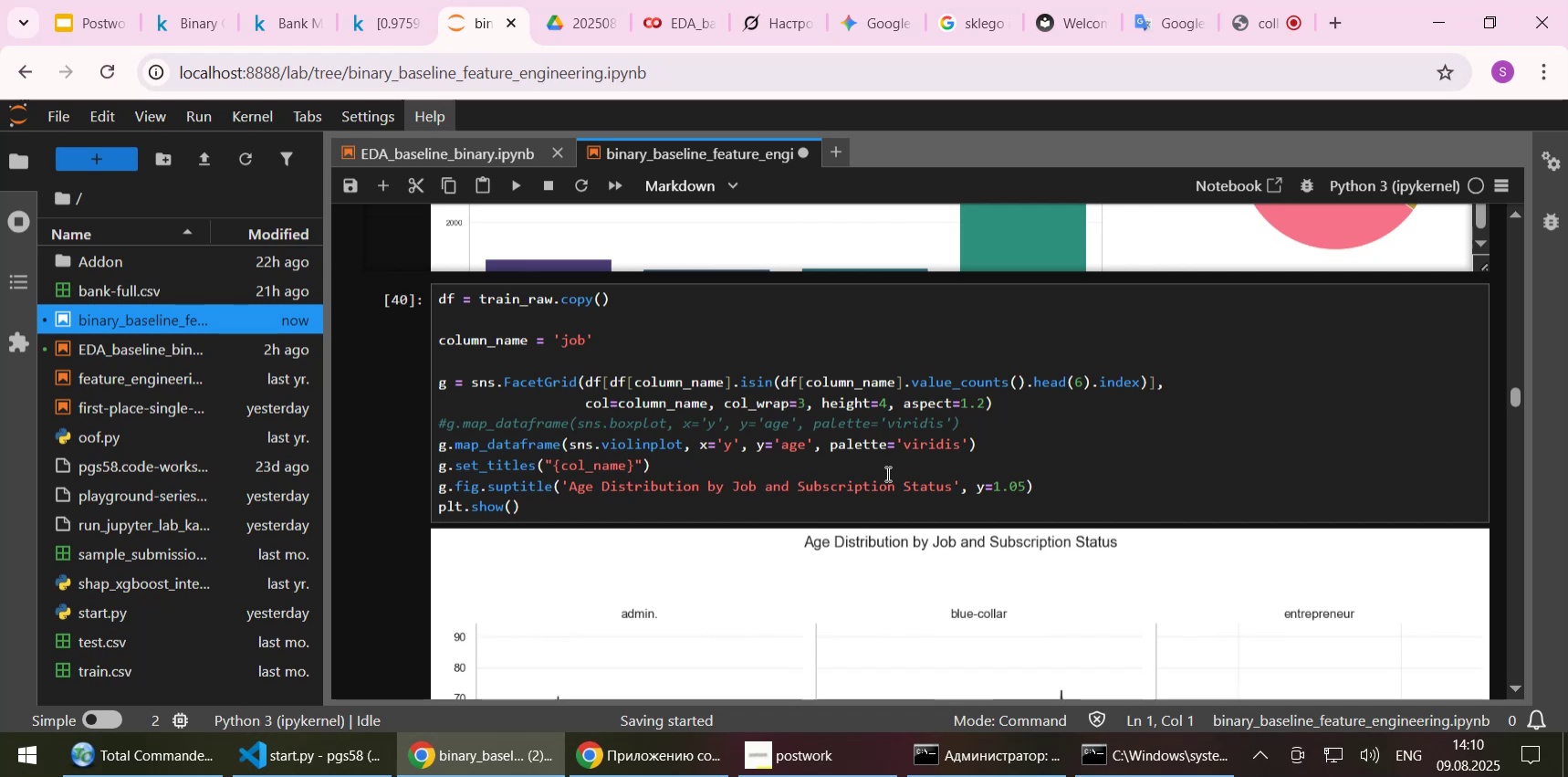 
left_click([487, 155])
 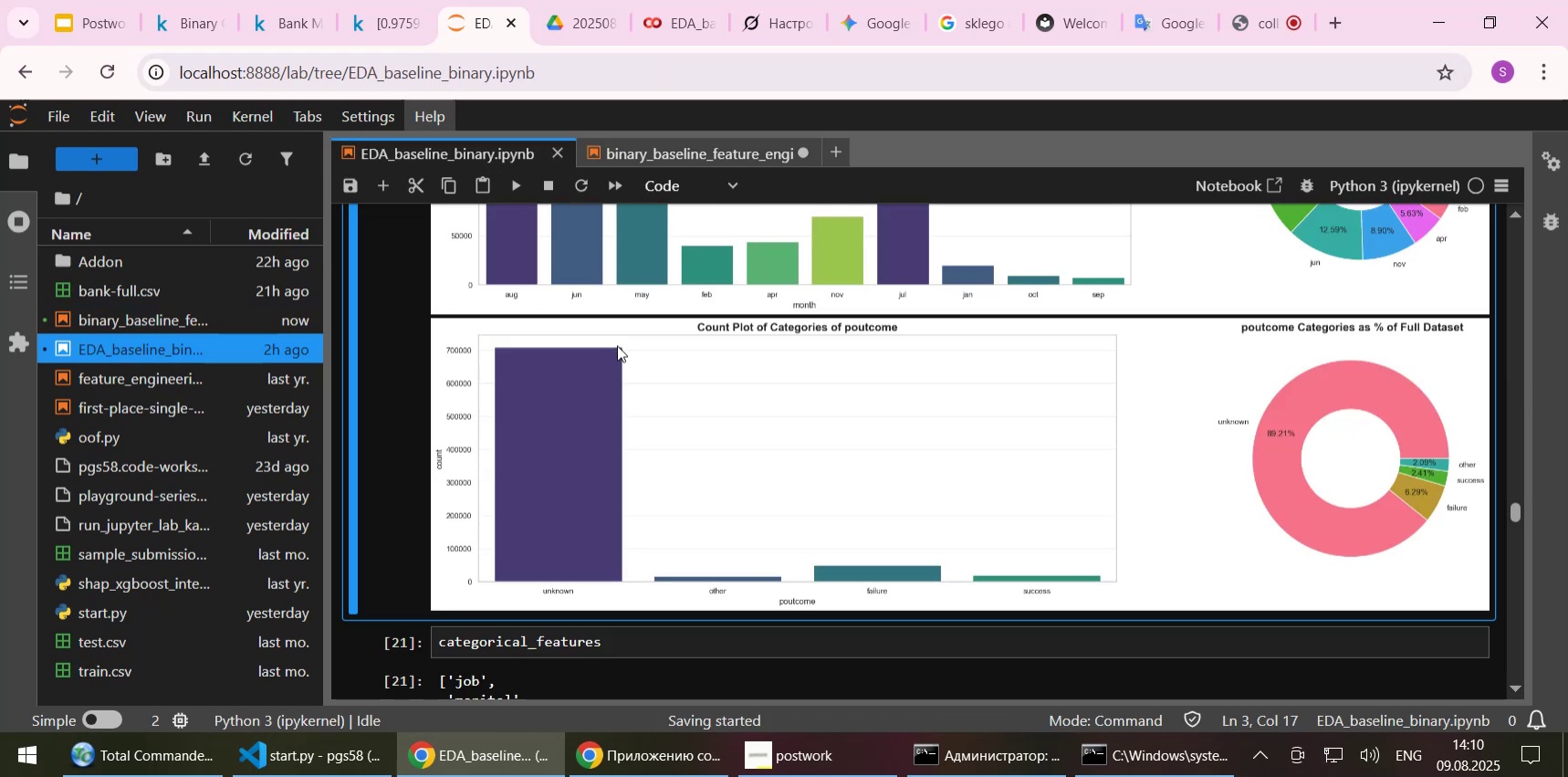 
scroll: coordinate [595, 403], scroll_direction: down, amount: 8.0
 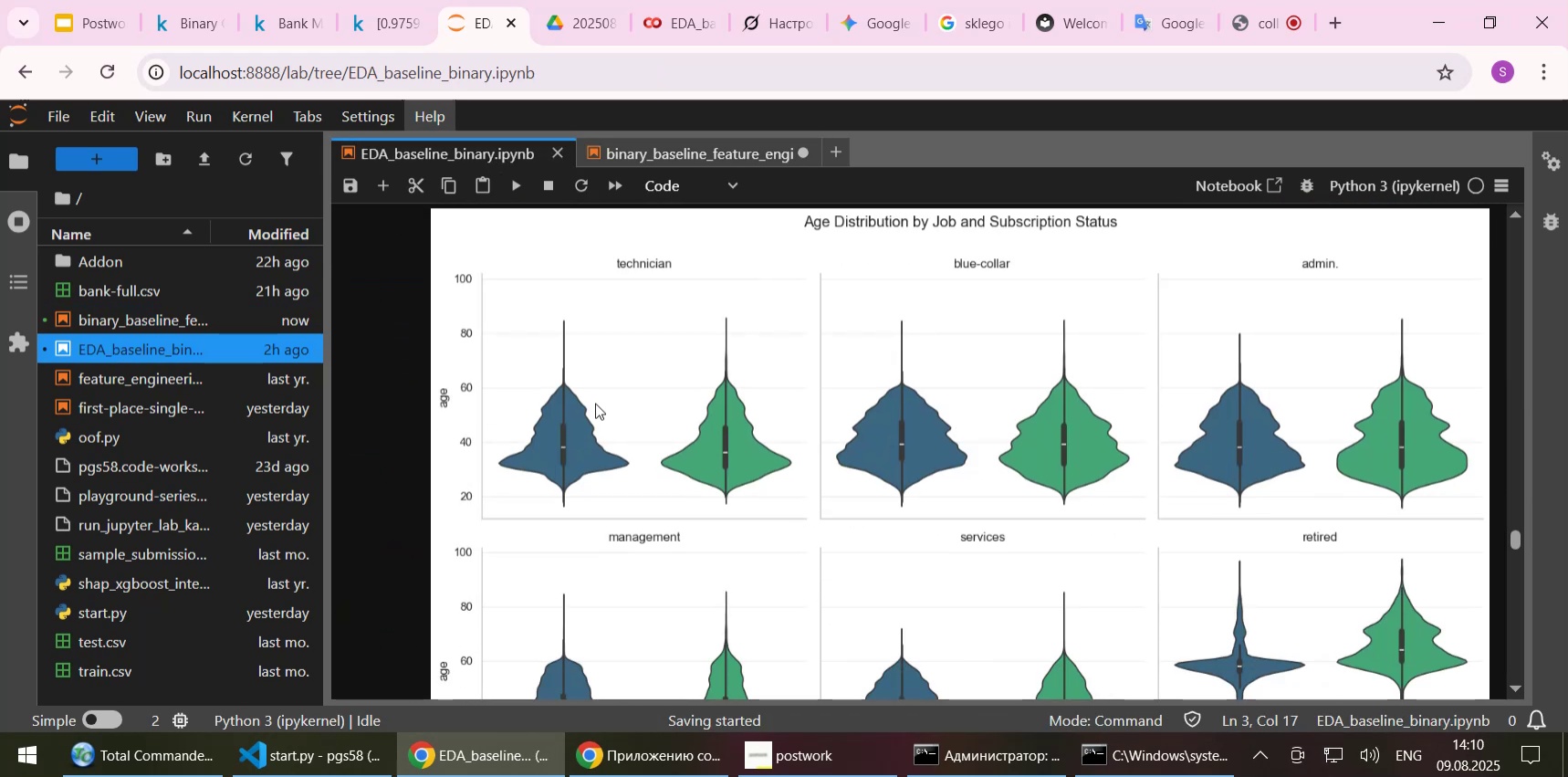 
scroll: coordinate [595, 403], scroll_direction: up, amount: 1.0
 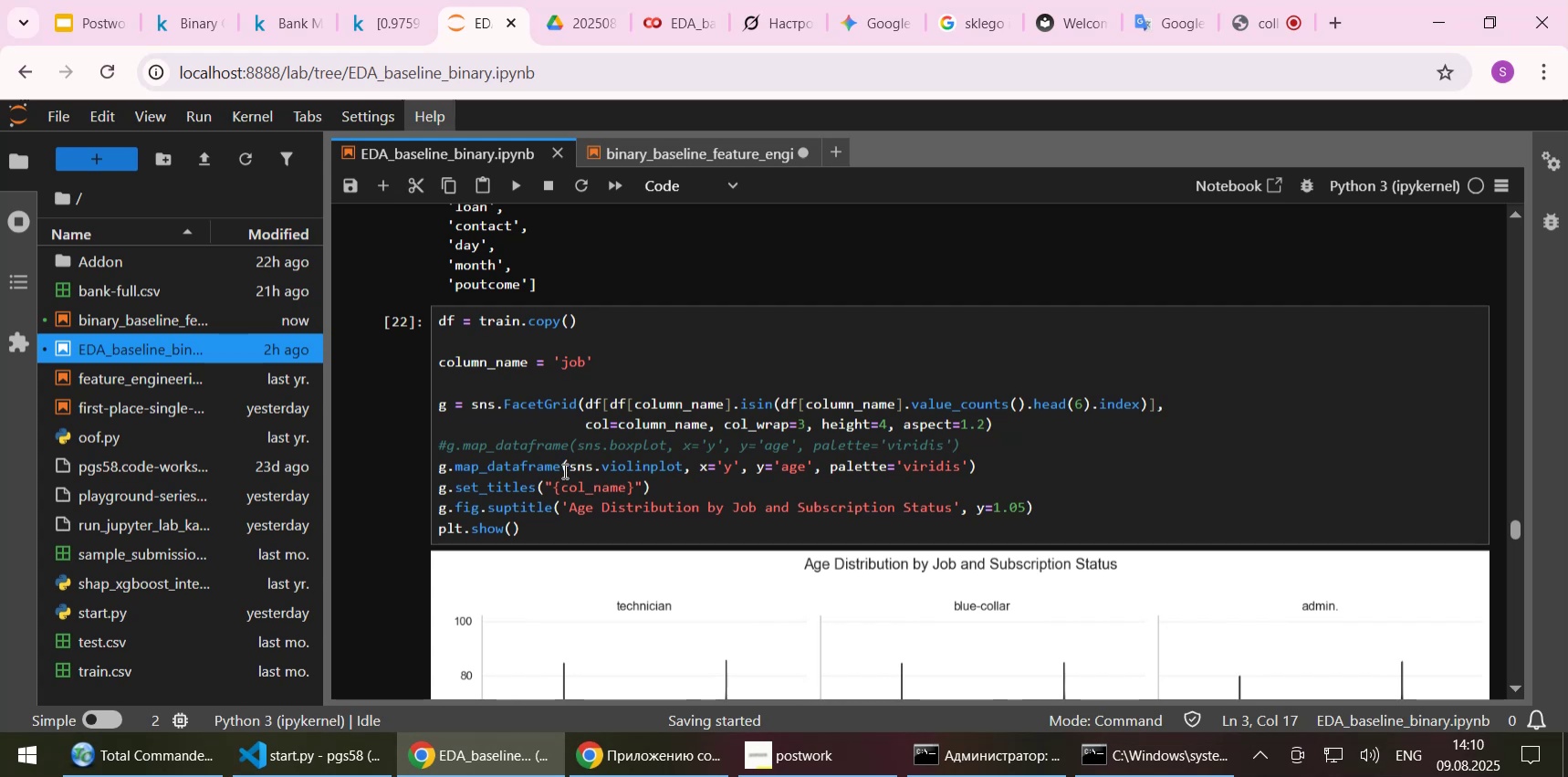 
wait(10.43)
 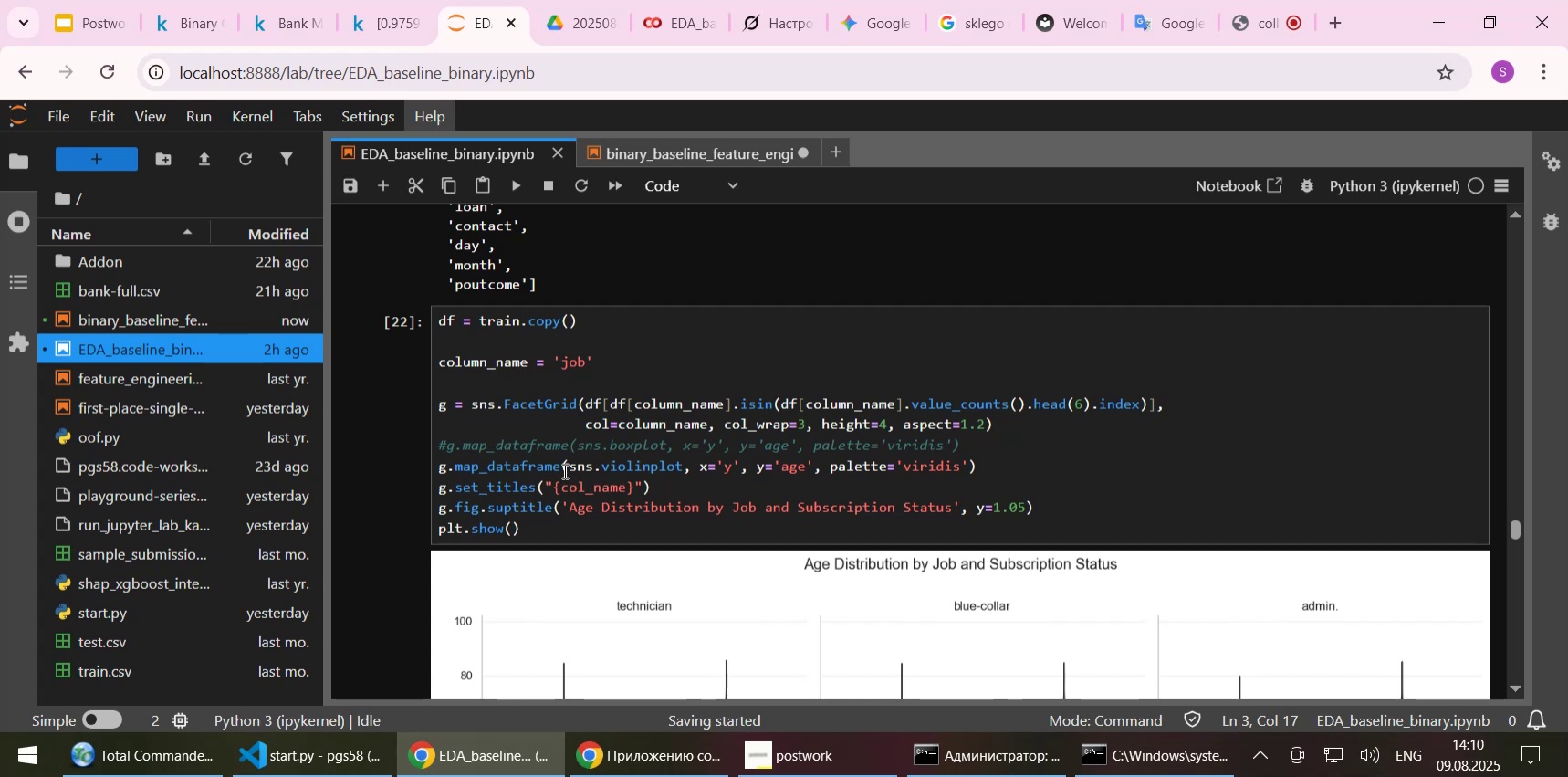 
scroll: coordinate [344, 319], scroll_direction: up, amount: 75.0
 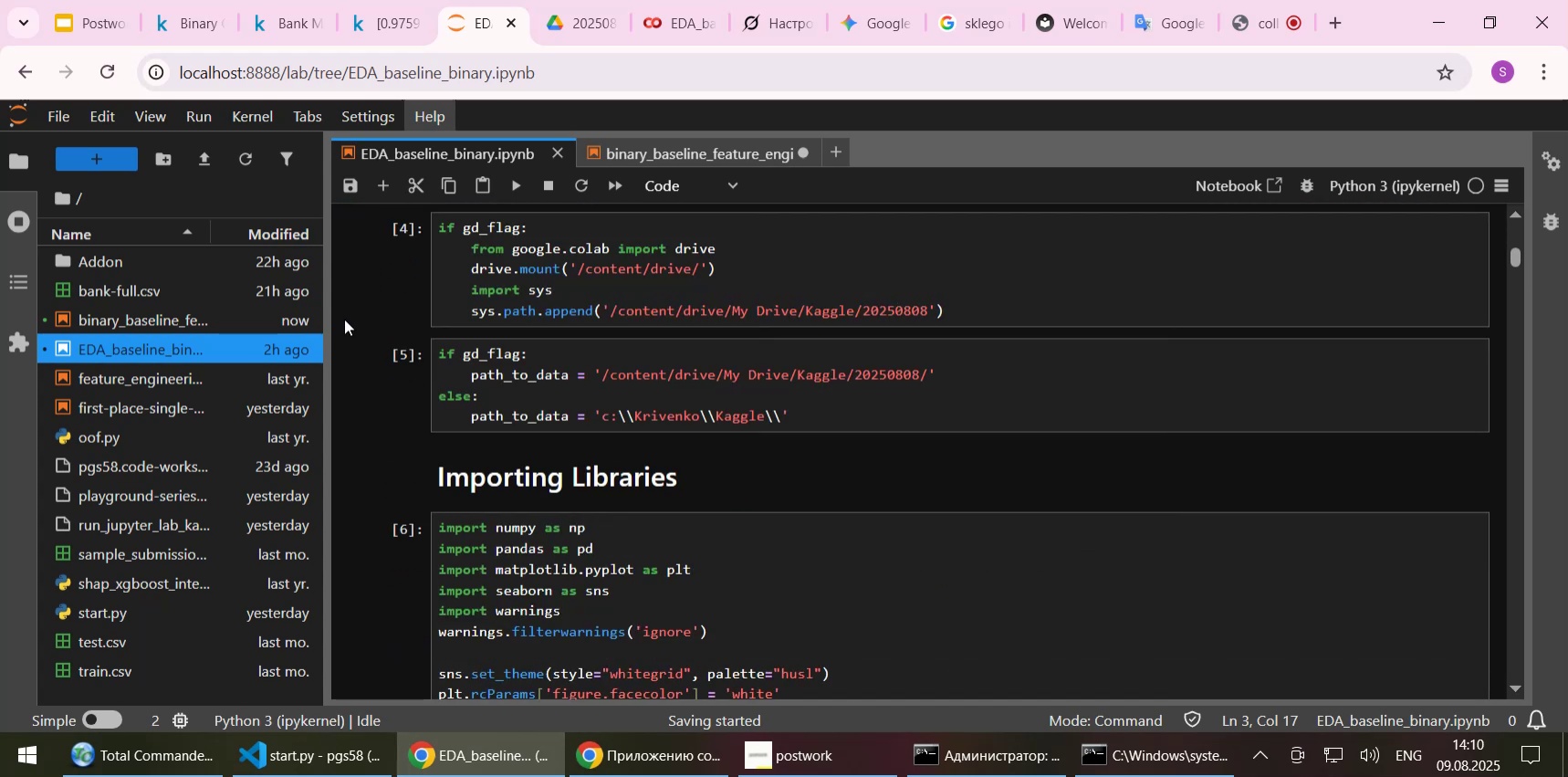 
scroll: coordinate [361, 341], scroll_direction: down, amount: 4.0
 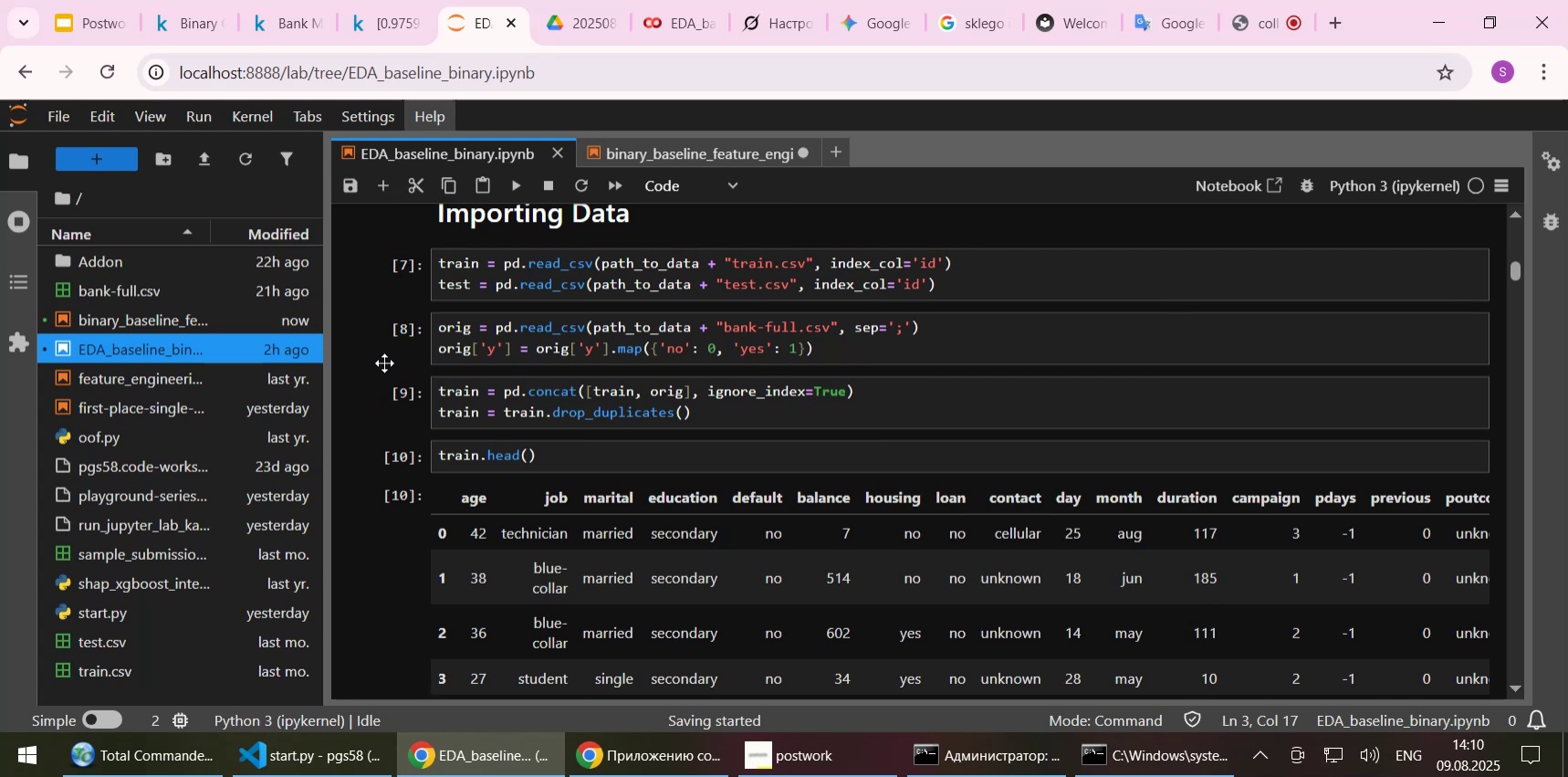 
wait(13.78)
 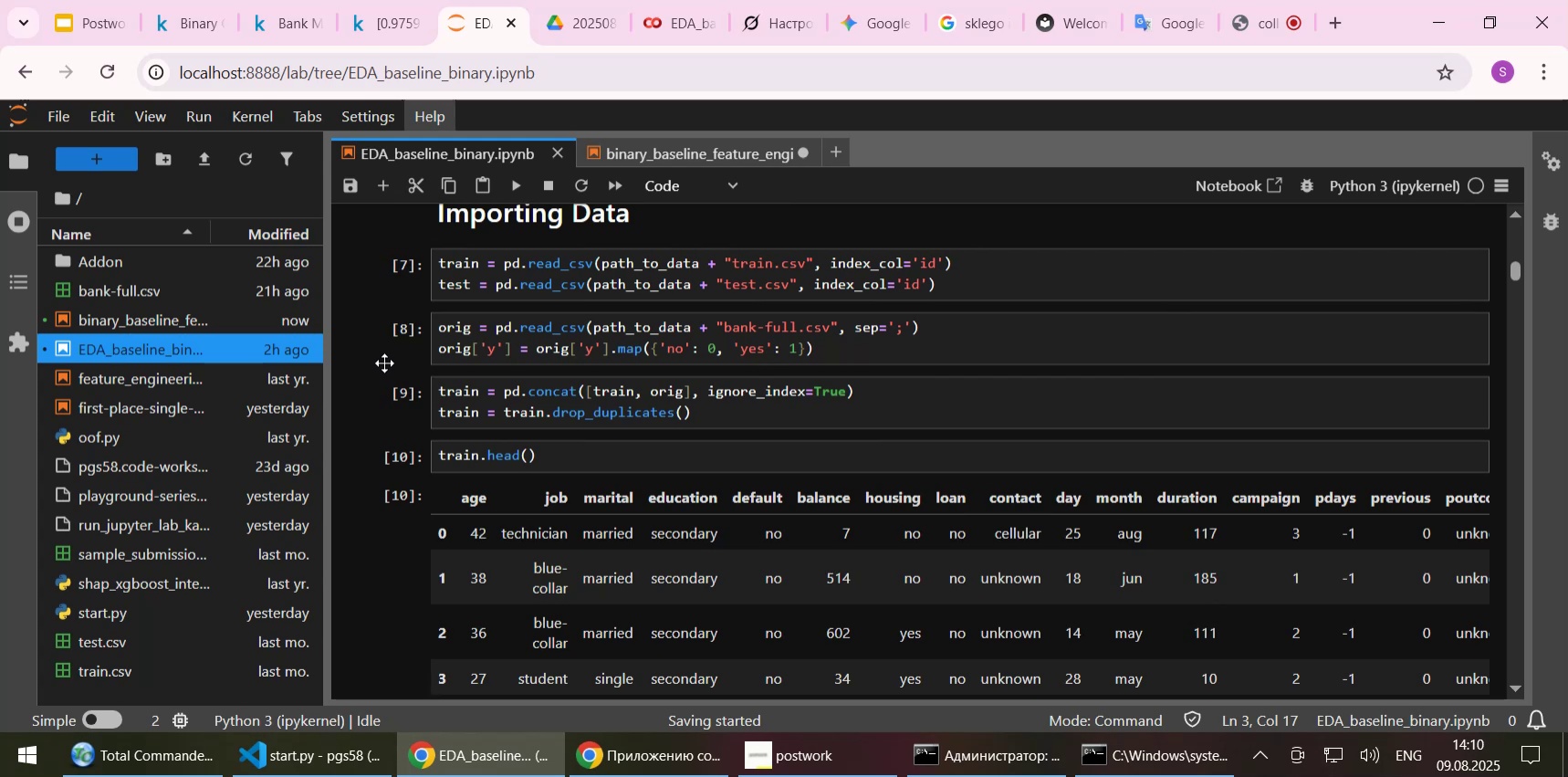 
scroll: coordinate [364, 495], scroll_direction: down, amount: 13.0
 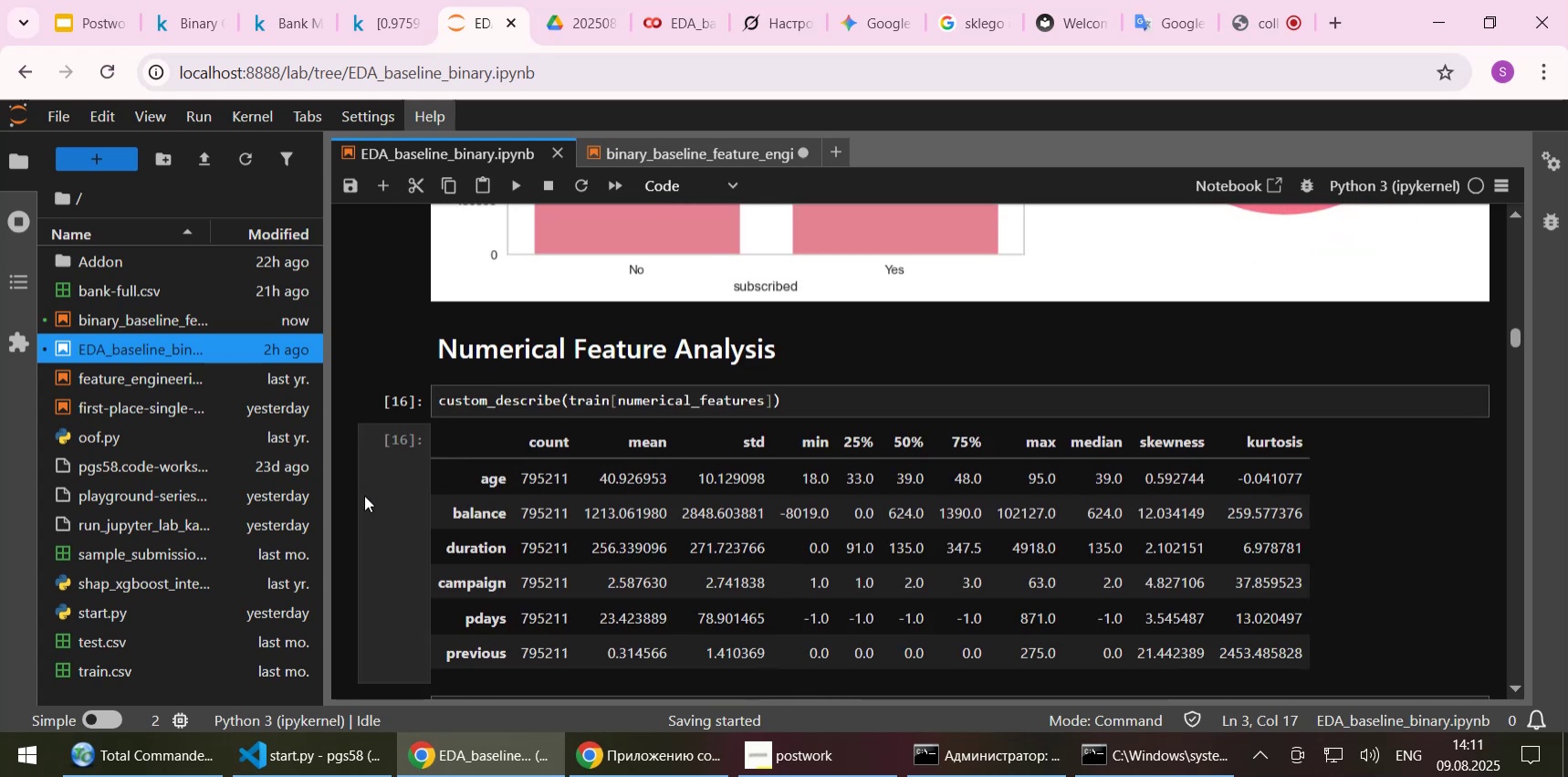 
scroll: coordinate [364, 495], scroll_direction: down, amount: 7.0
 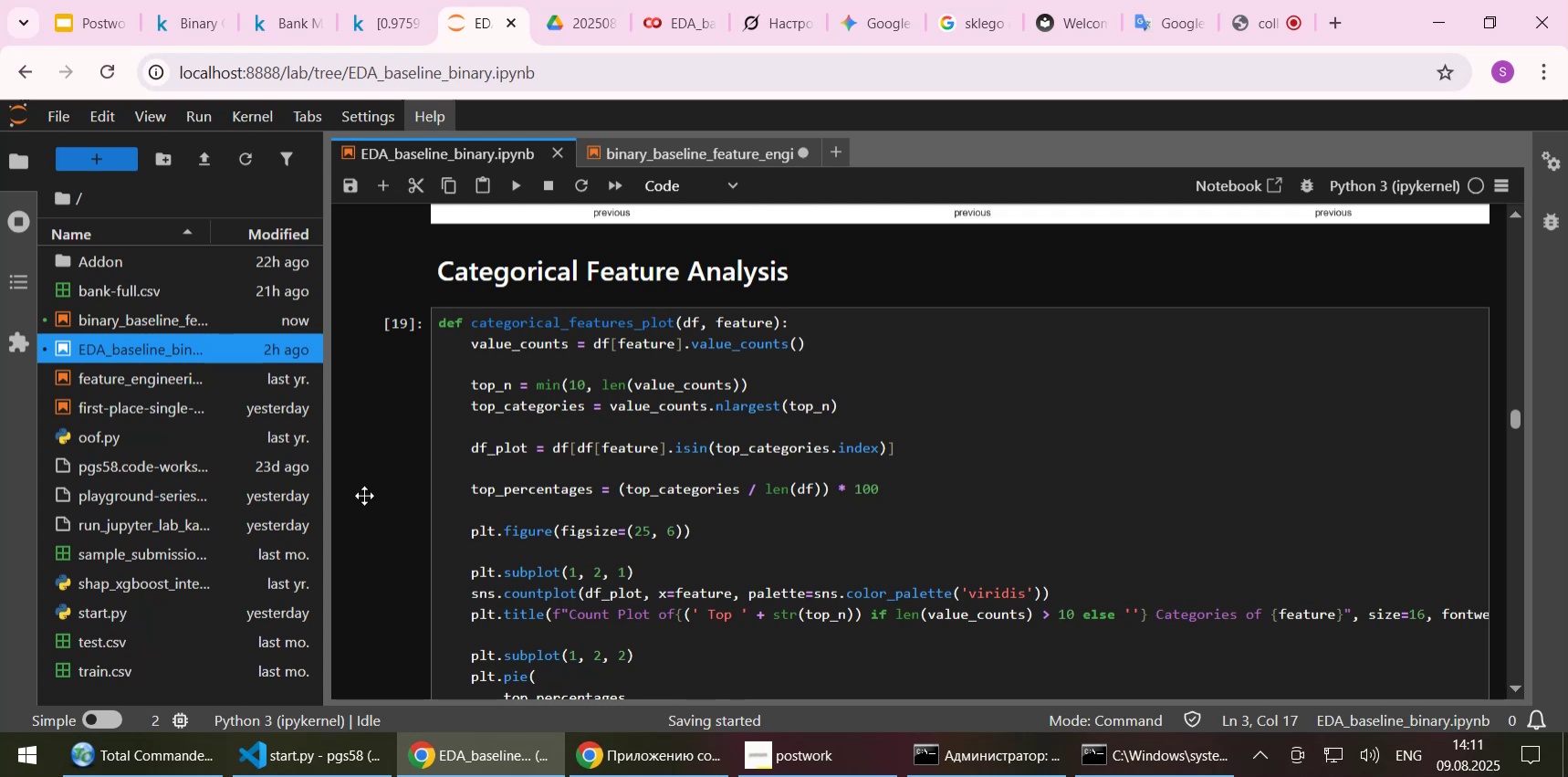 
wait(5.41)
 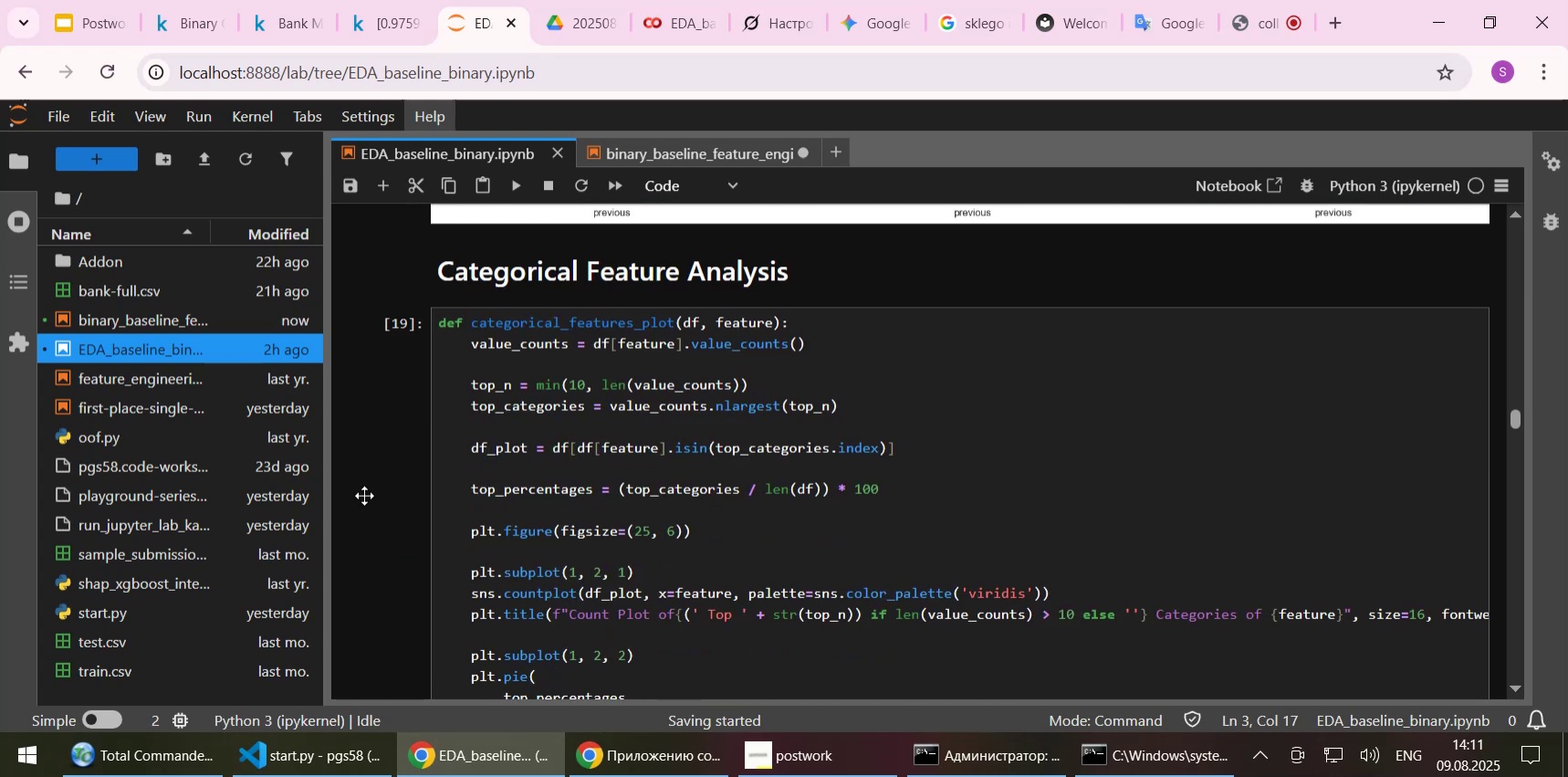 
scroll: coordinate [506, 432], scroll_direction: down, amount: 20.0
 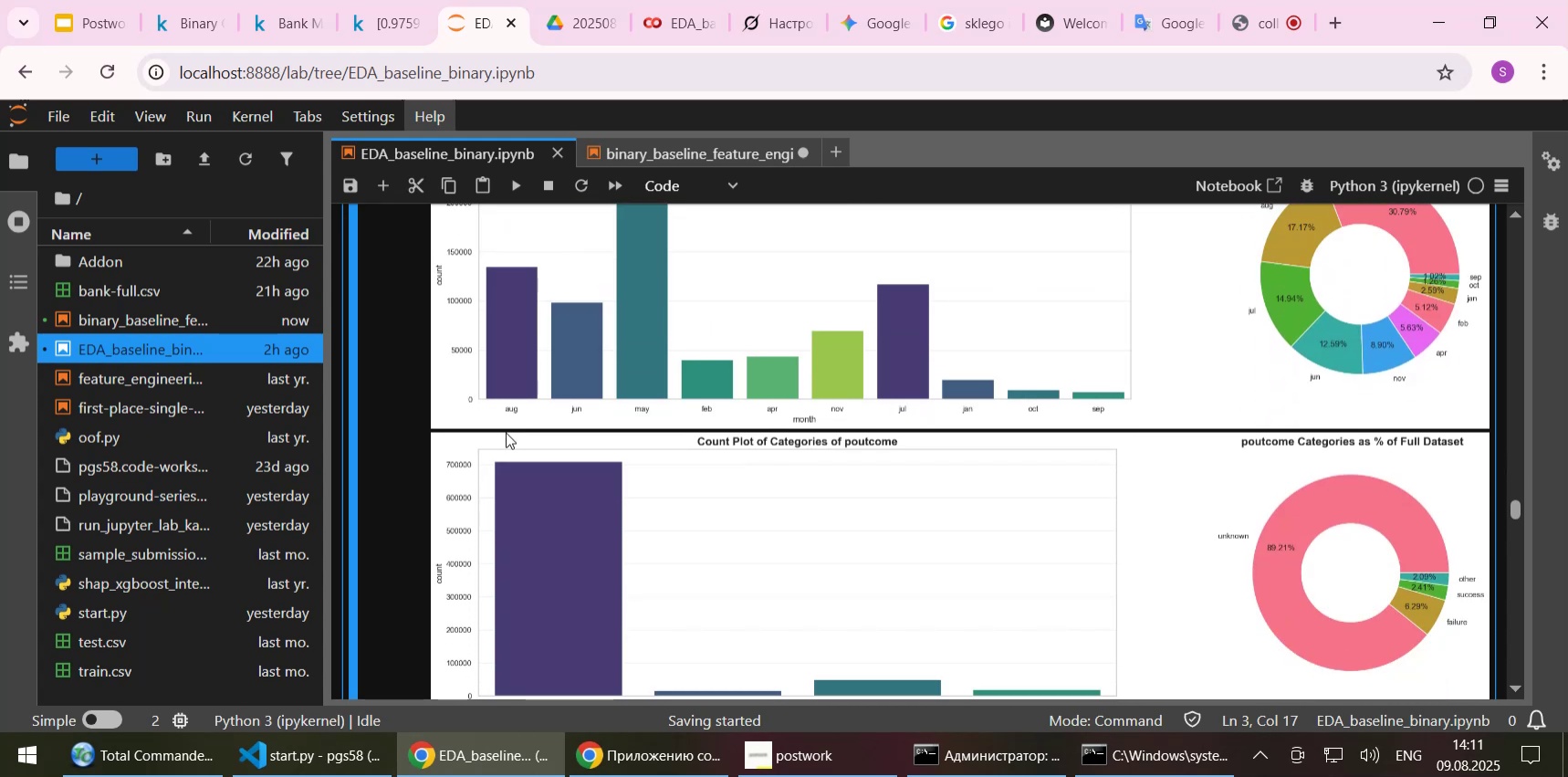 
scroll: coordinate [506, 432], scroll_direction: up, amount: 1.0
 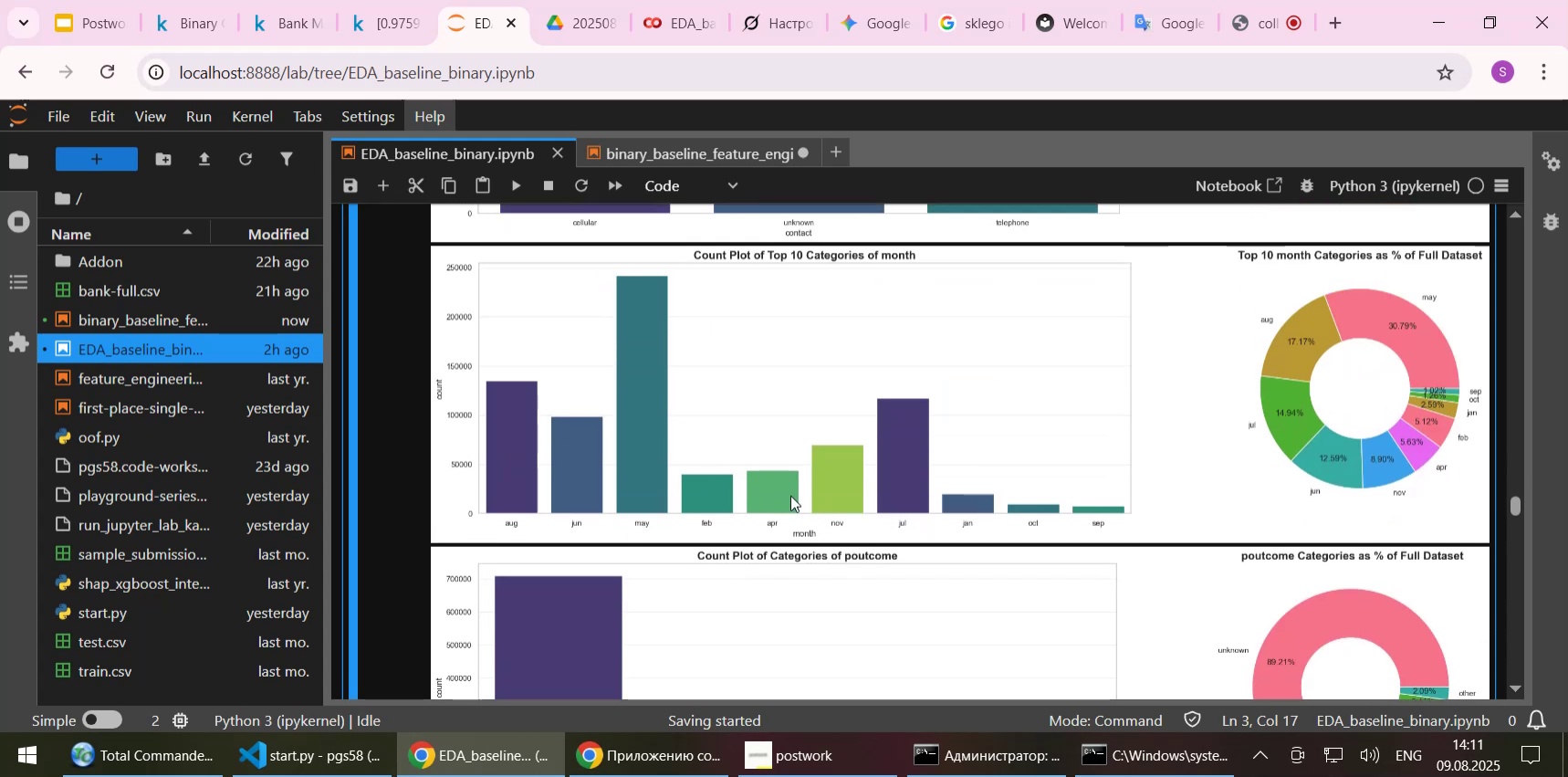 
wait(5.89)
 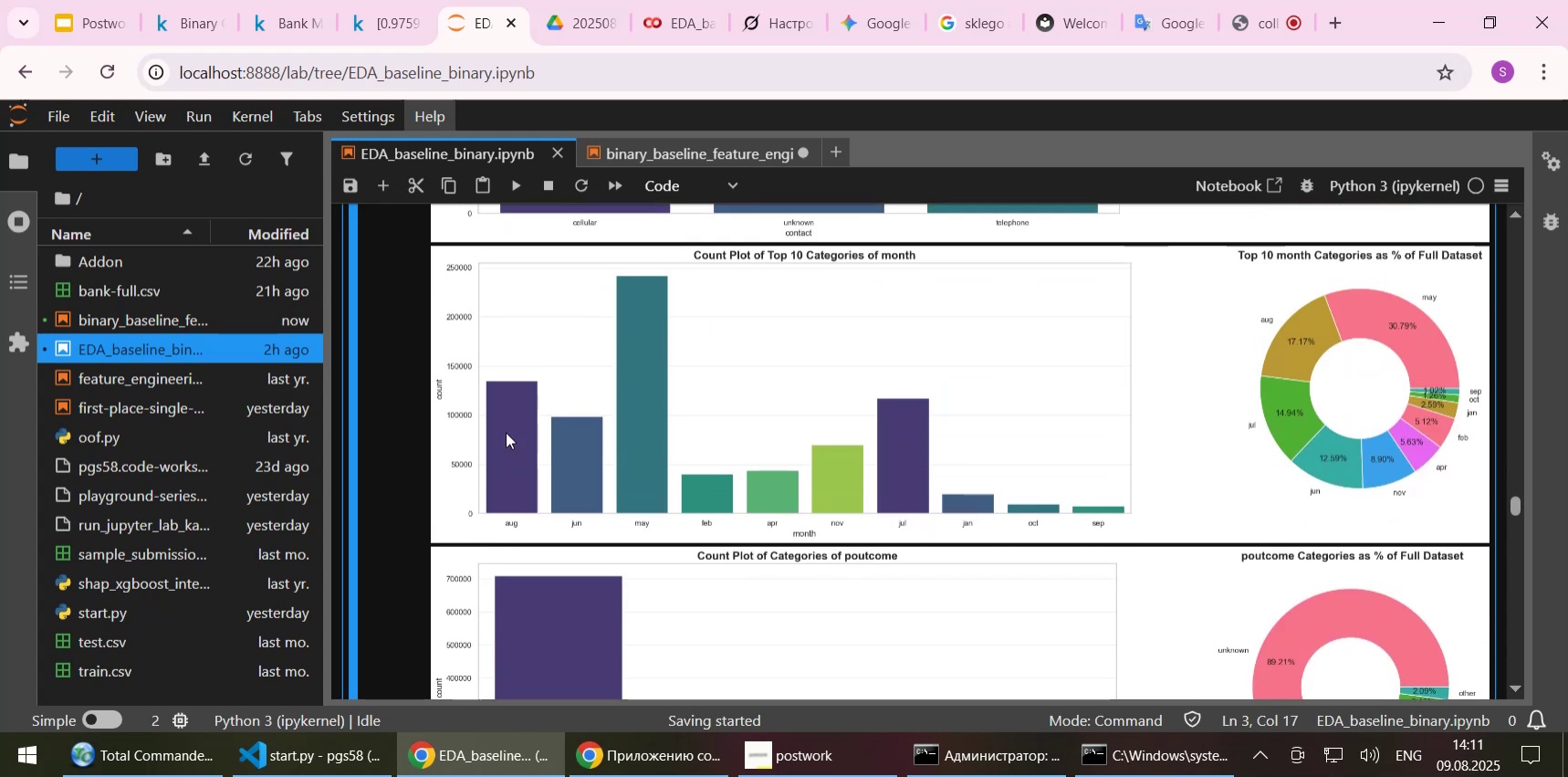 
left_click([717, 149])
 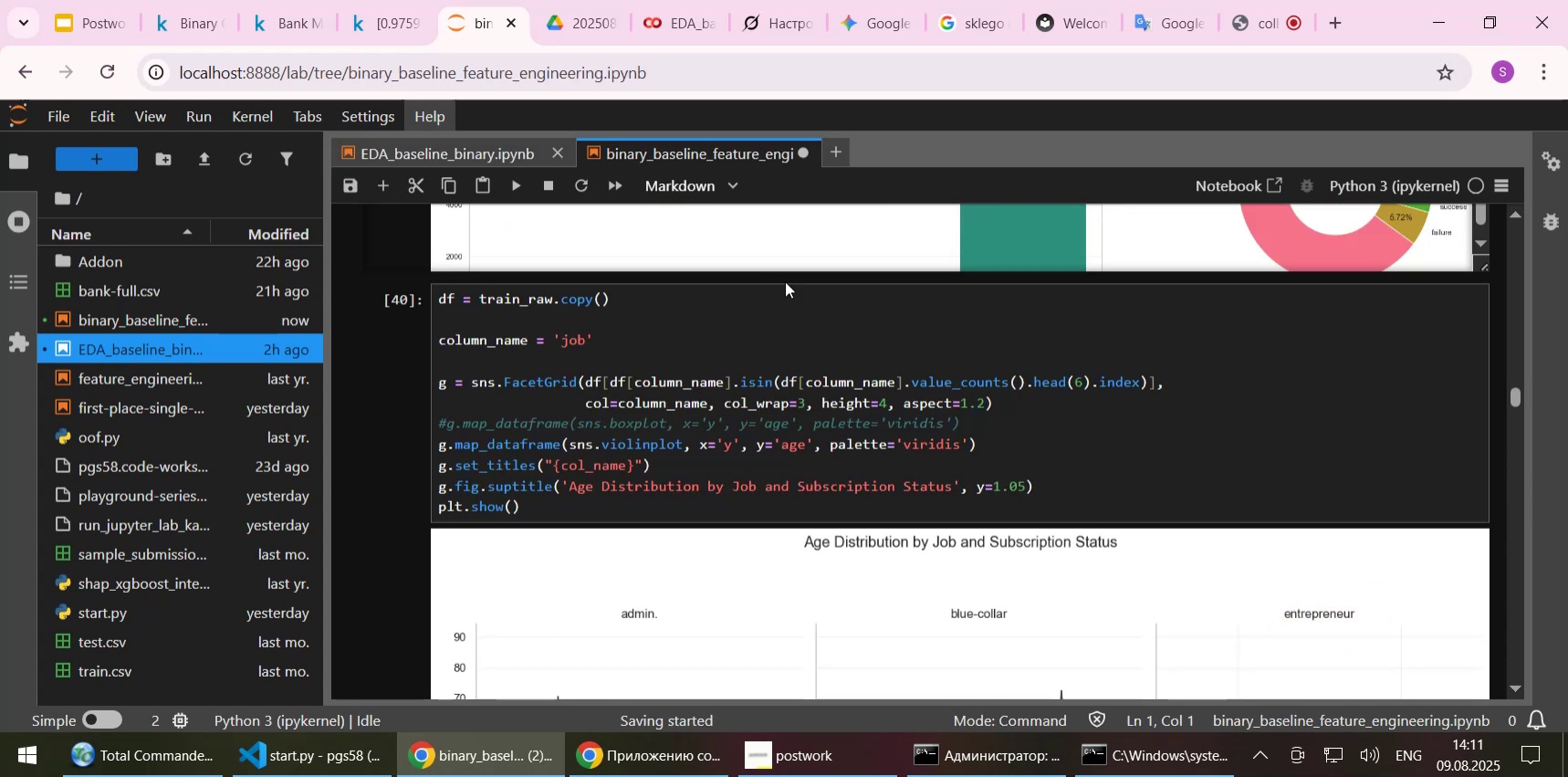 
scroll: coordinate [971, 457], scroll_direction: up, amount: 5.0
 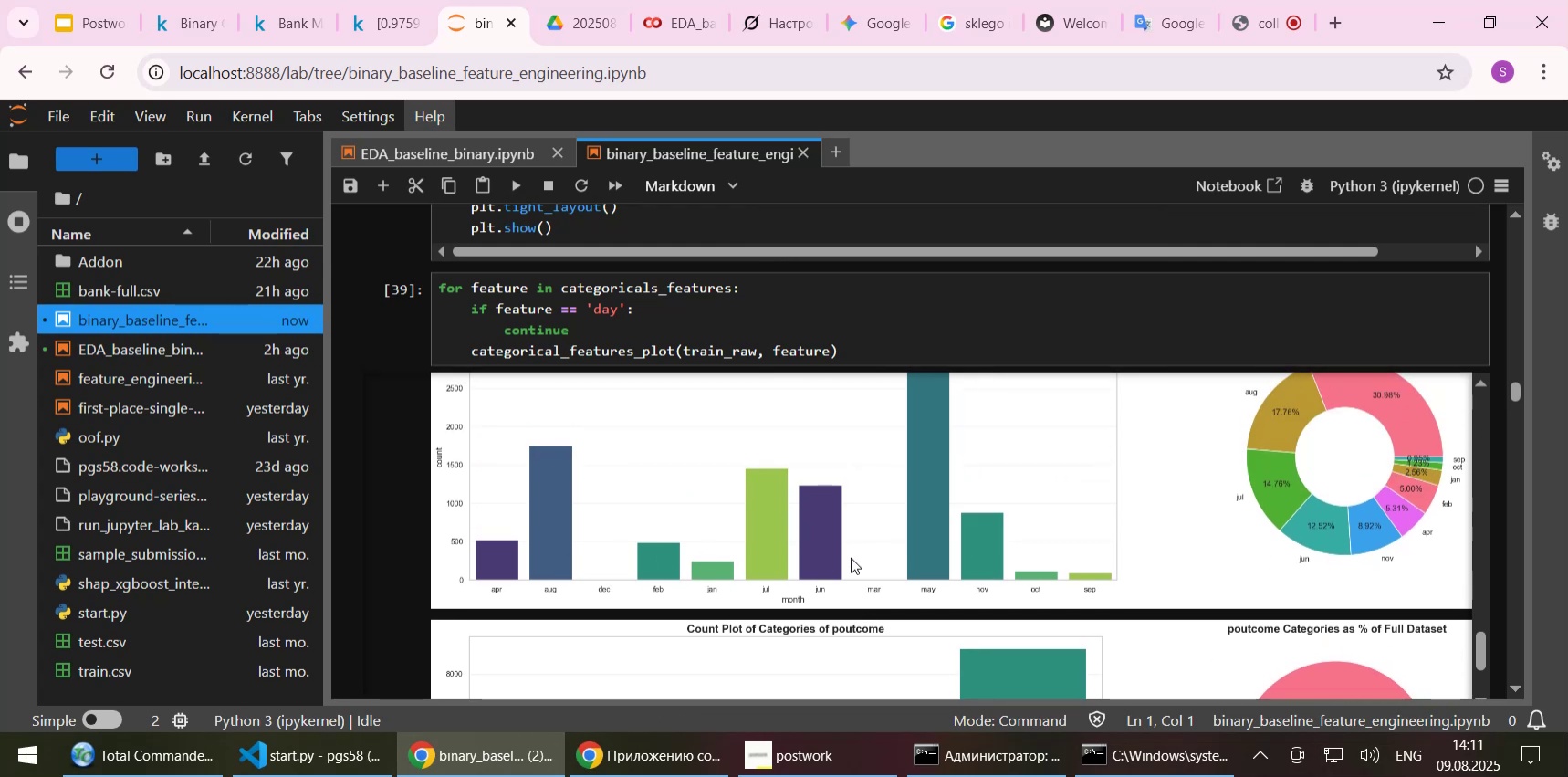 
wait(10.19)
 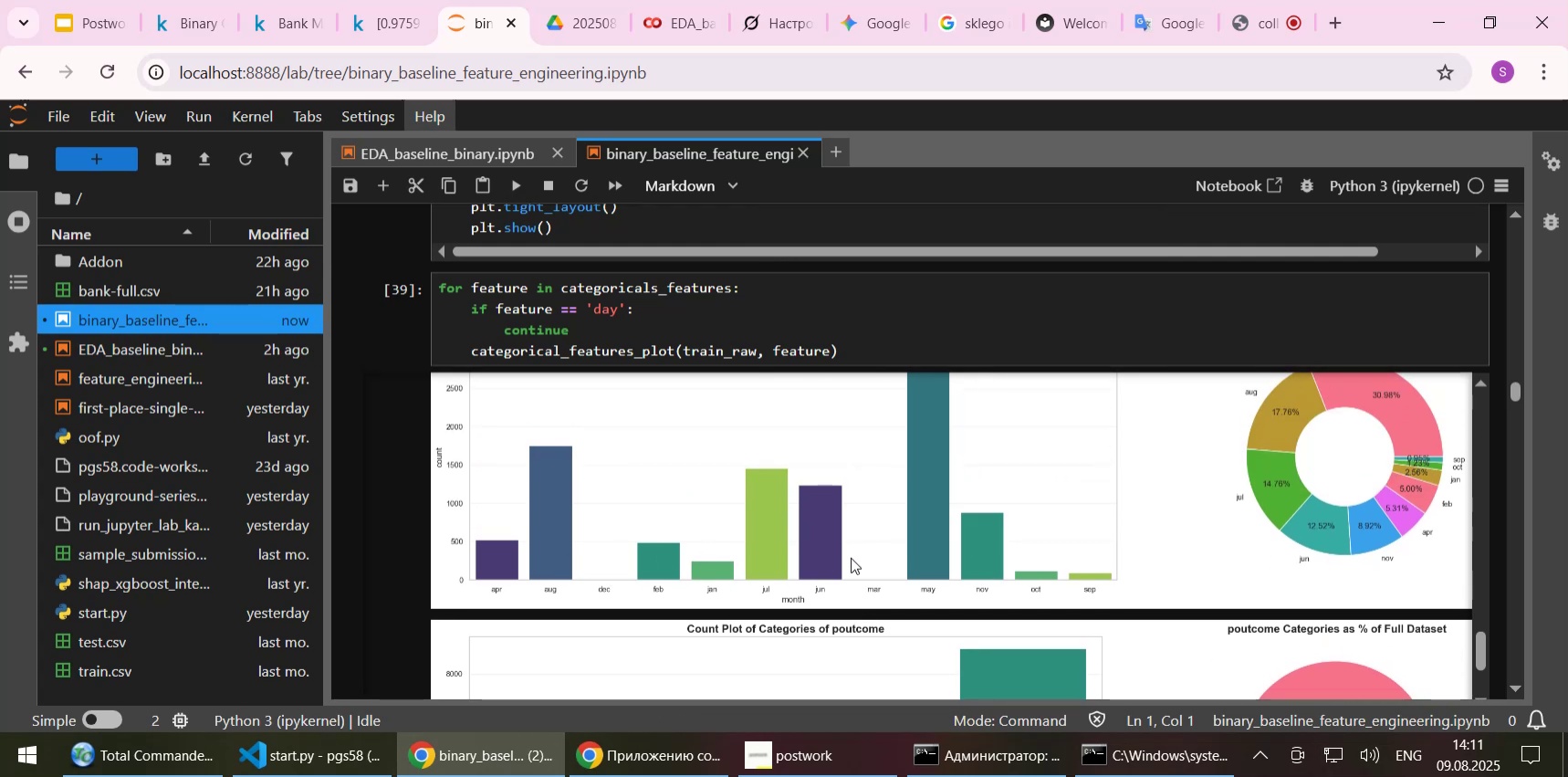 
scroll: coordinate [1201, 514], scroll_direction: up, amount: 1.0
 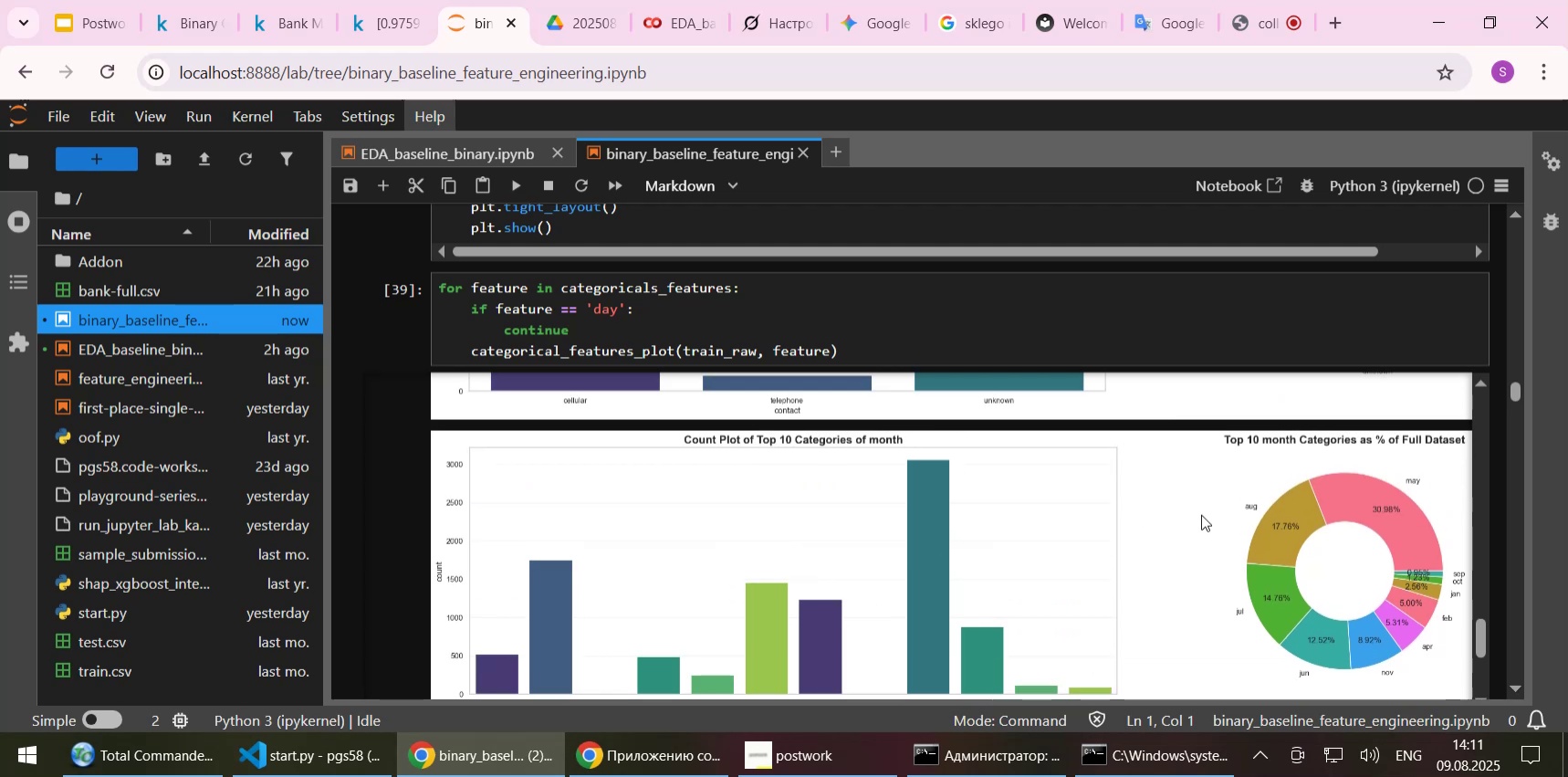 
scroll: coordinate [1201, 514], scroll_direction: down, amount: 1.0
 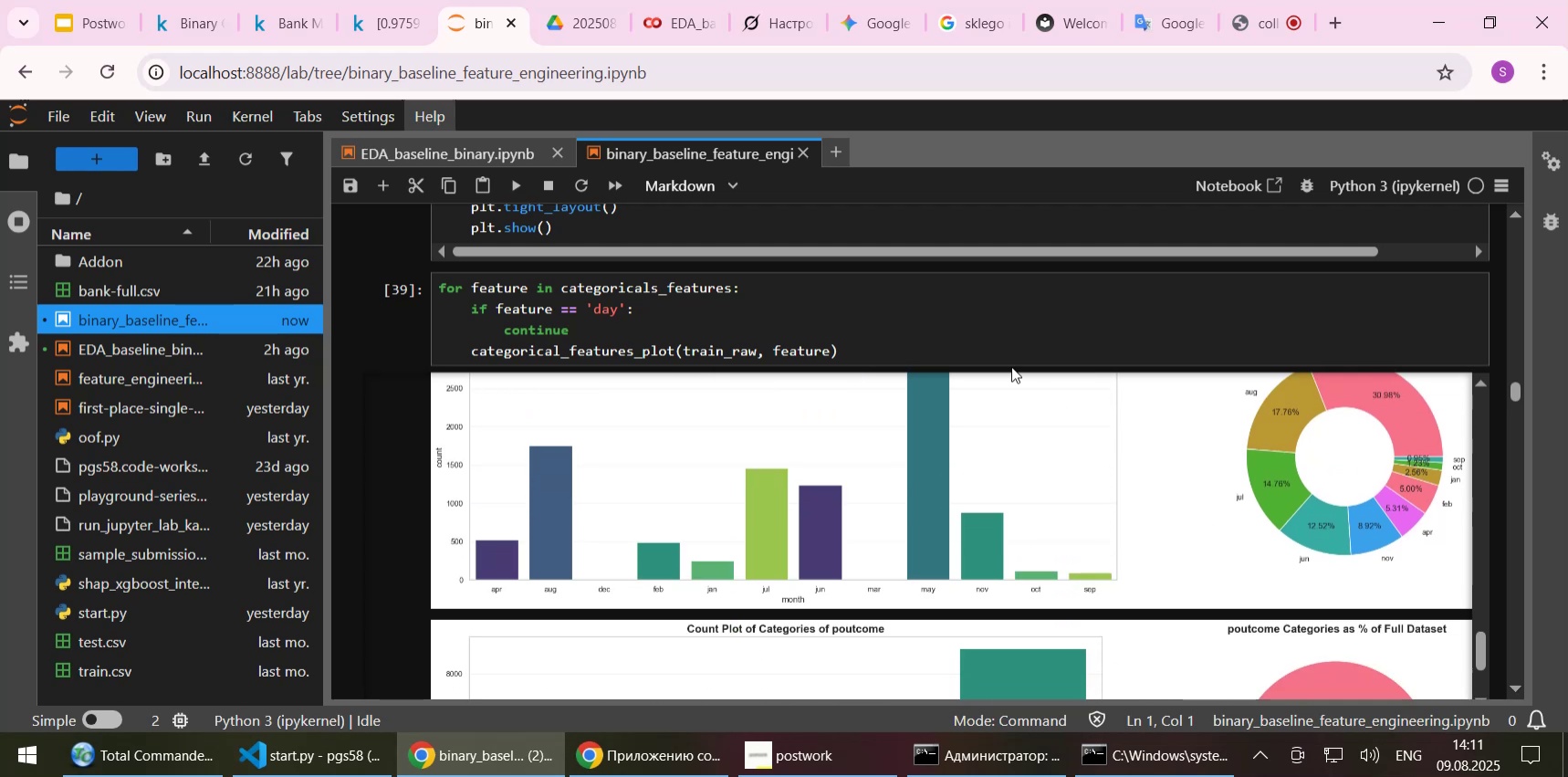 
scroll: coordinate [963, 323], scroll_direction: up, amount: 6.0
 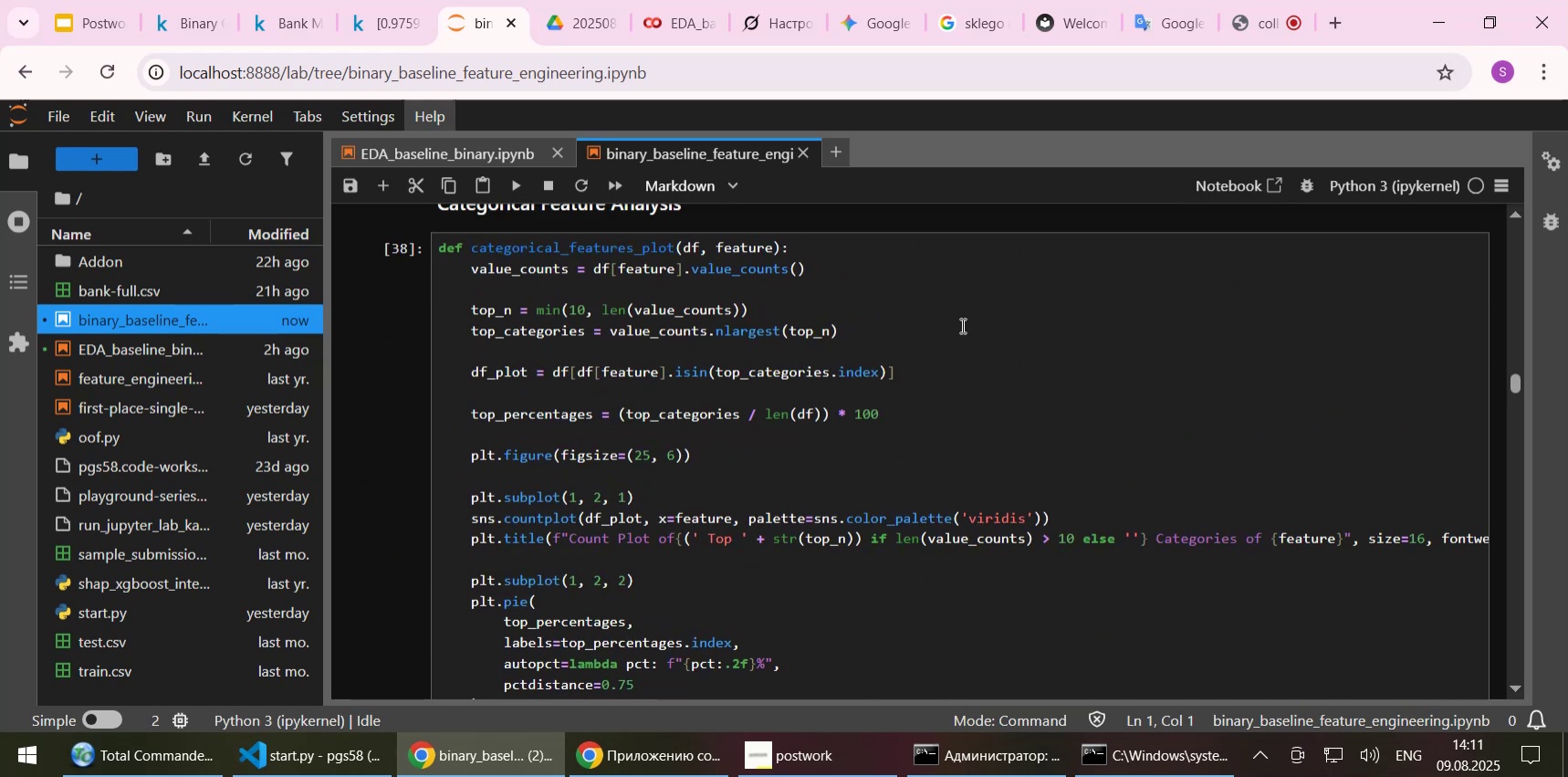 
left_click([952, 328])
 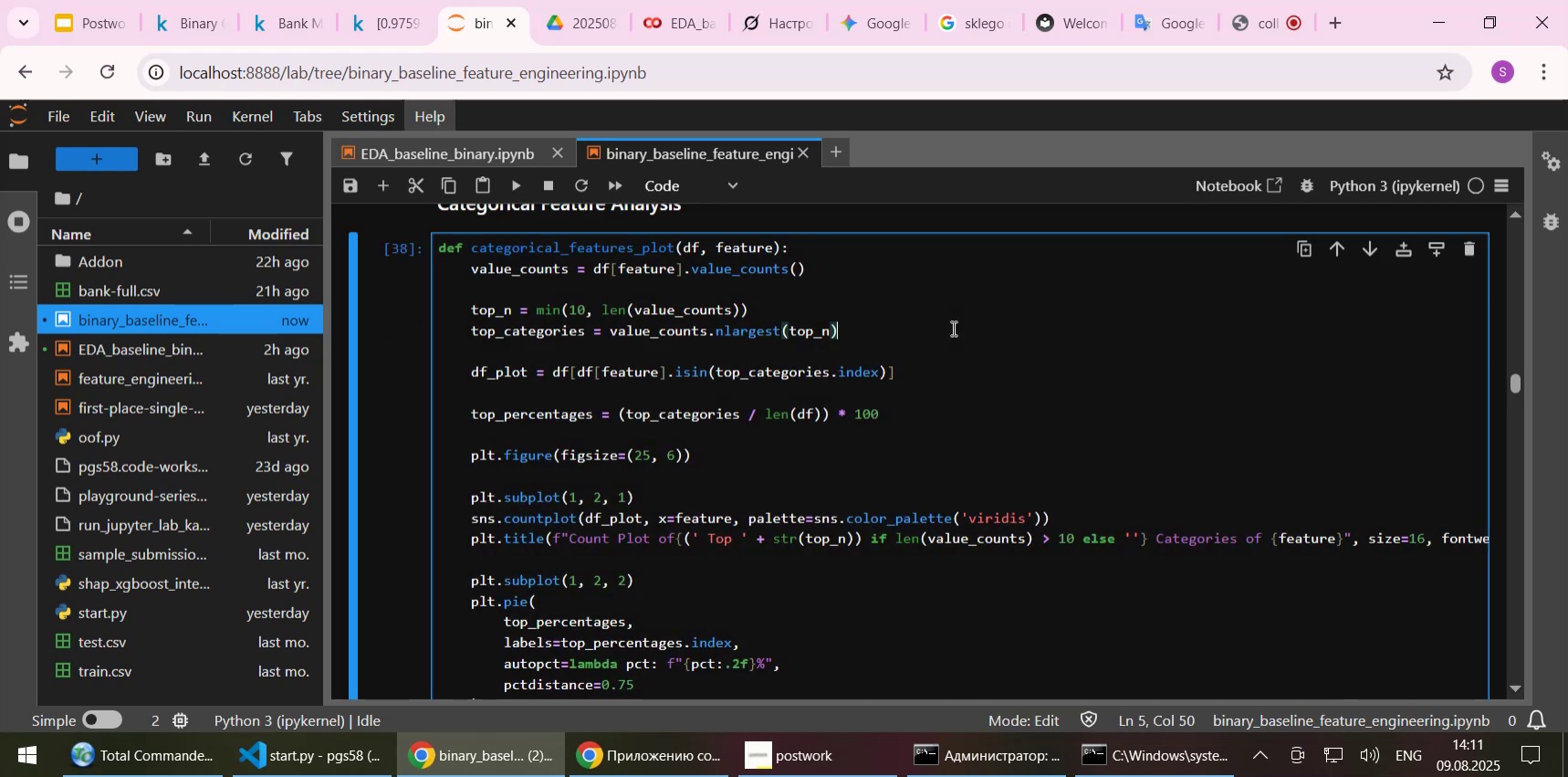 
scroll: coordinate [952, 328], scroll_direction: down, amount: 4.0
 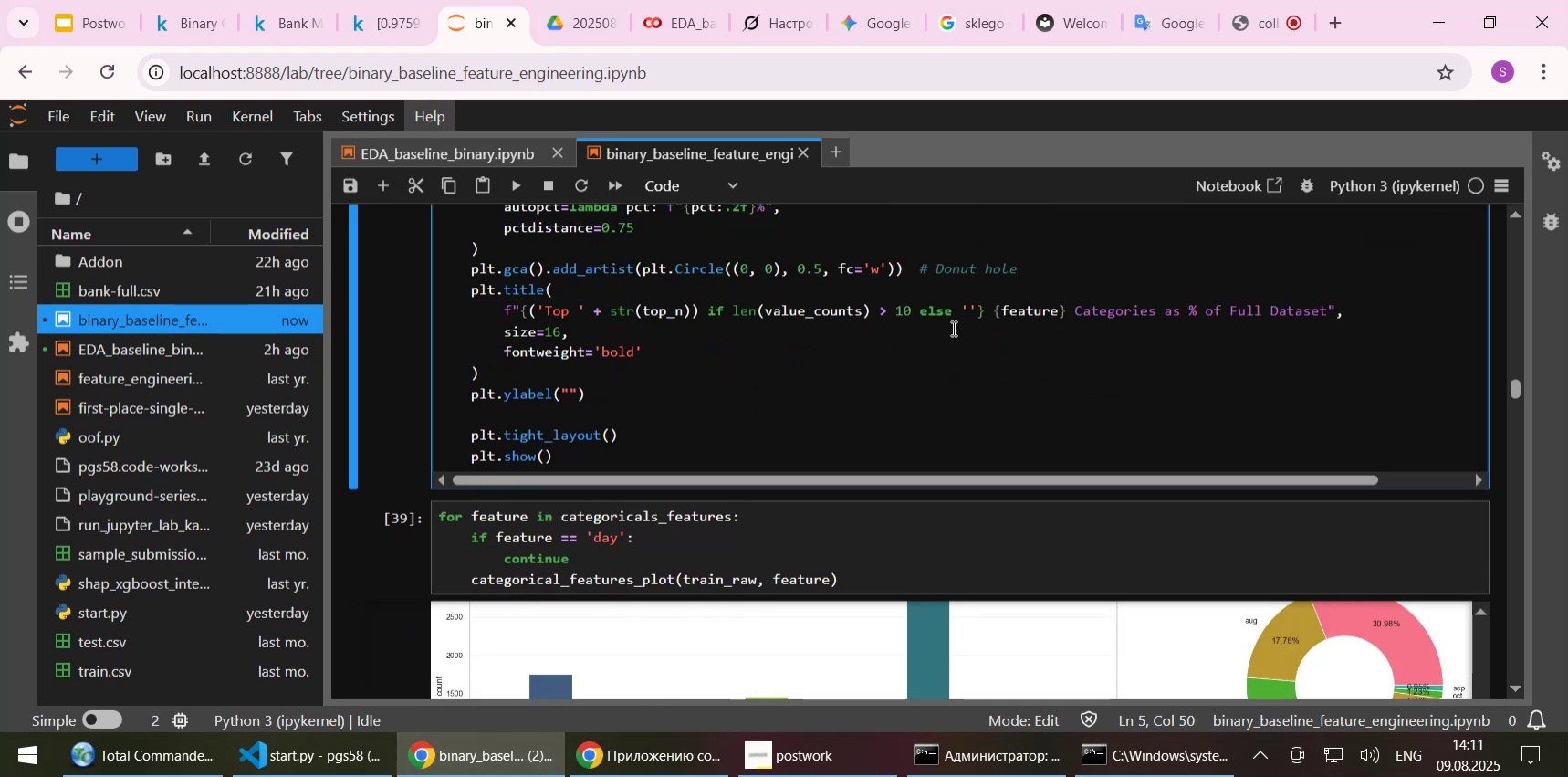 
scroll: coordinate [952, 328], scroll_direction: up, amount: 15.0
 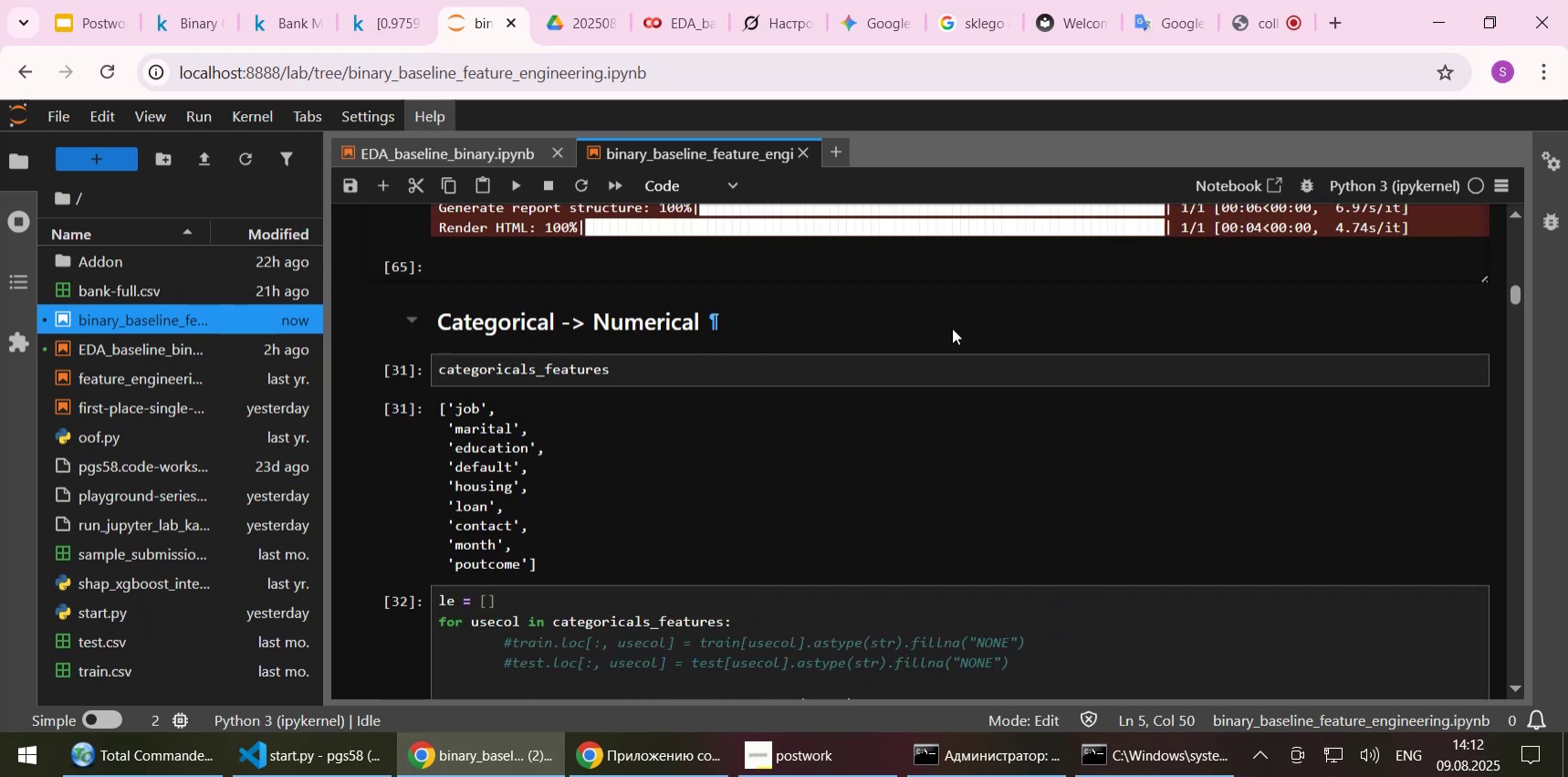 
scroll: coordinate [952, 328], scroll_direction: up, amount: 10.0
 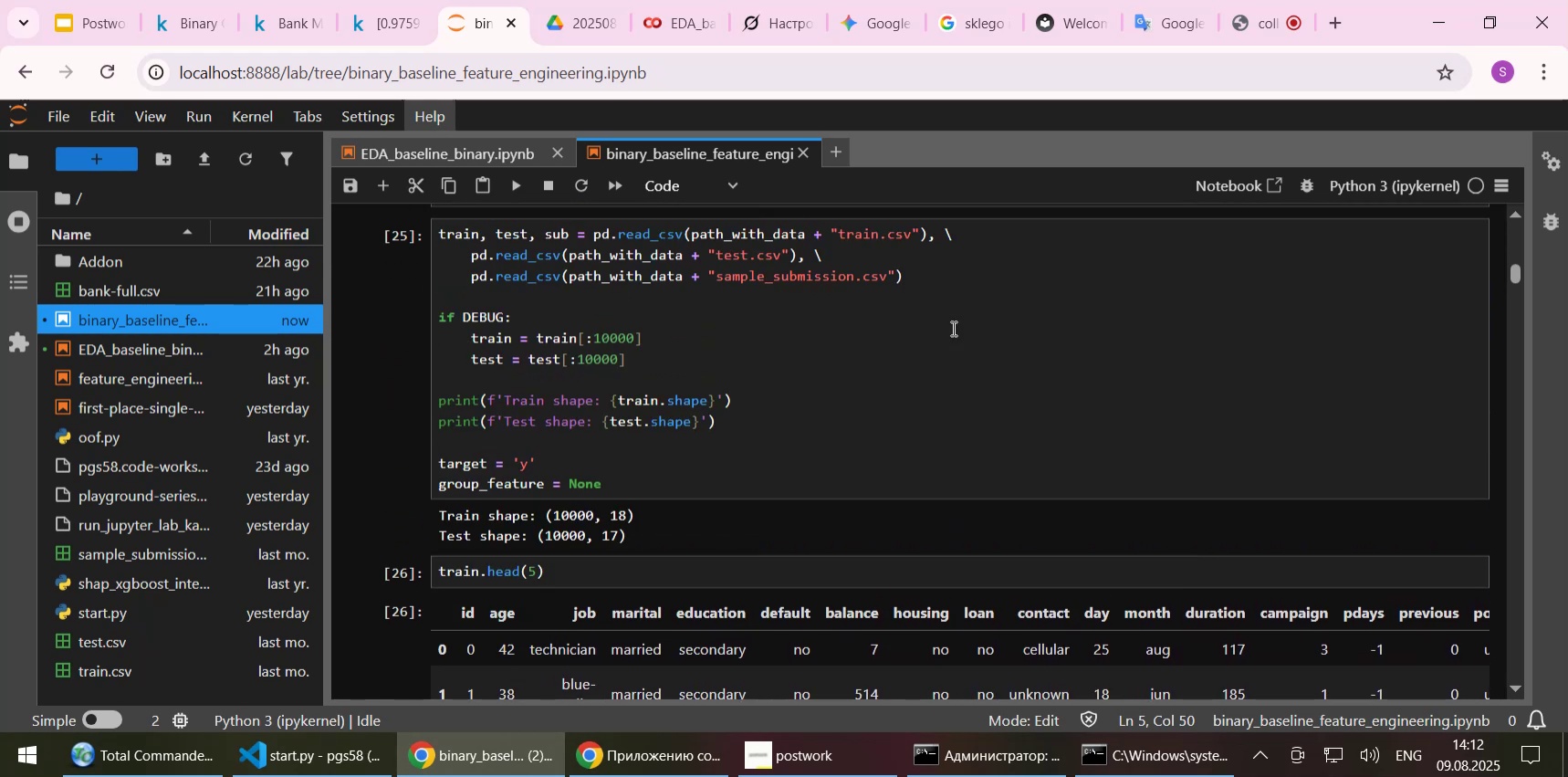 
scroll: coordinate [952, 328], scroll_direction: up, amount: 2.0
 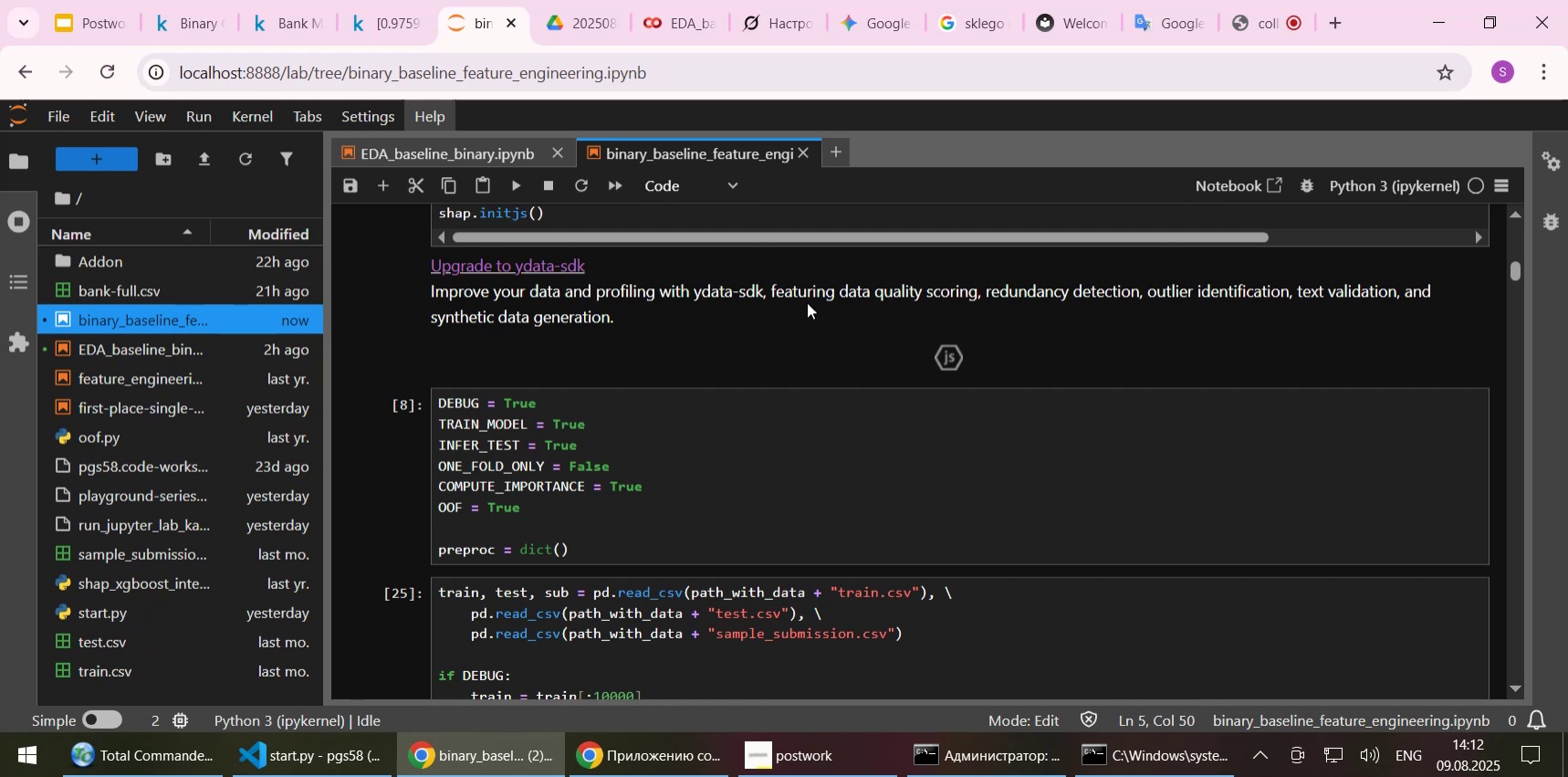 
left_click([579, 183])
 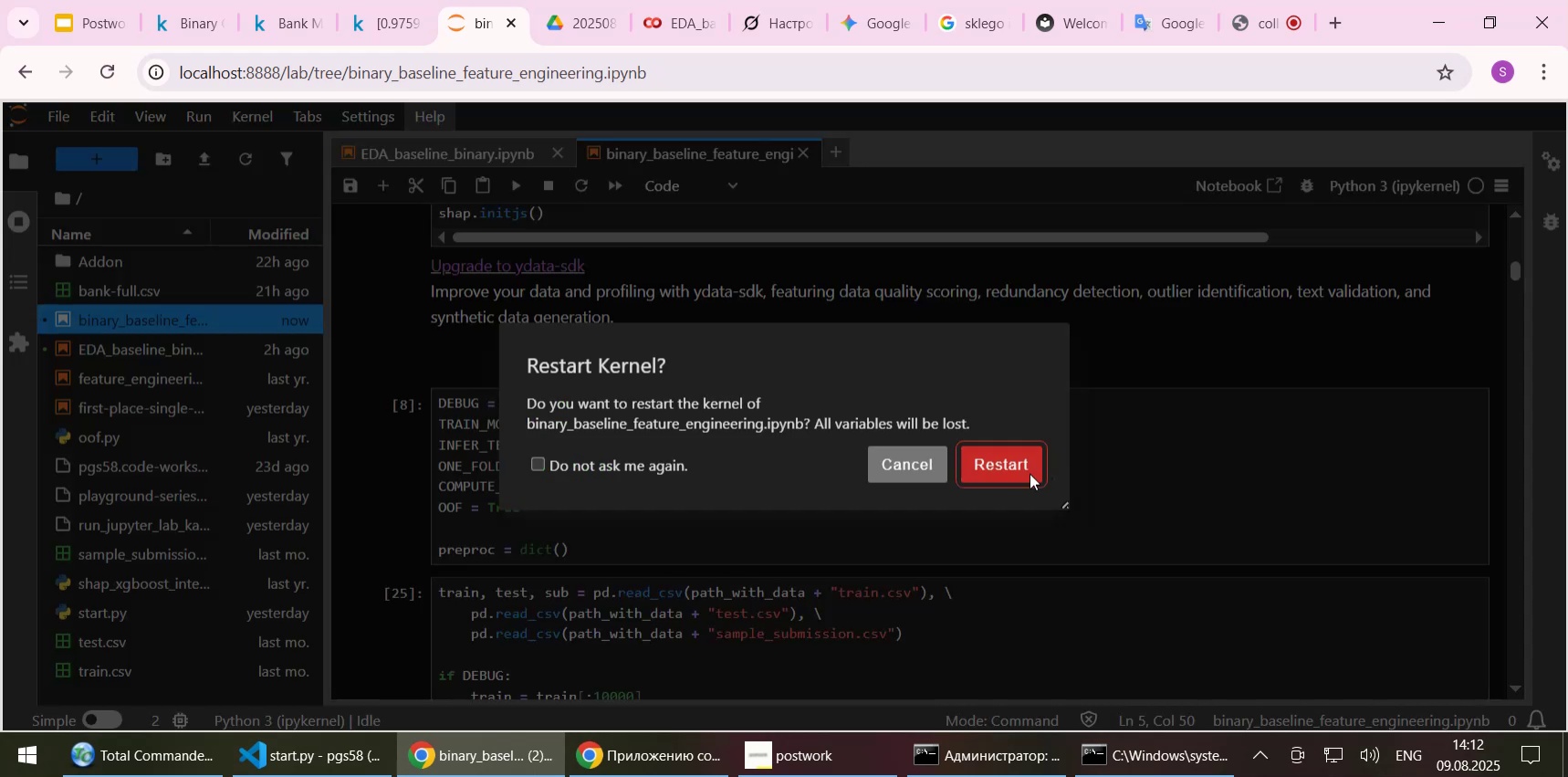 
left_click([1023, 476])
 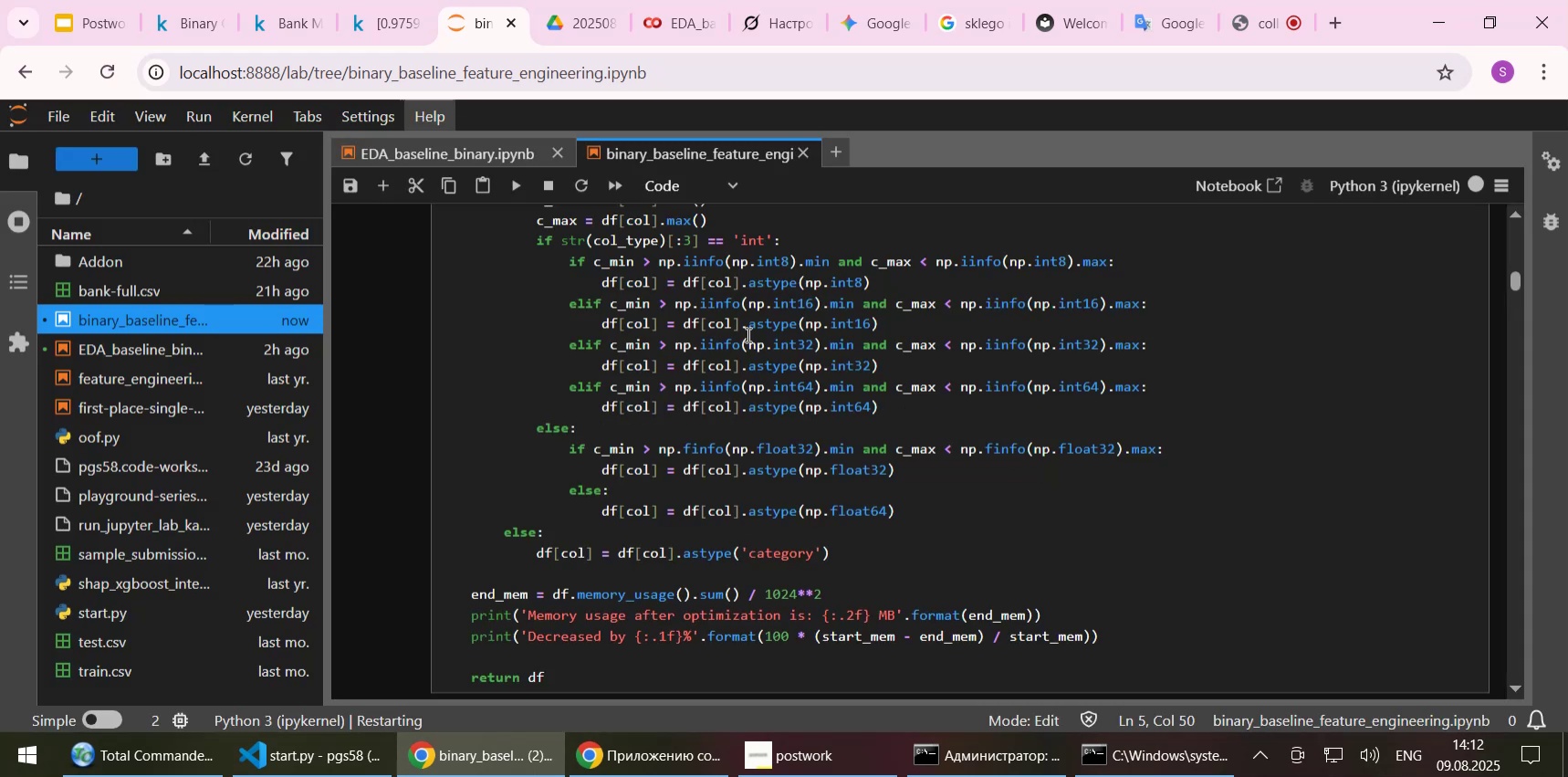 
scroll: coordinate [759, 377], scroll_direction: up, amount: 40.0
 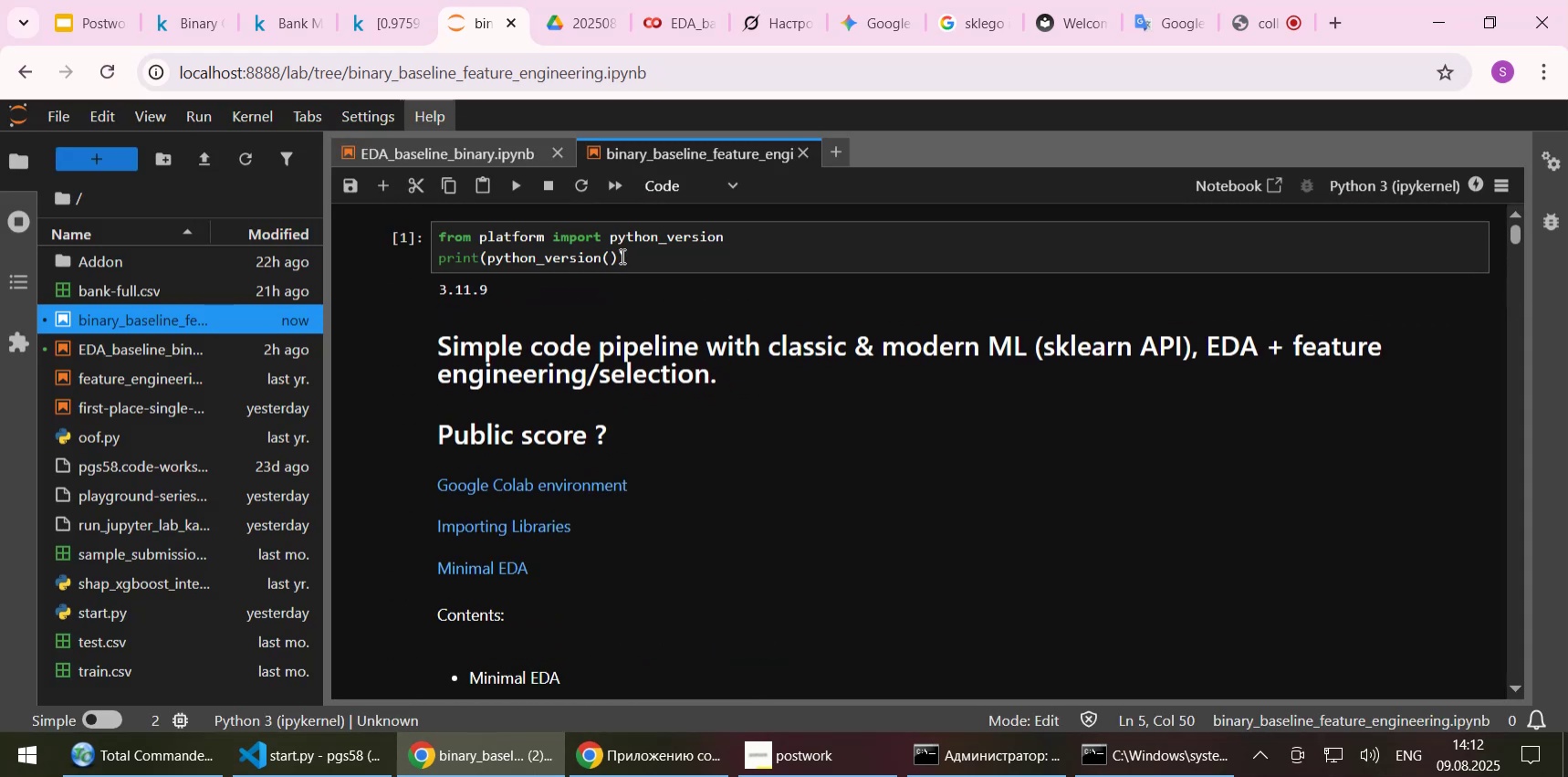 
left_click([621, 256])
 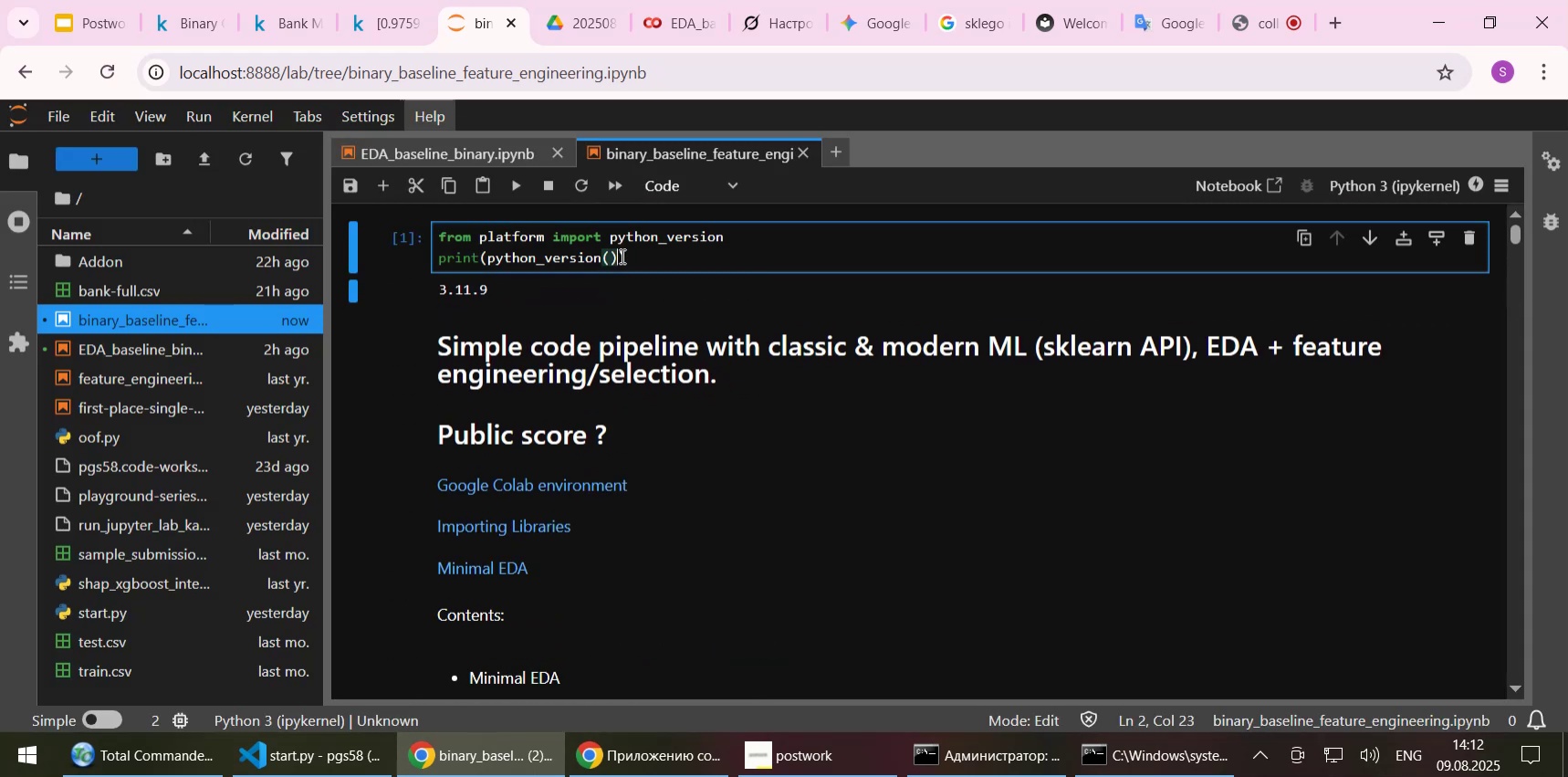 
key(Shift+Enter)
 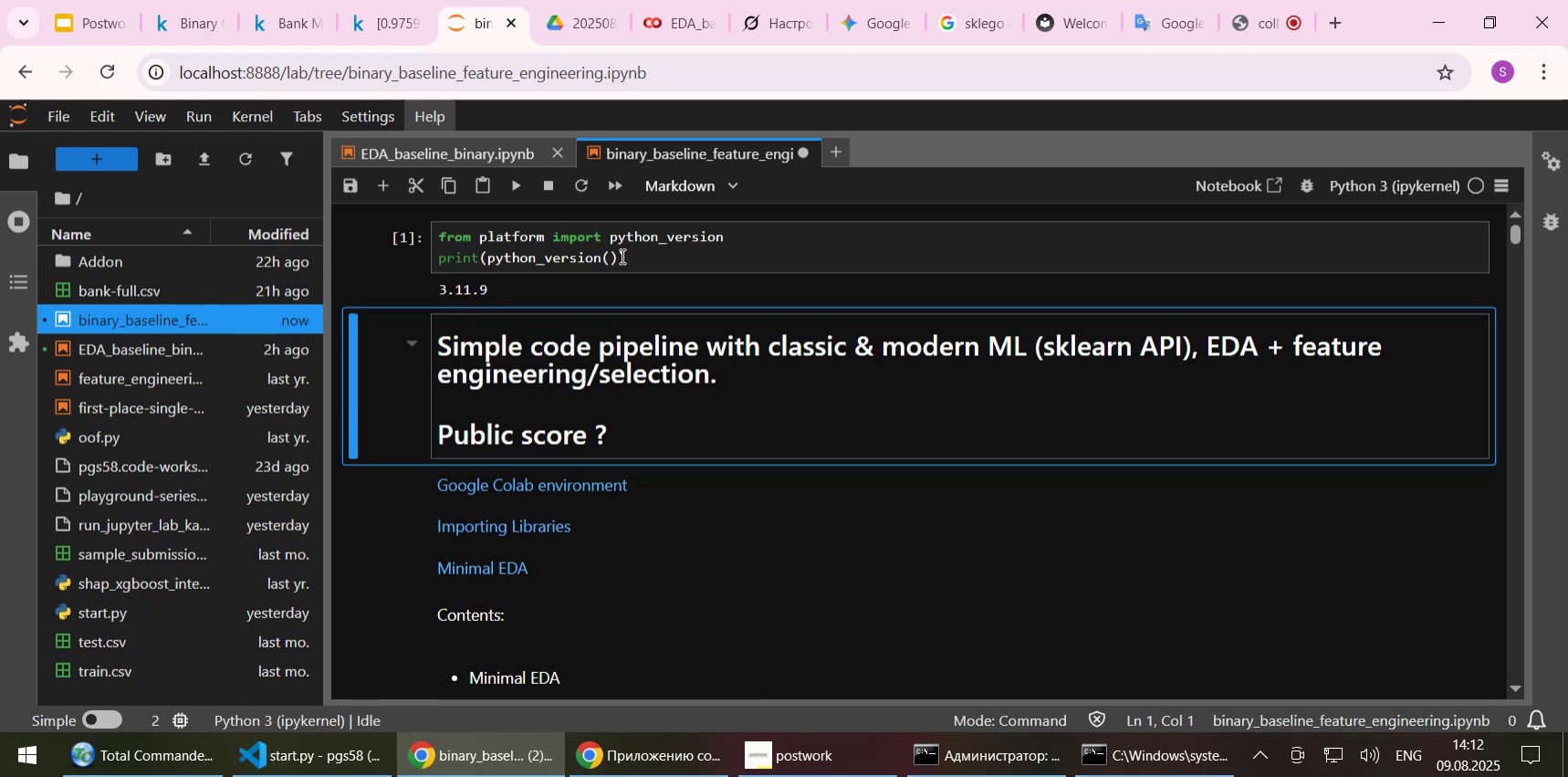 
key(Shift+Enter)
 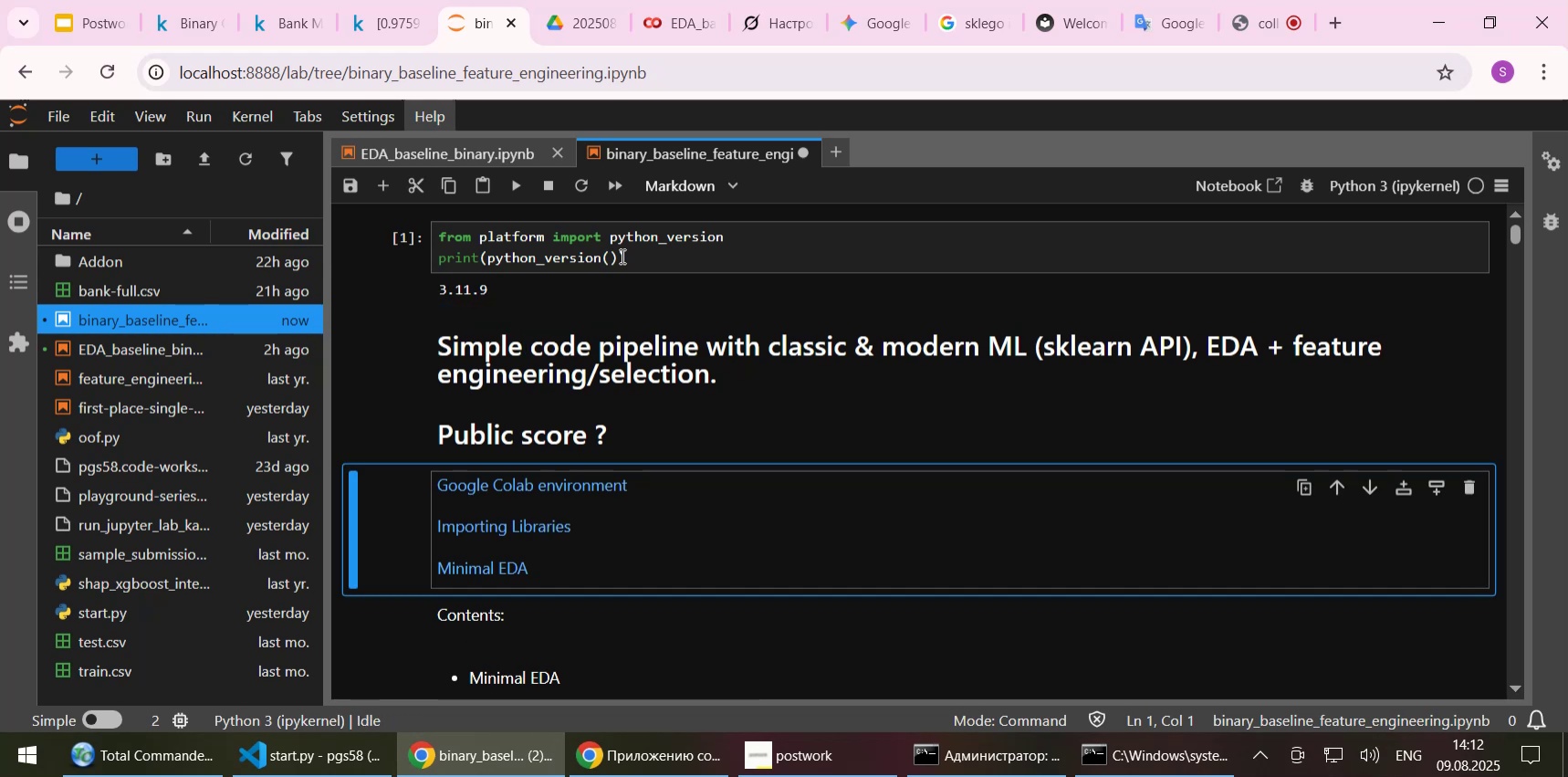 
key(Shift+Enter)
 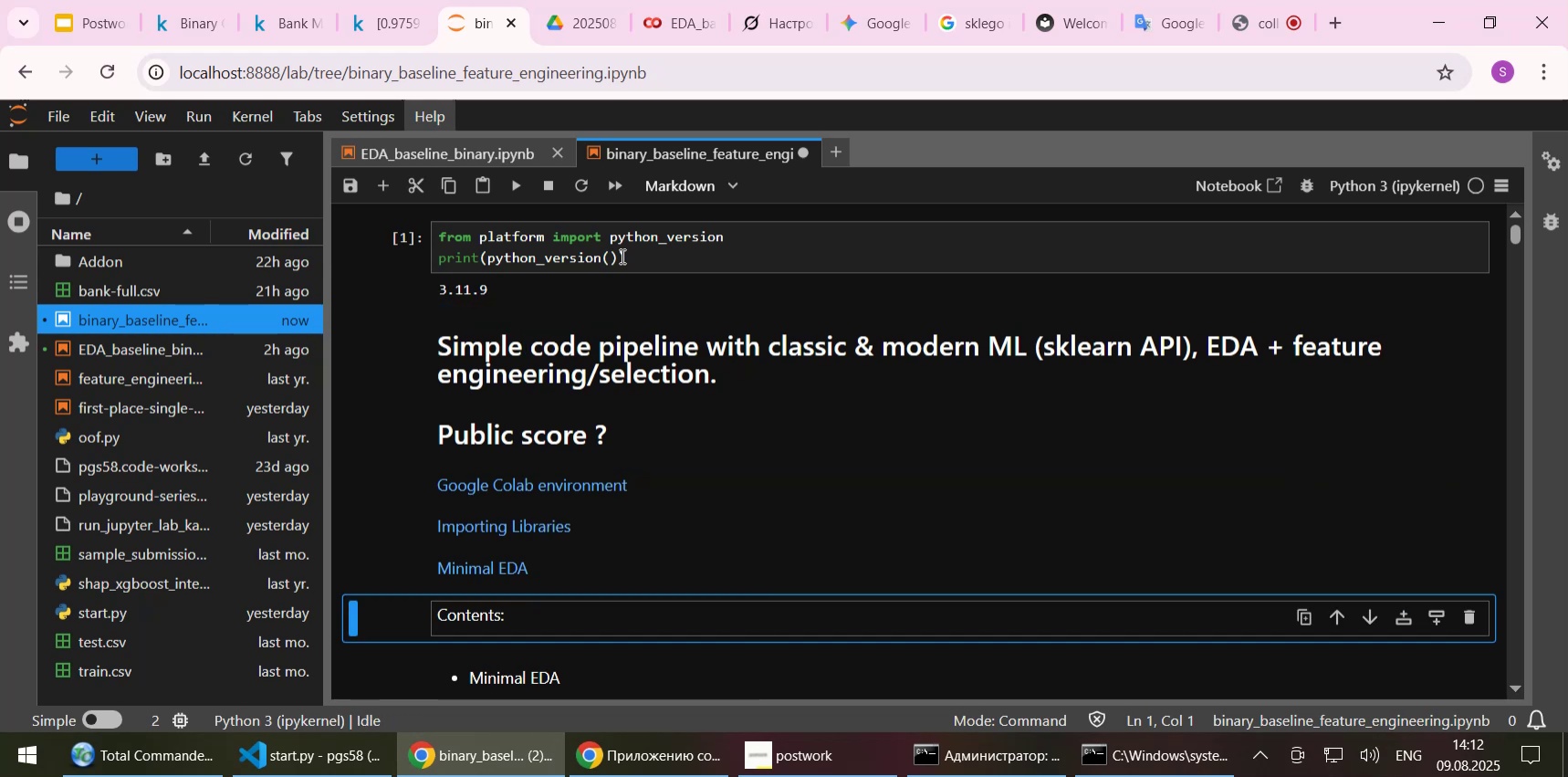 
key(Shift+Enter)
 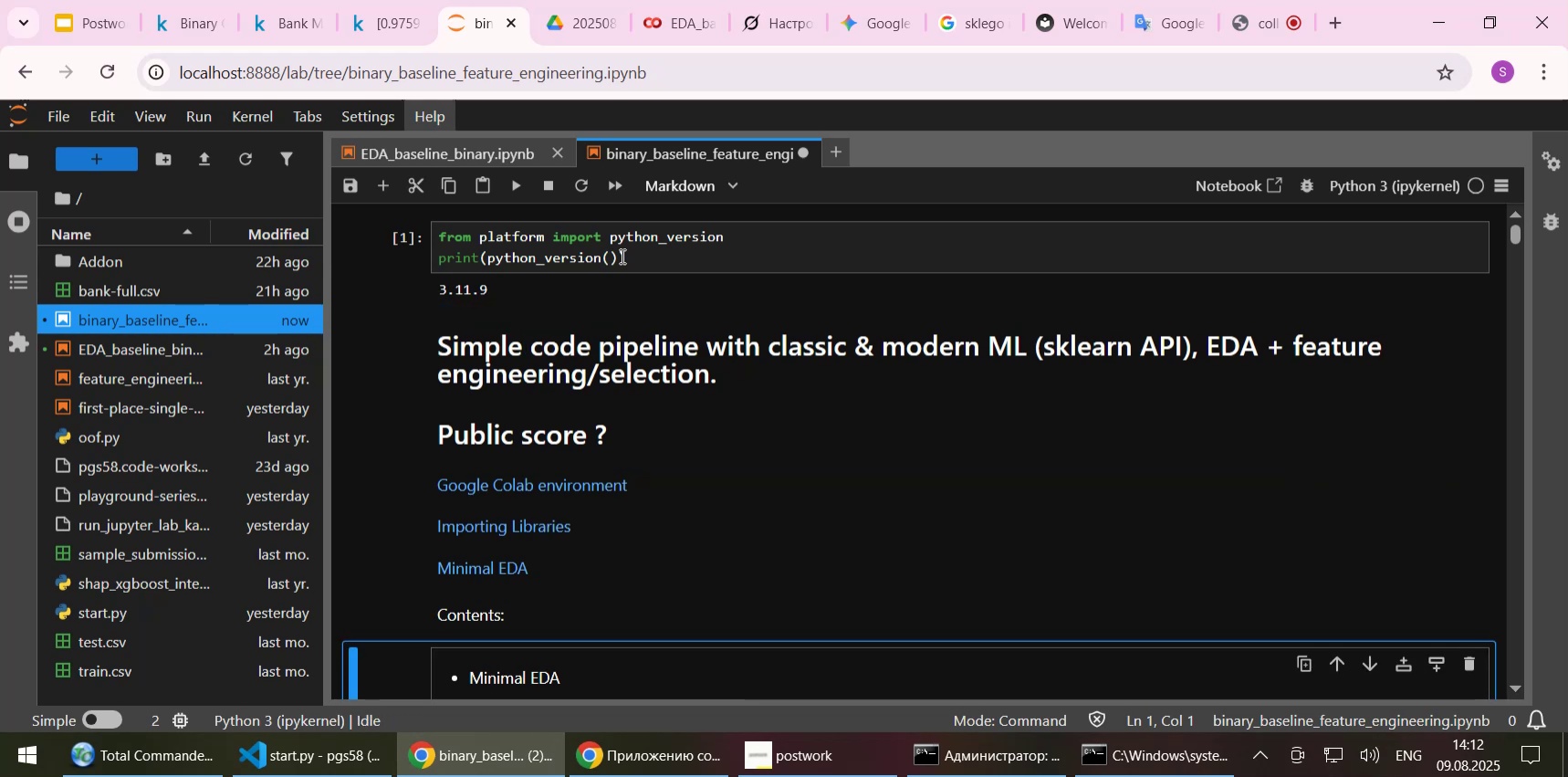 
key(Shift+Enter)
 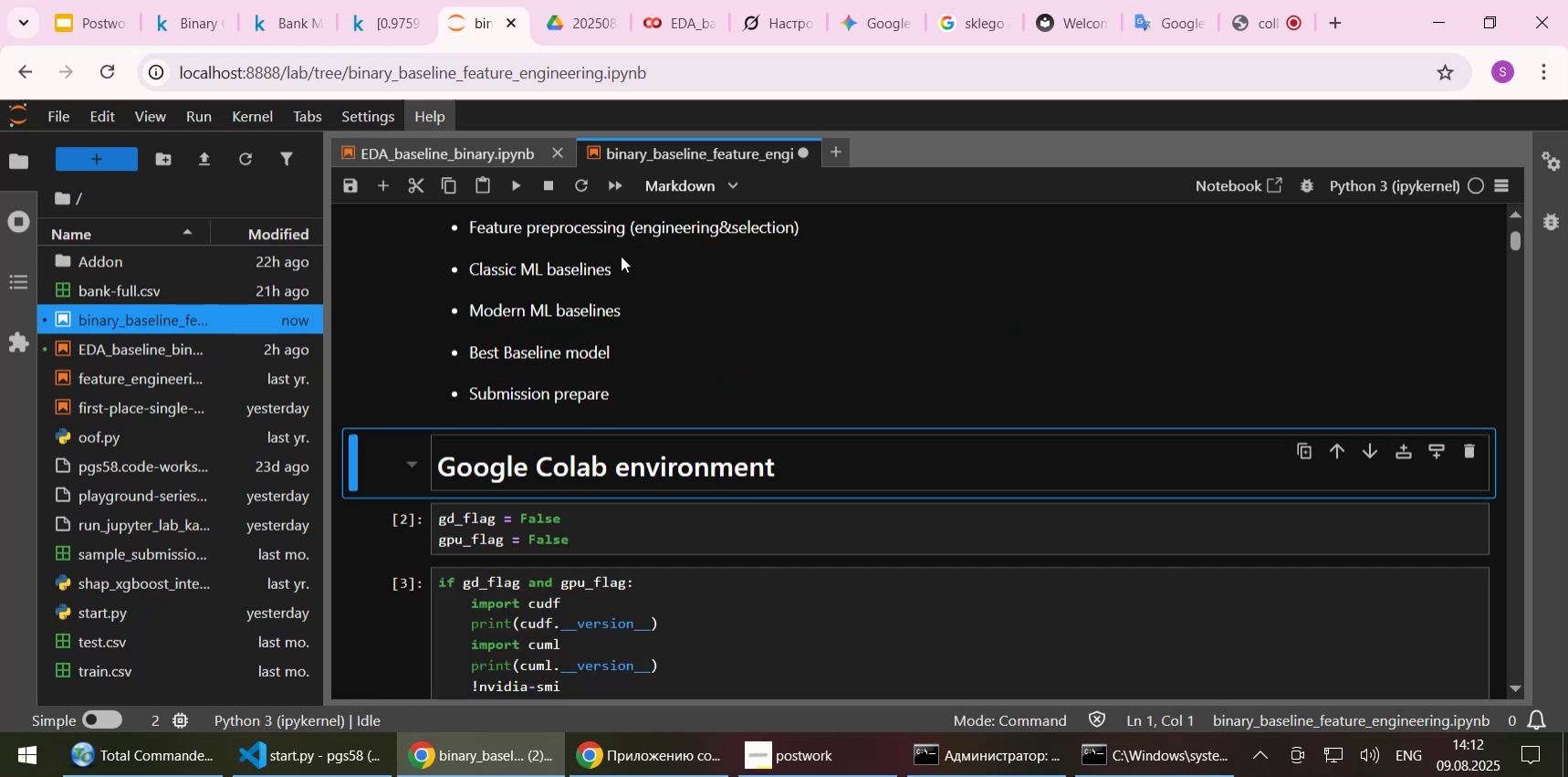 
key(Shift+Enter)
 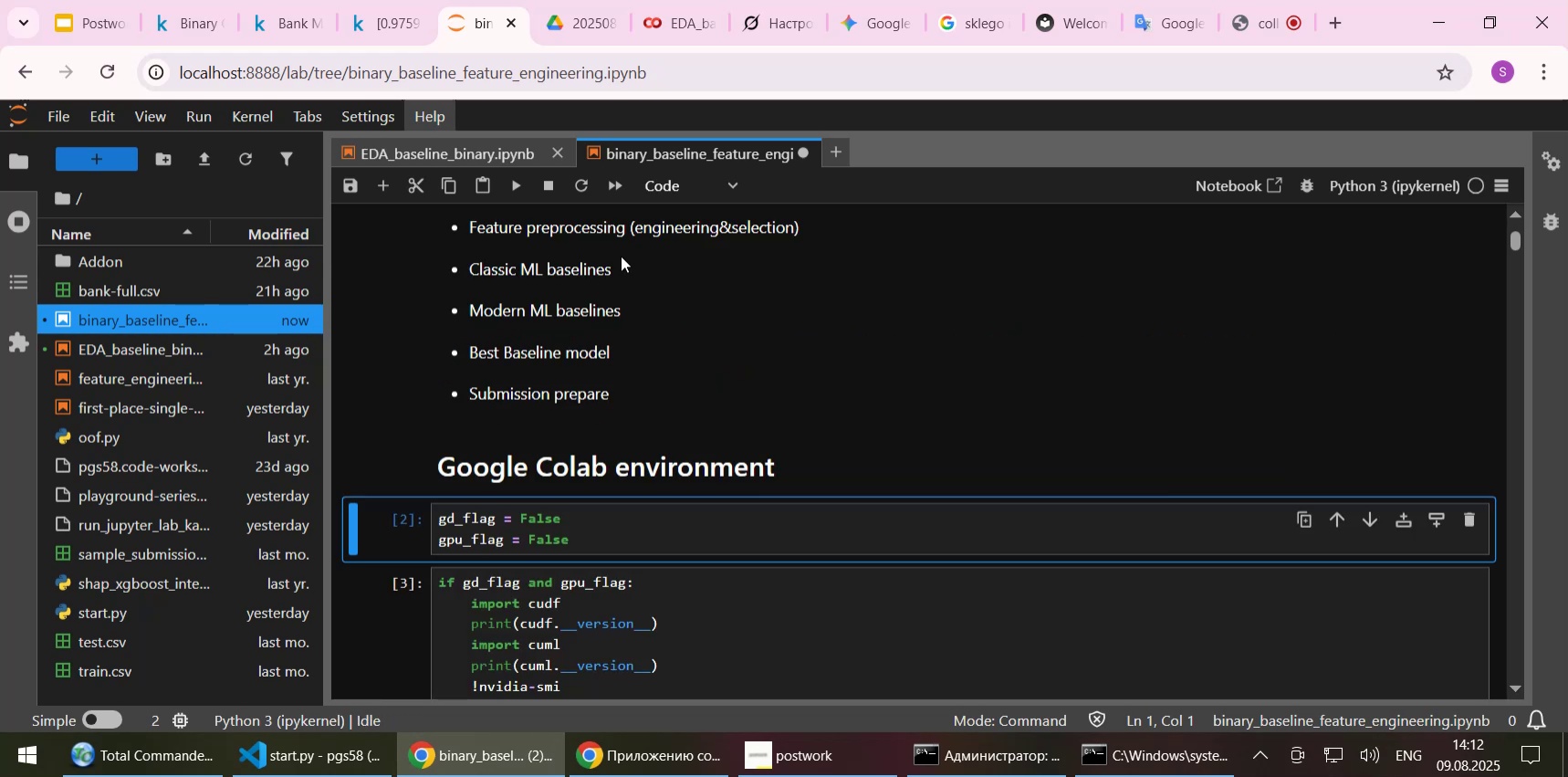 
key(Shift+Enter)
 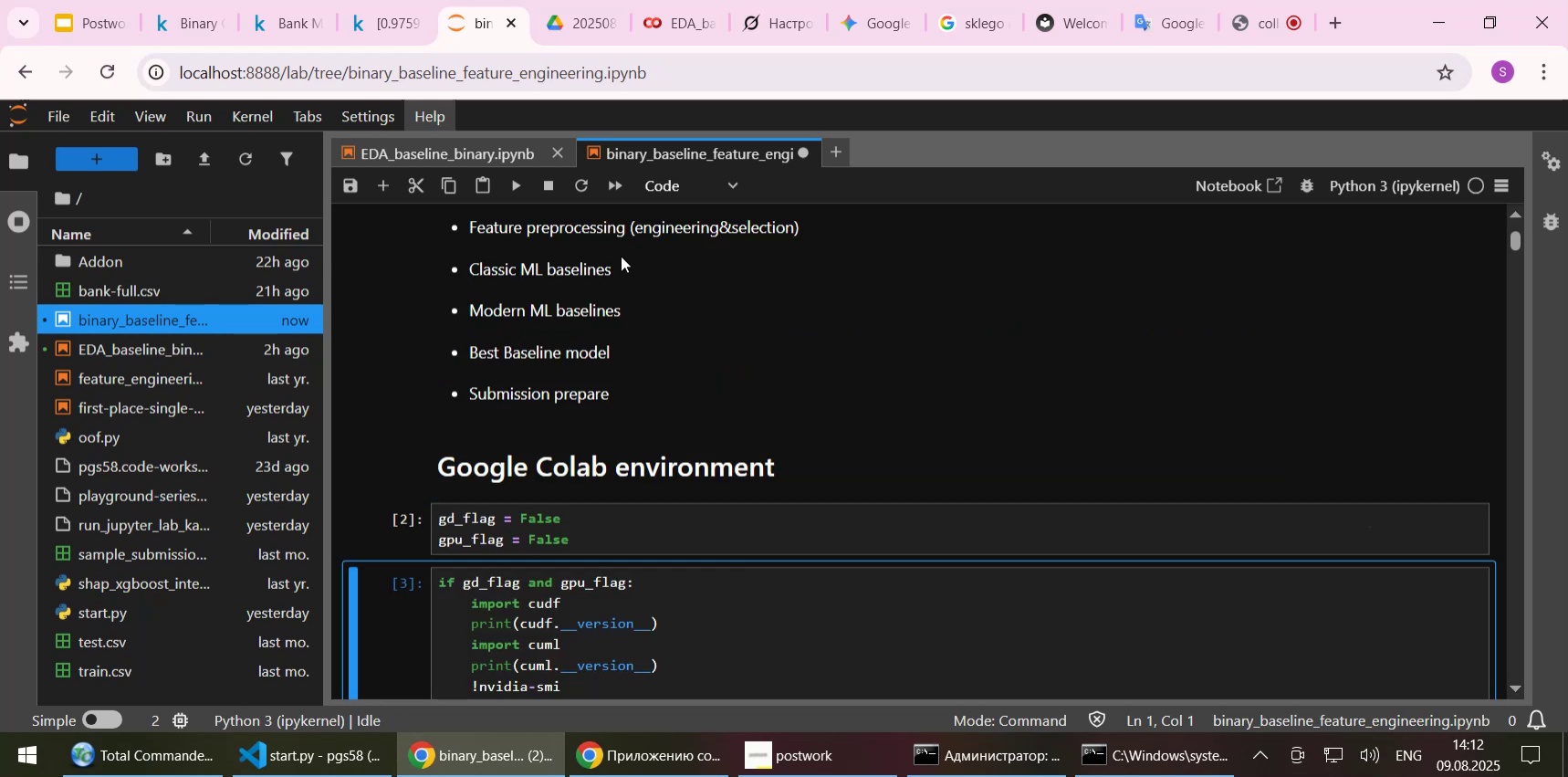 
key(Shift+Enter)
 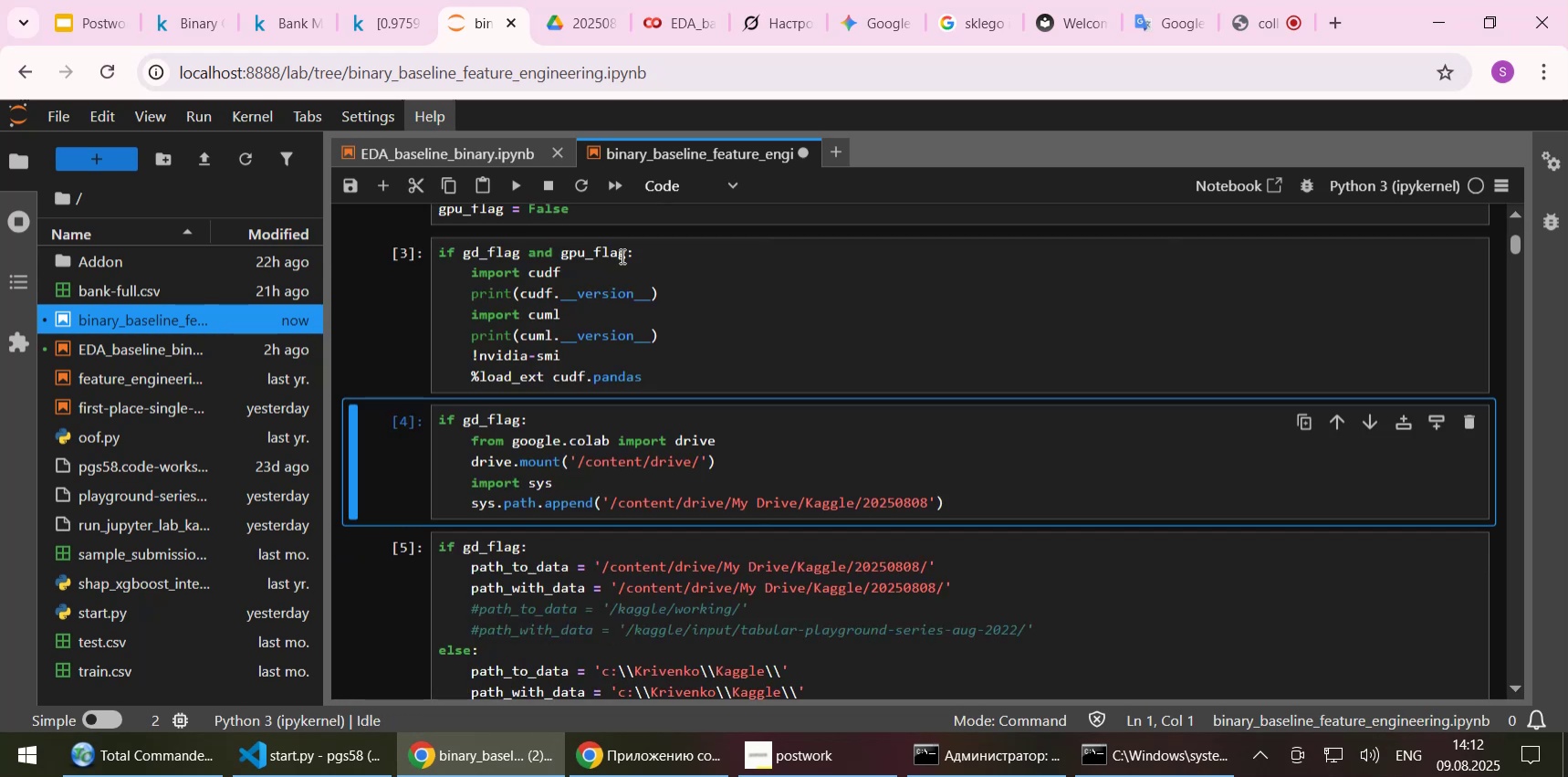 
key(Shift+Enter)
 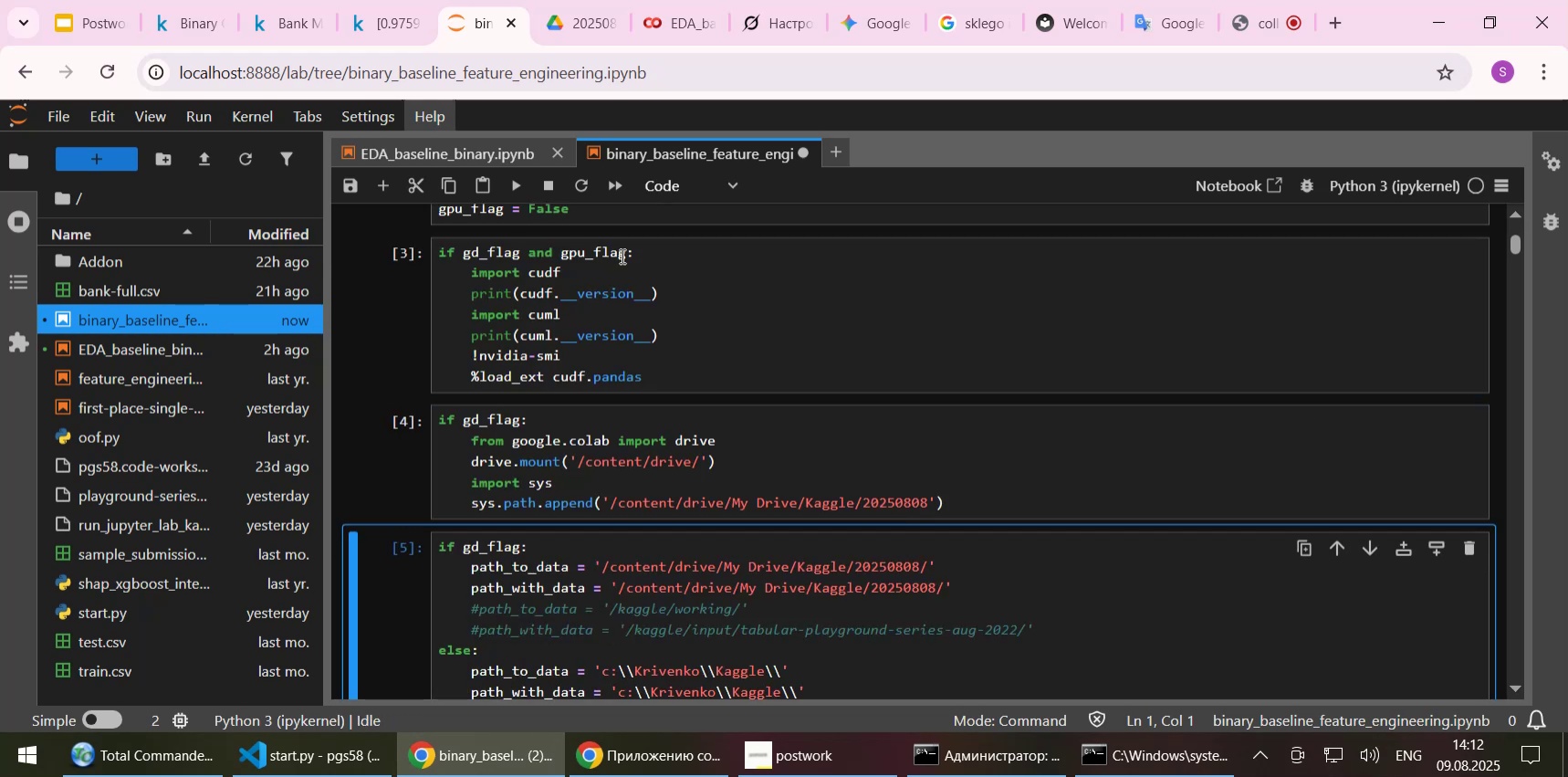 
key(Shift+Enter)
 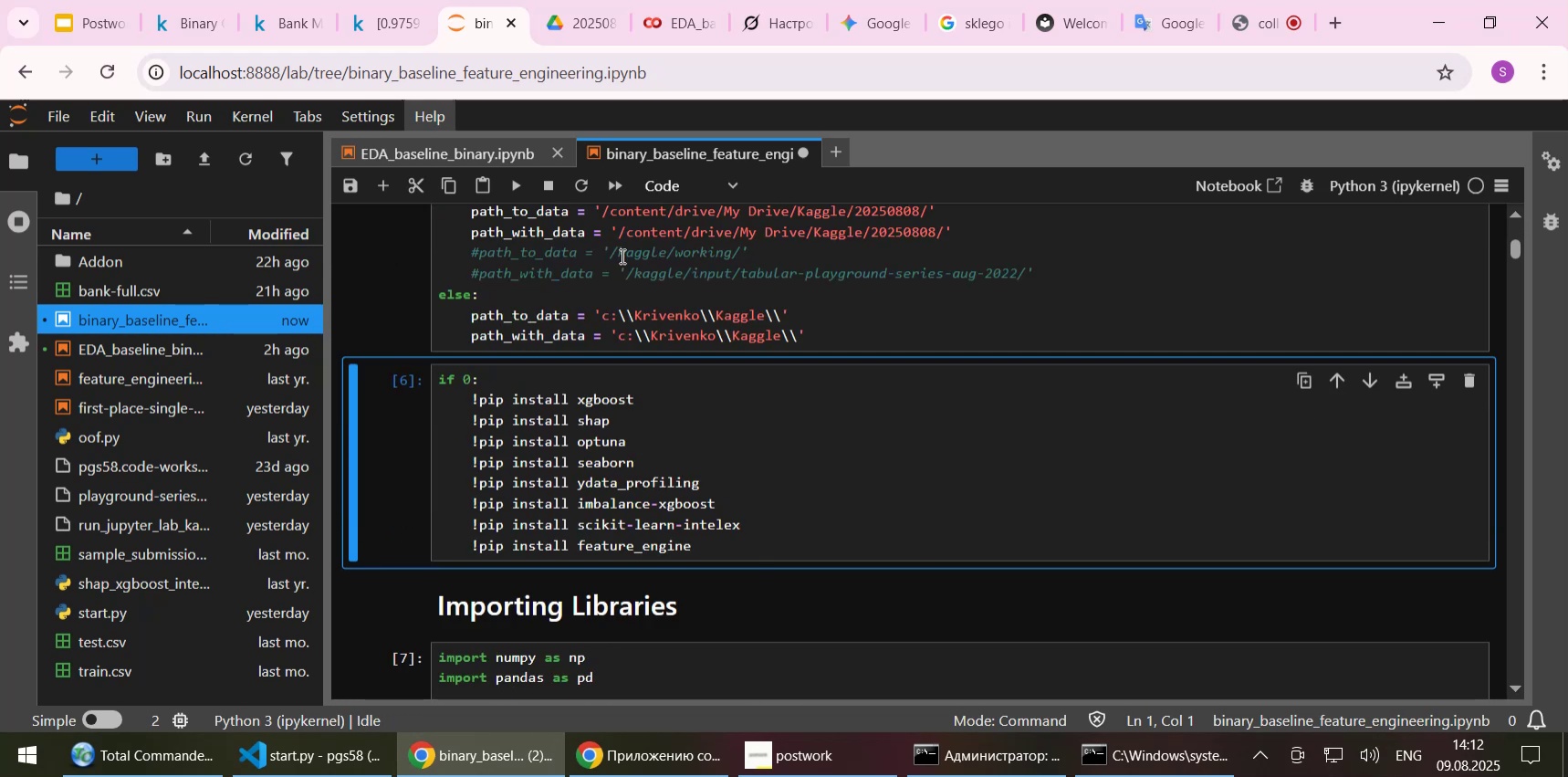 
key(Shift+Enter)
 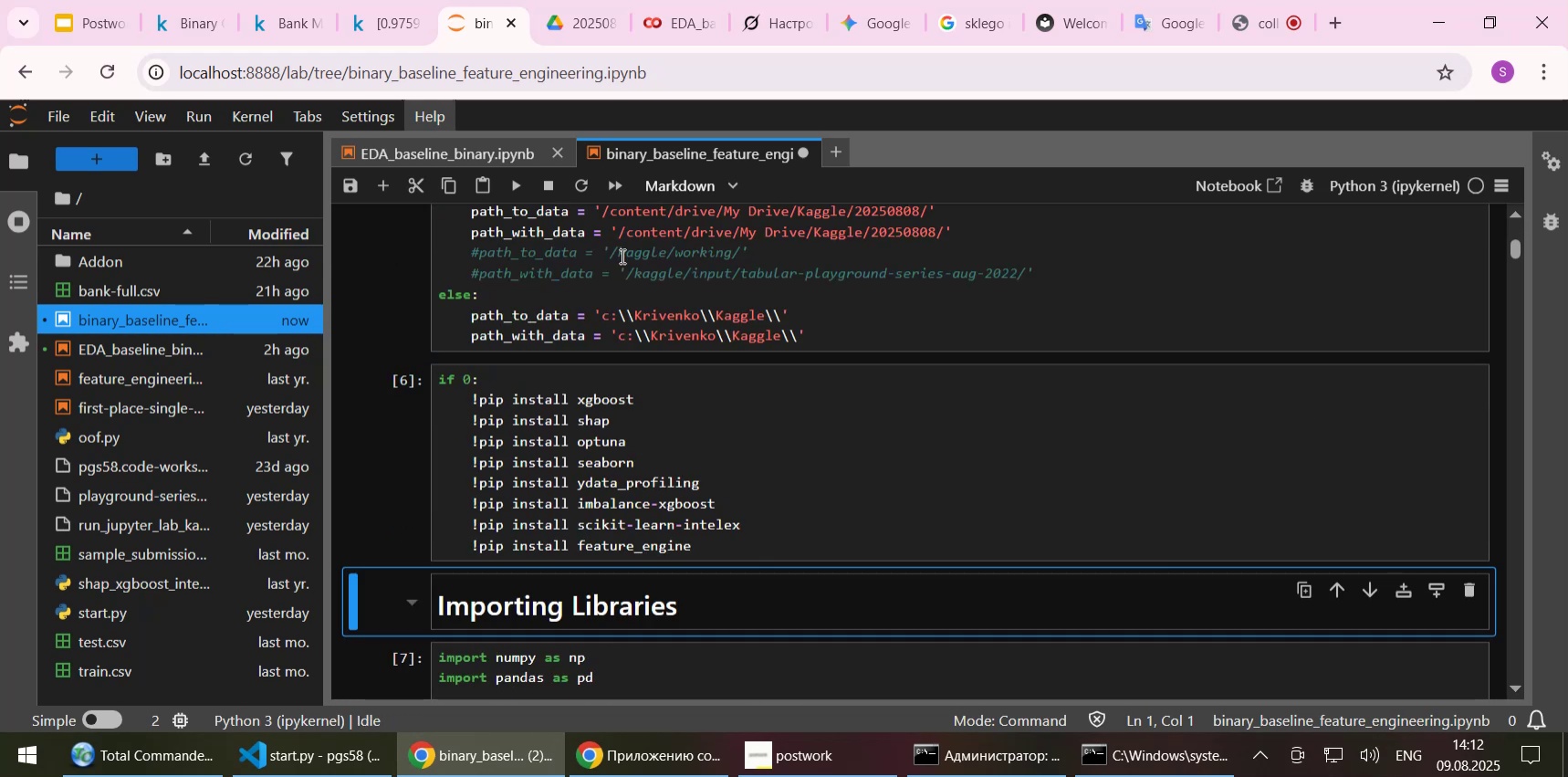 
key(Shift+Enter)
 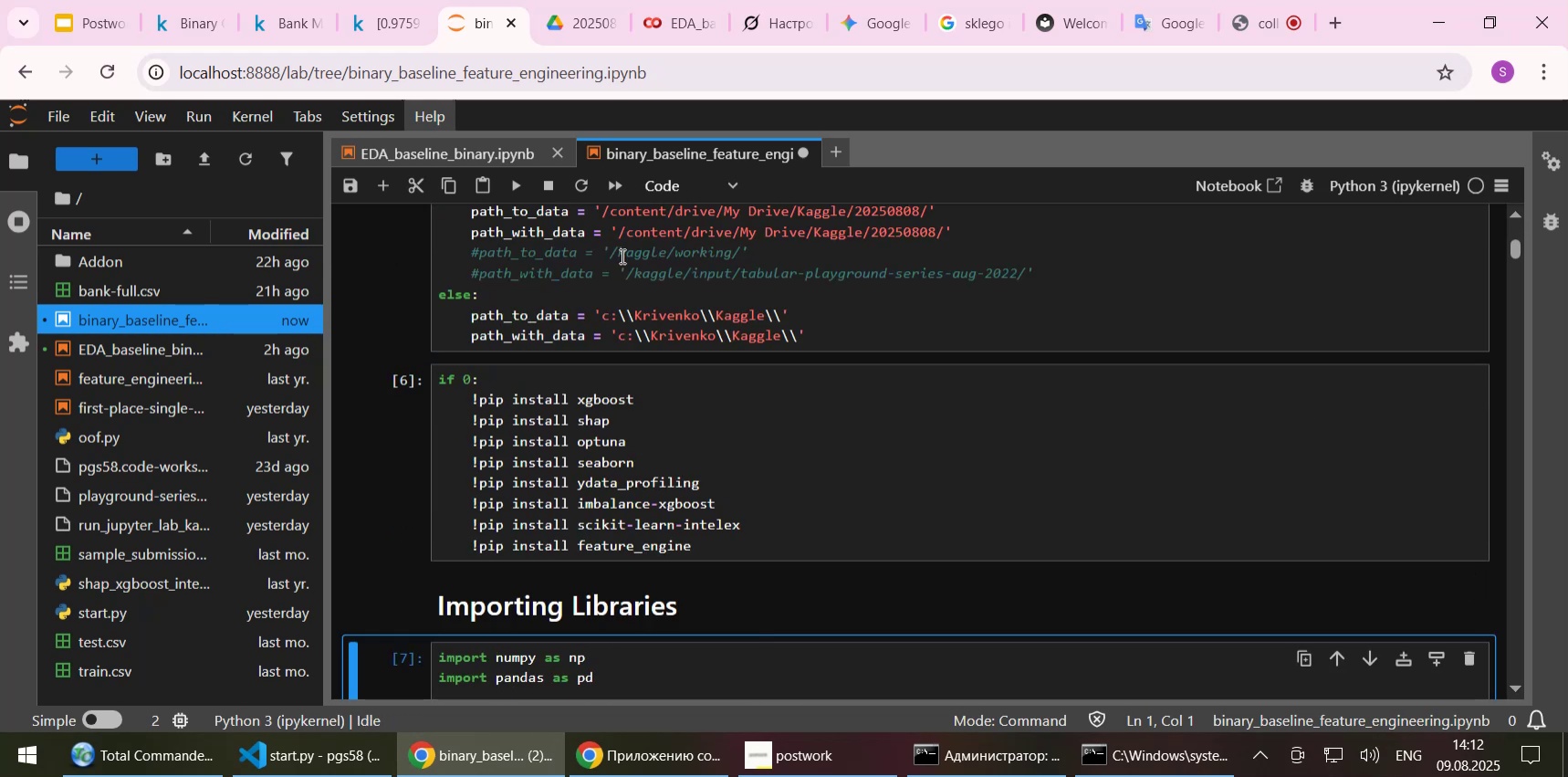 
key(Shift+Enter)
 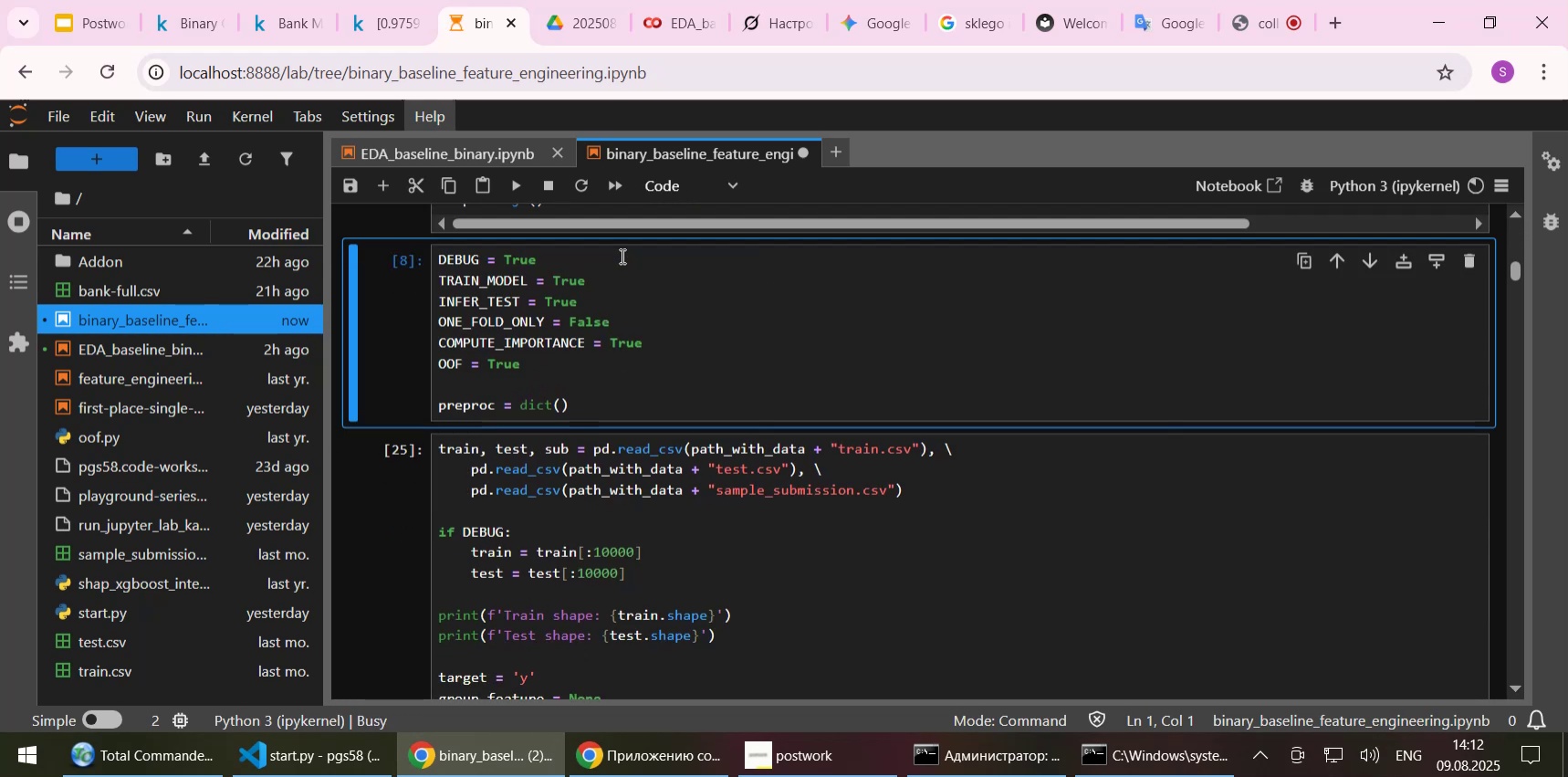 
key(Shift+Enter)
 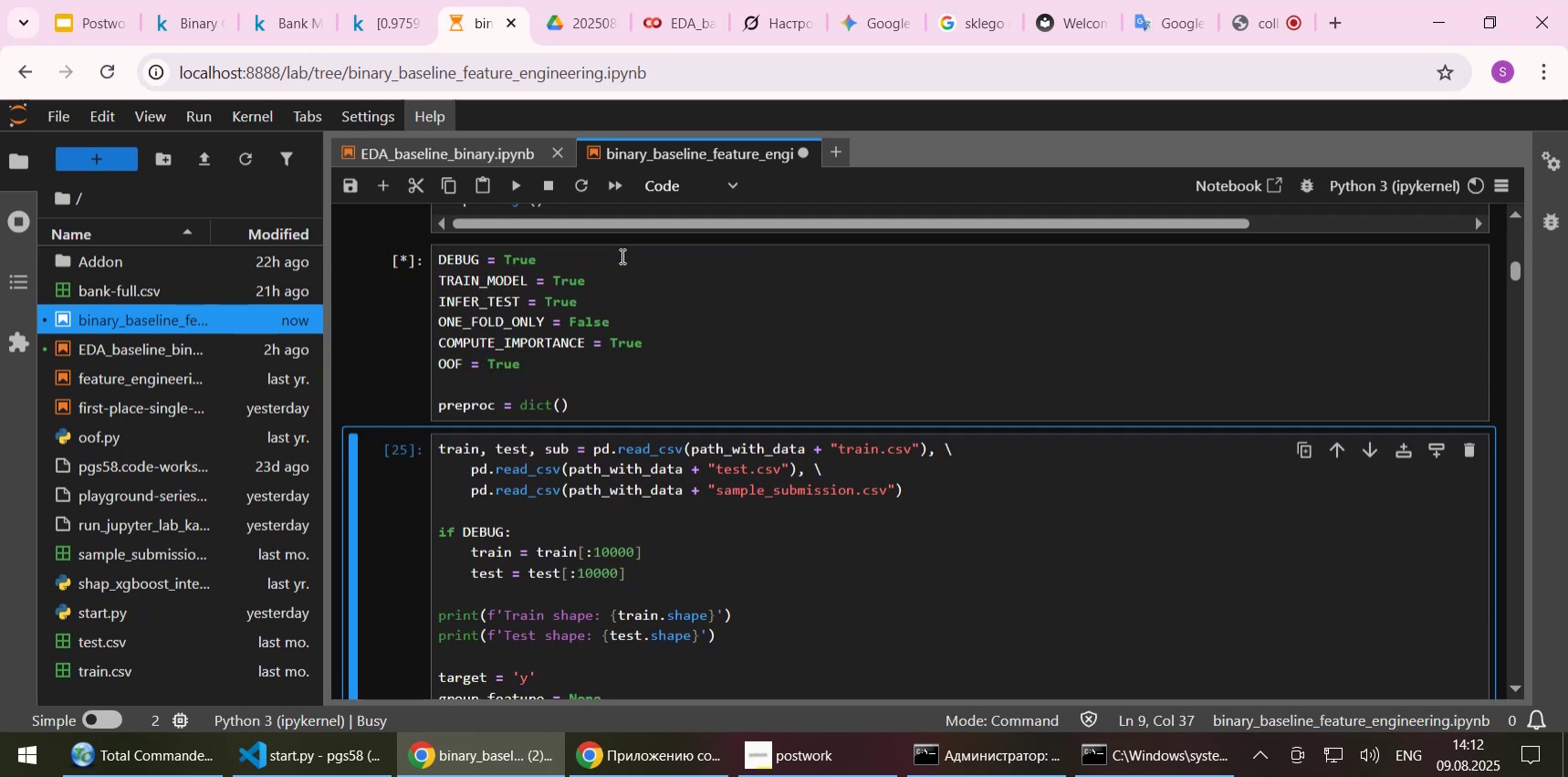 
key(Shift+Enter)
 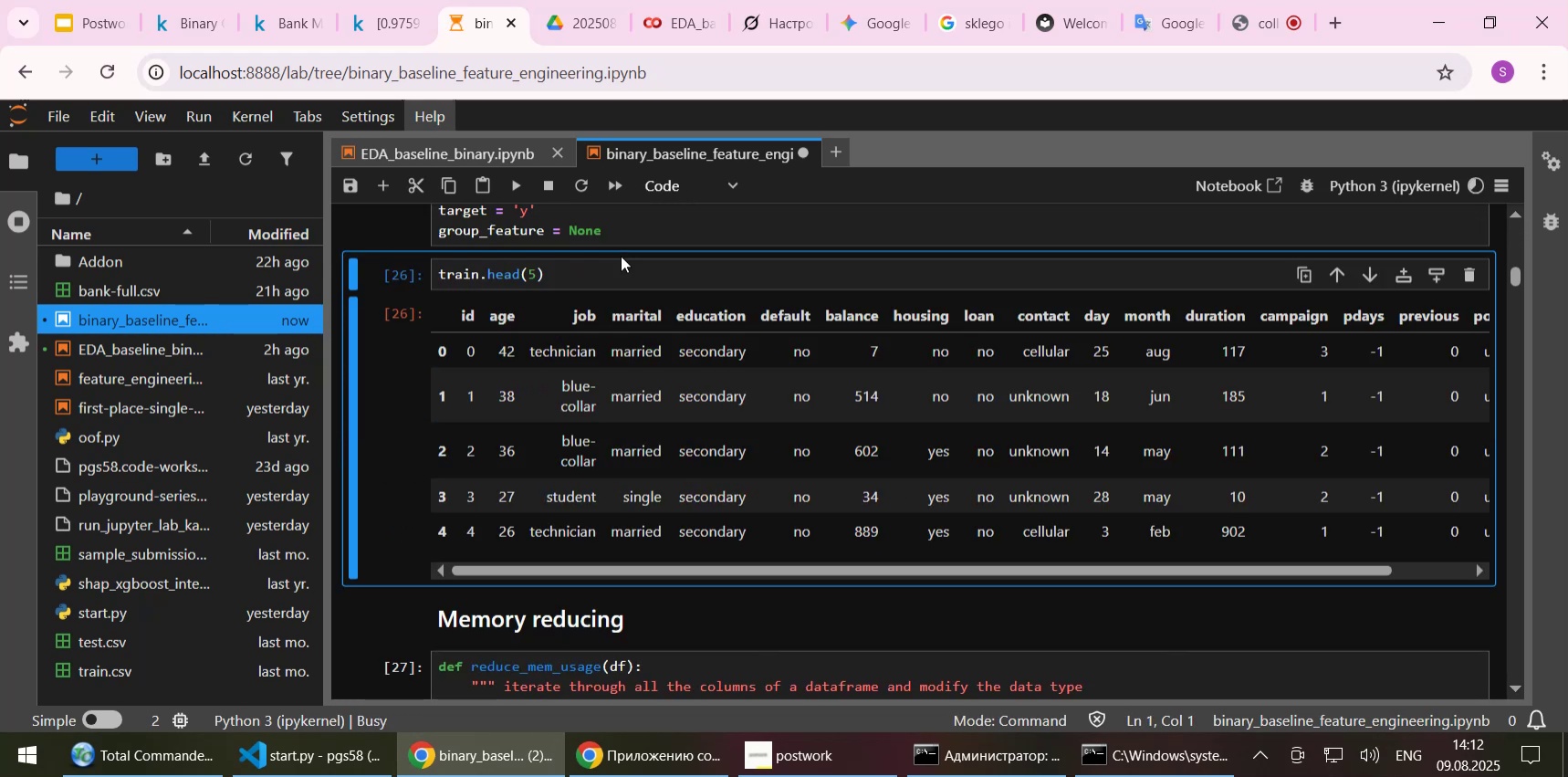 
key(Shift+Enter)
 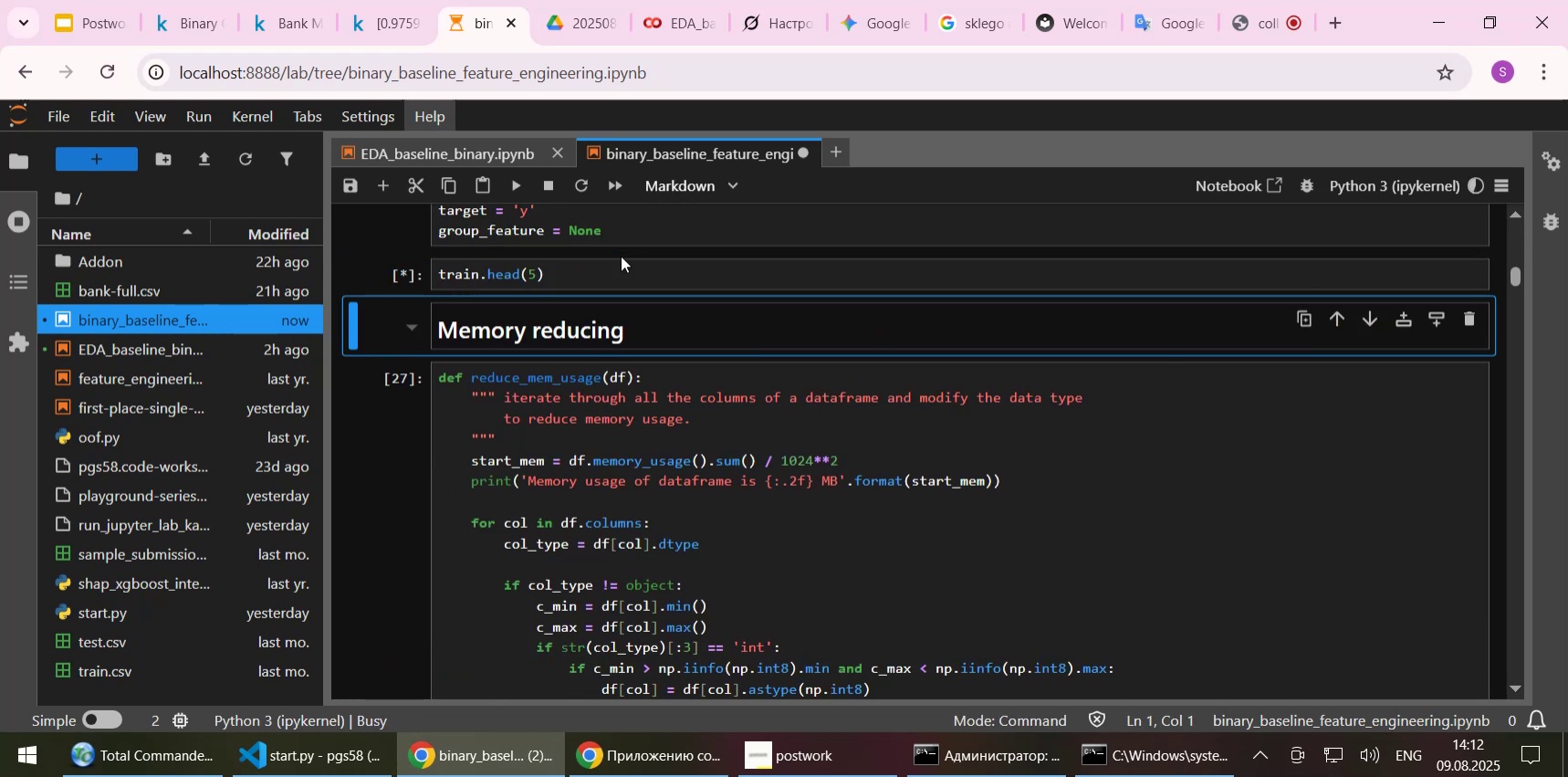 
key(Shift+Enter)
 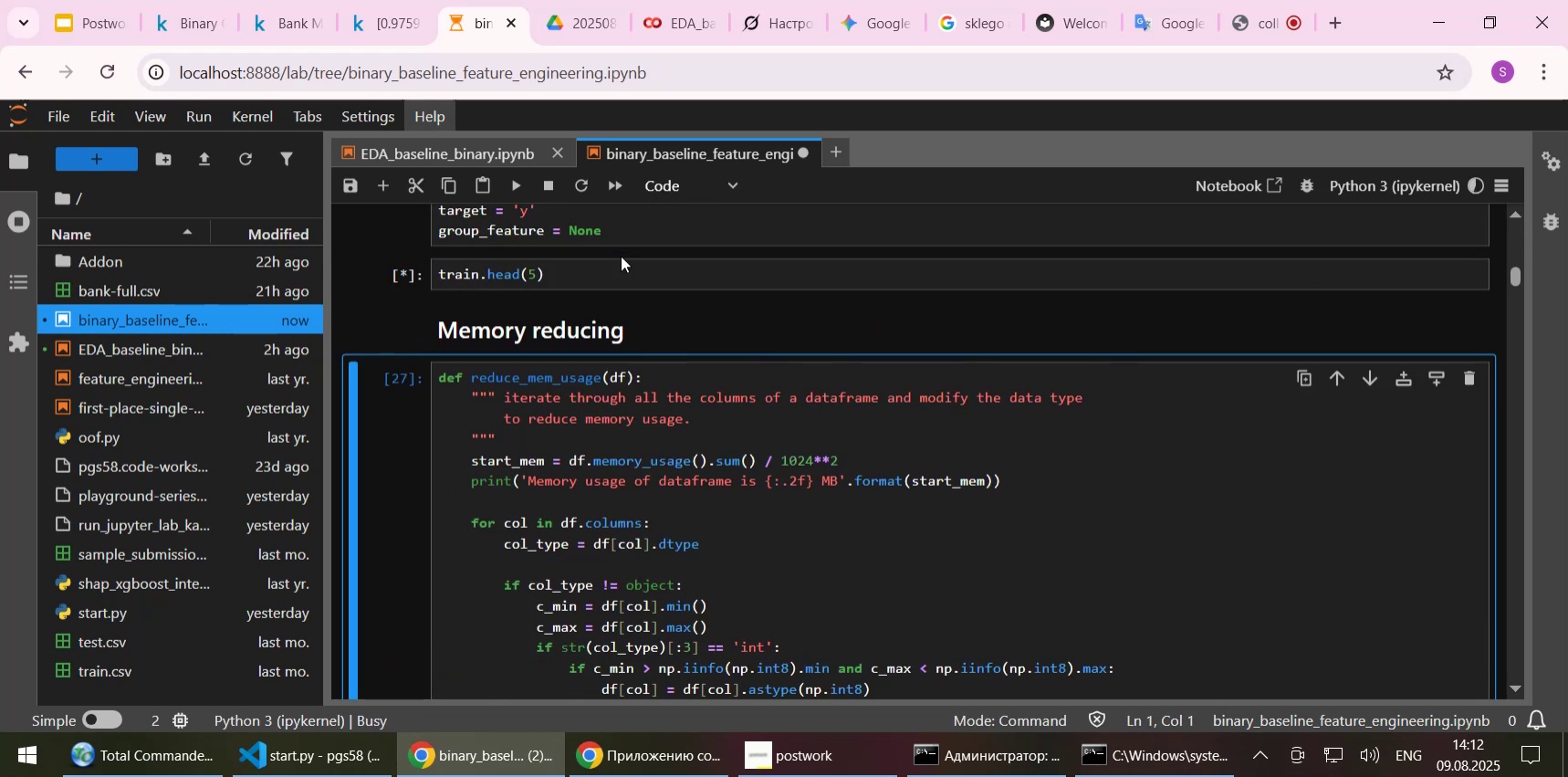 
key(Shift+Enter)
 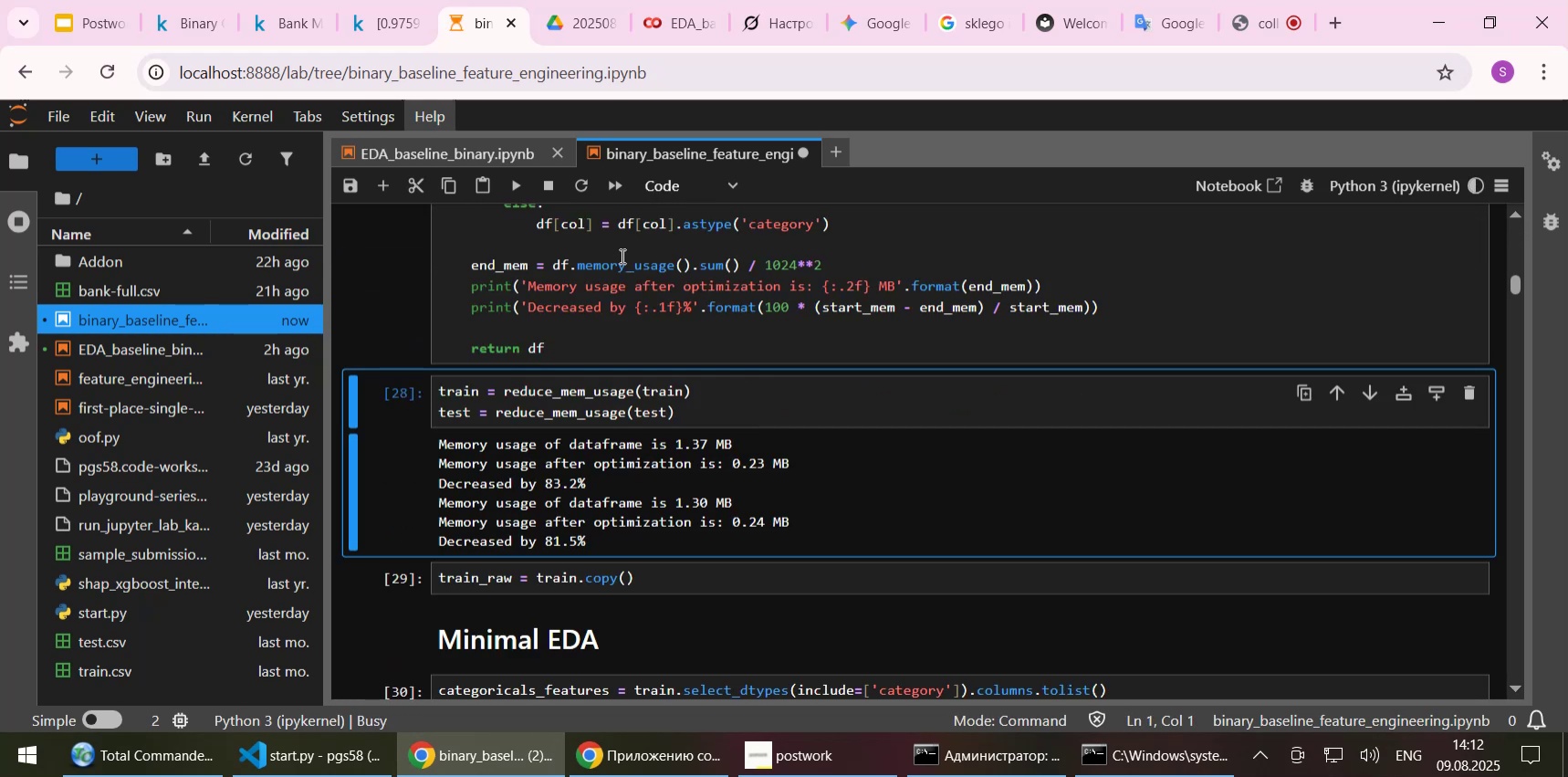 
key(Shift+Enter)
 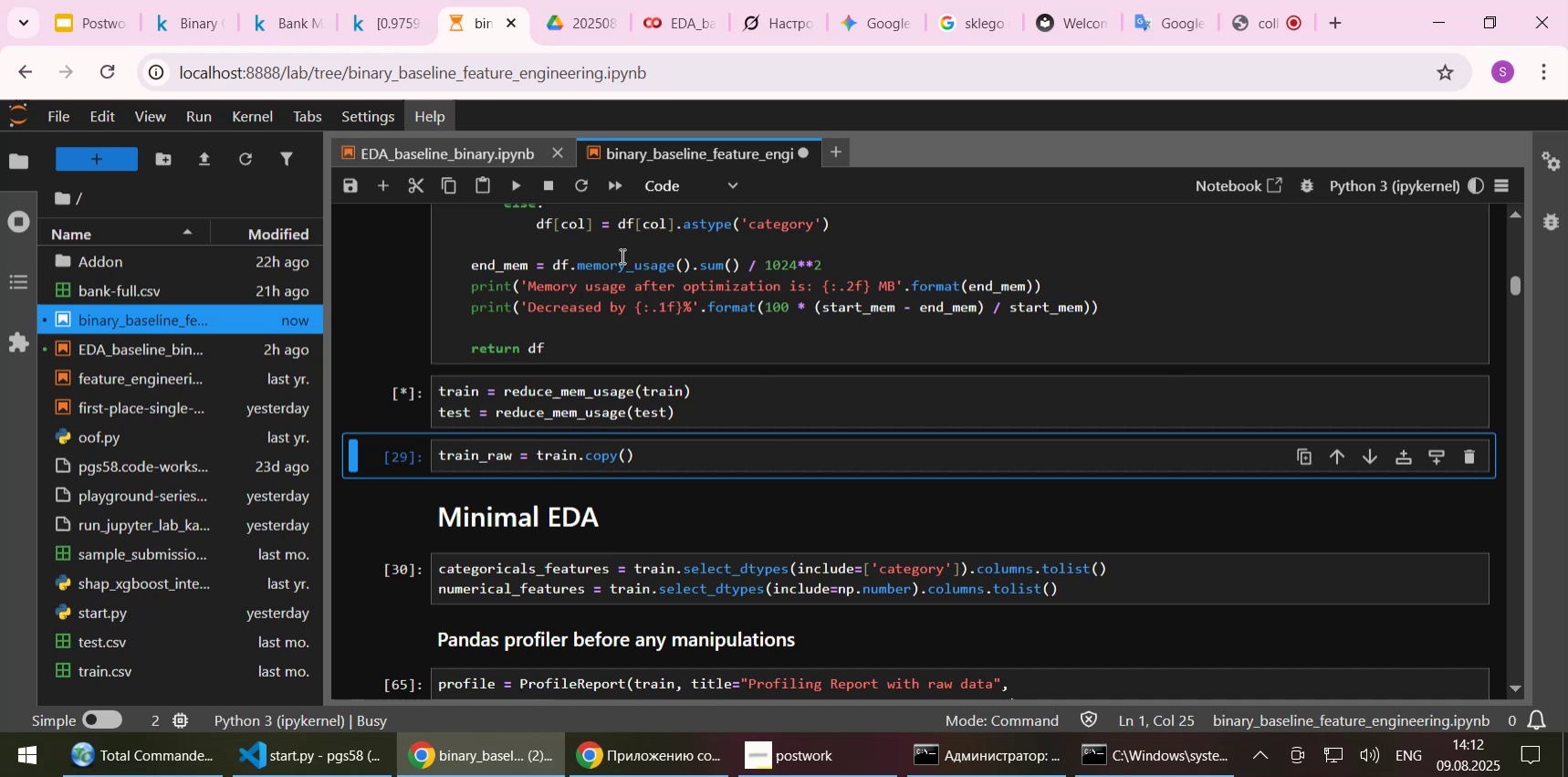 
key(Shift+Enter)
 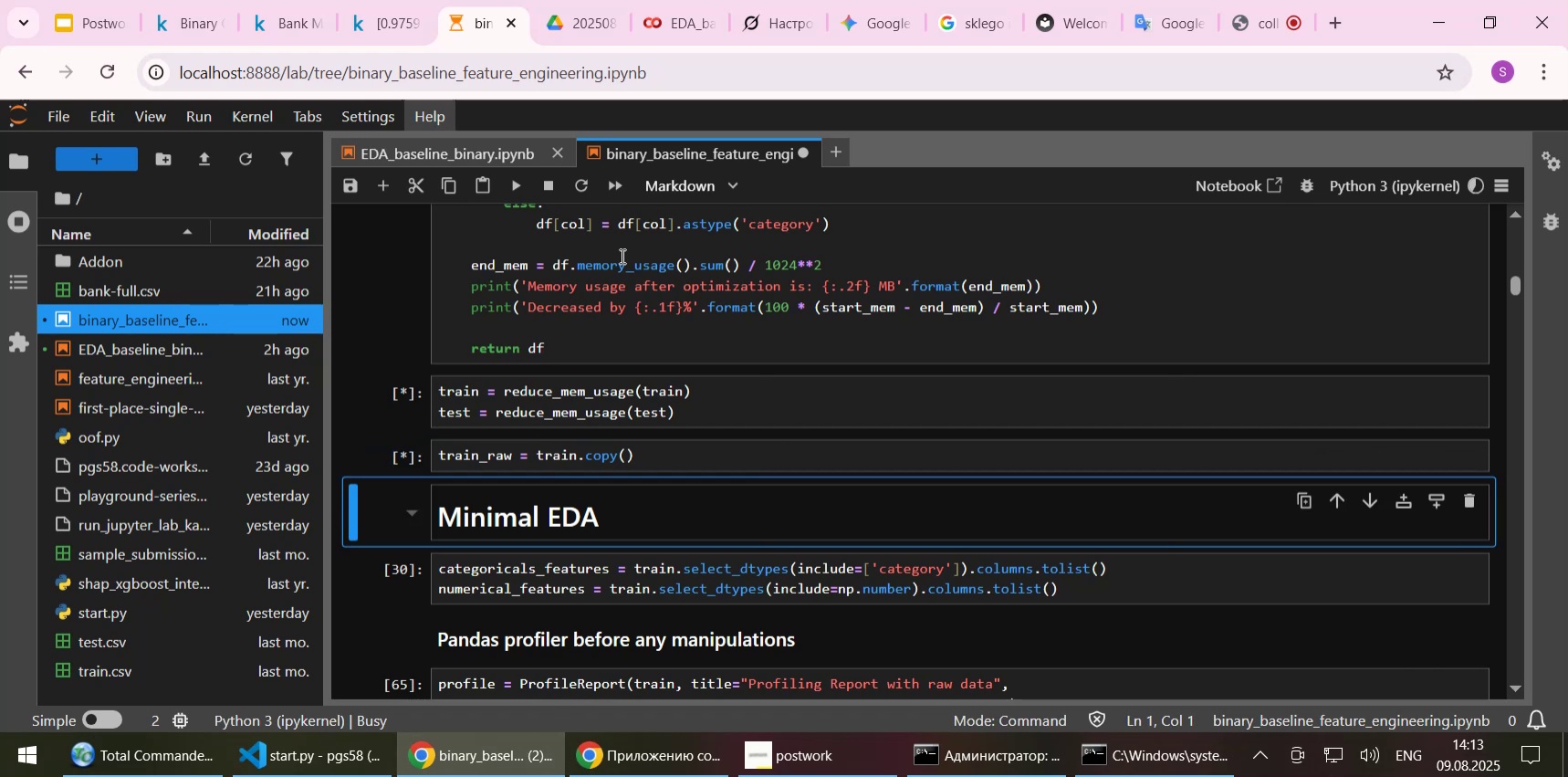 
wait(7.63)
 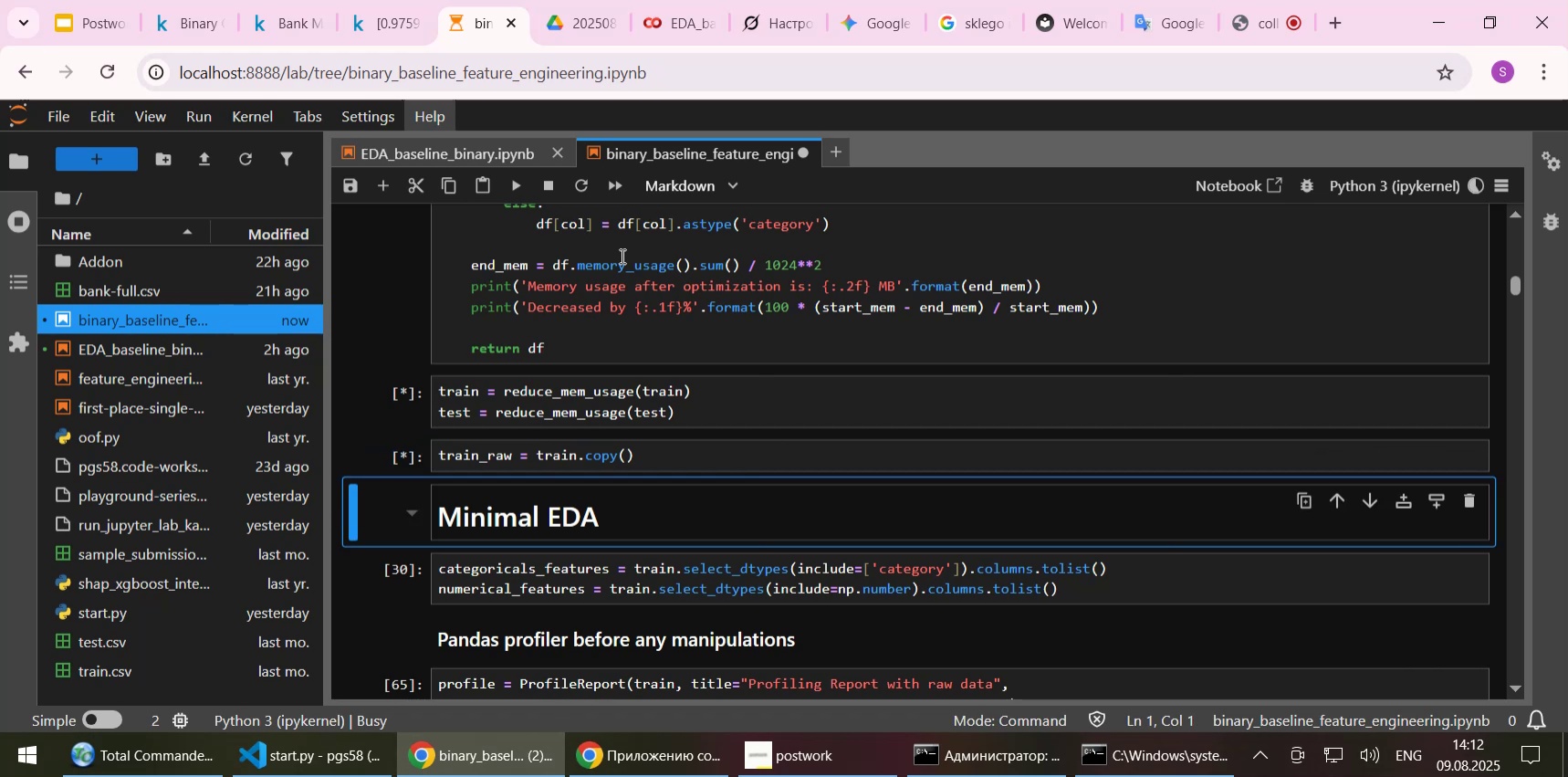 
key(Shift+Enter)
 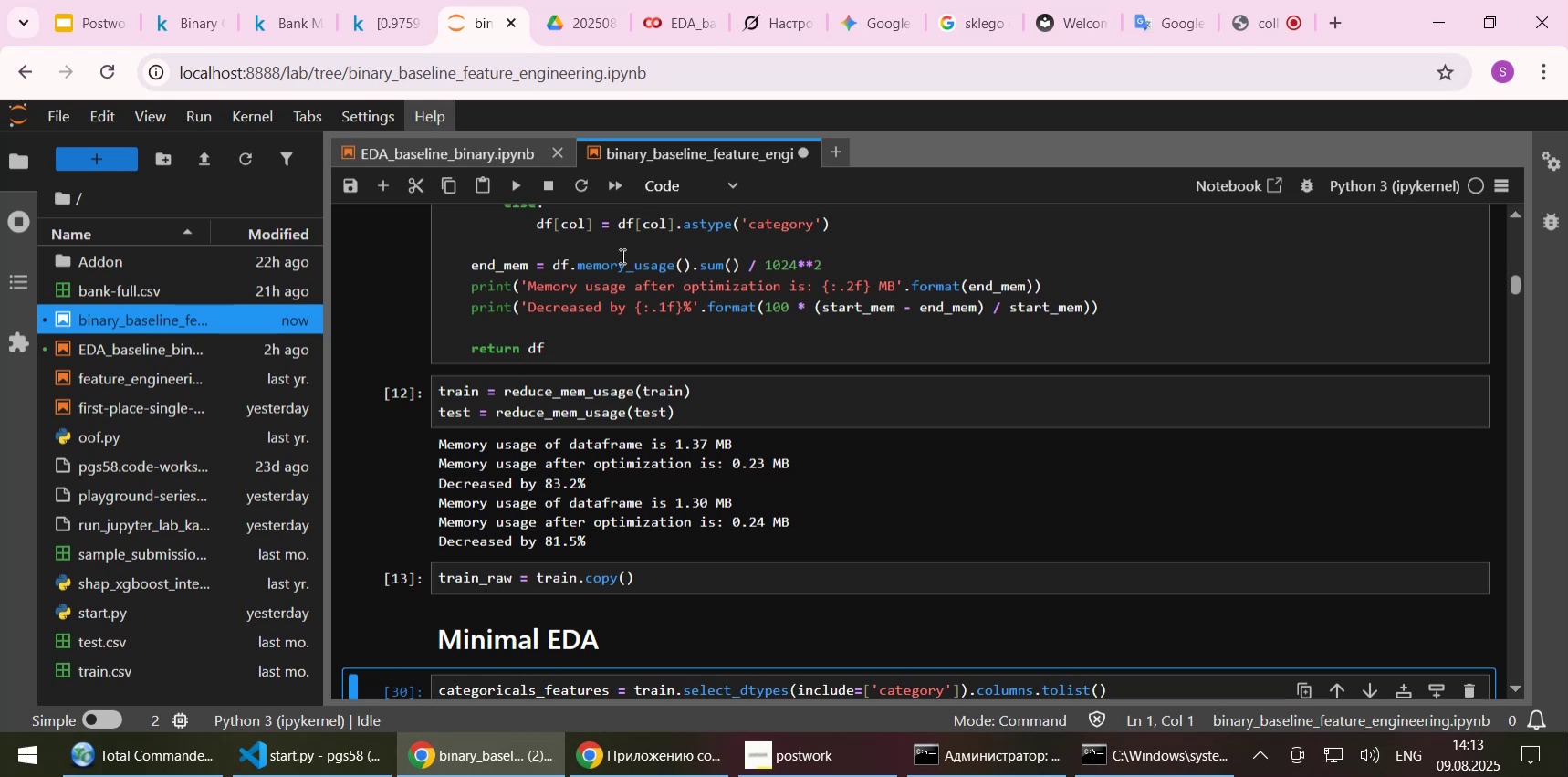 
scroll: coordinate [638, 251], scroll_direction: down, amount: 3.0
 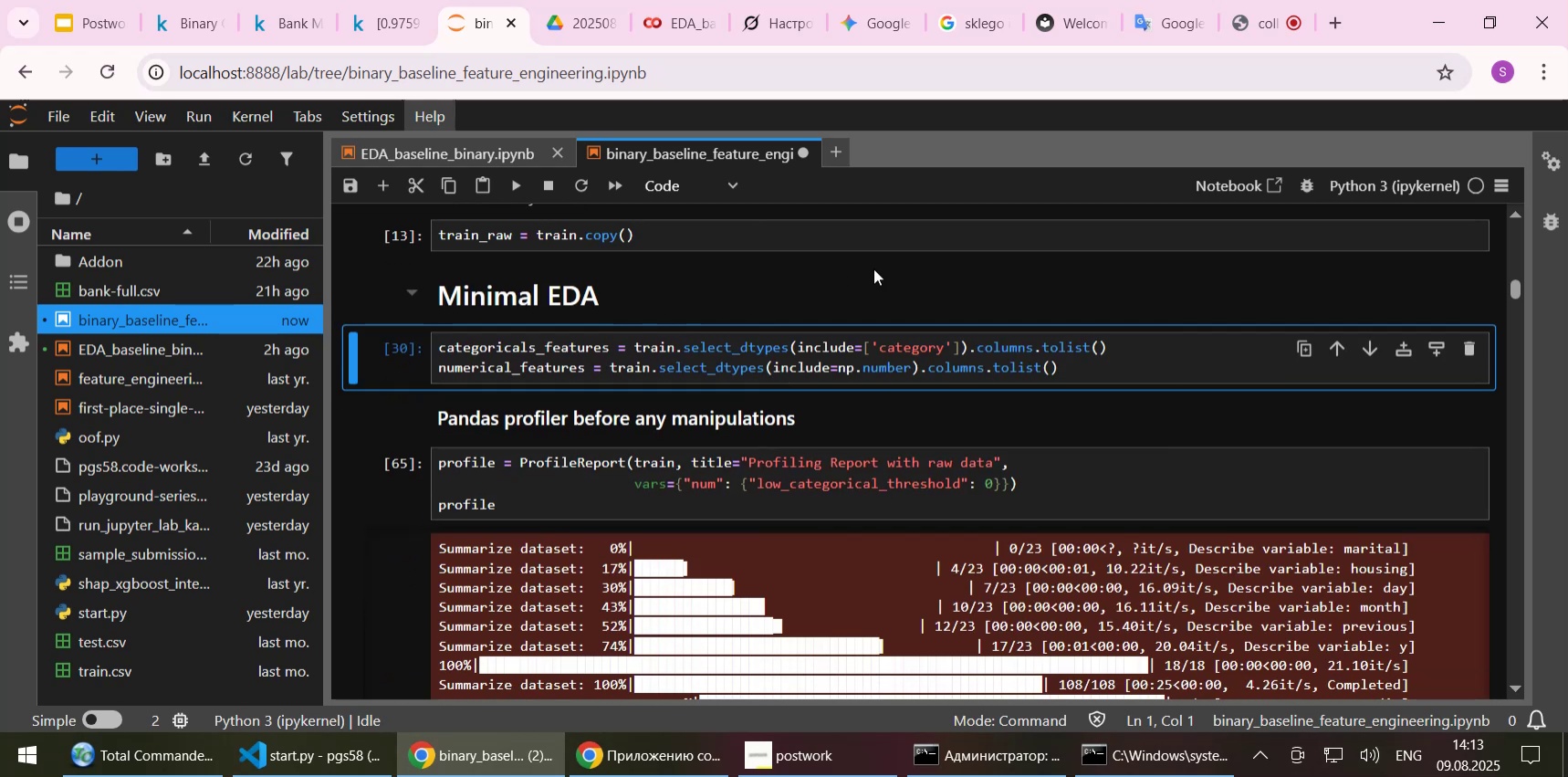 
key(Shift+Enter)
 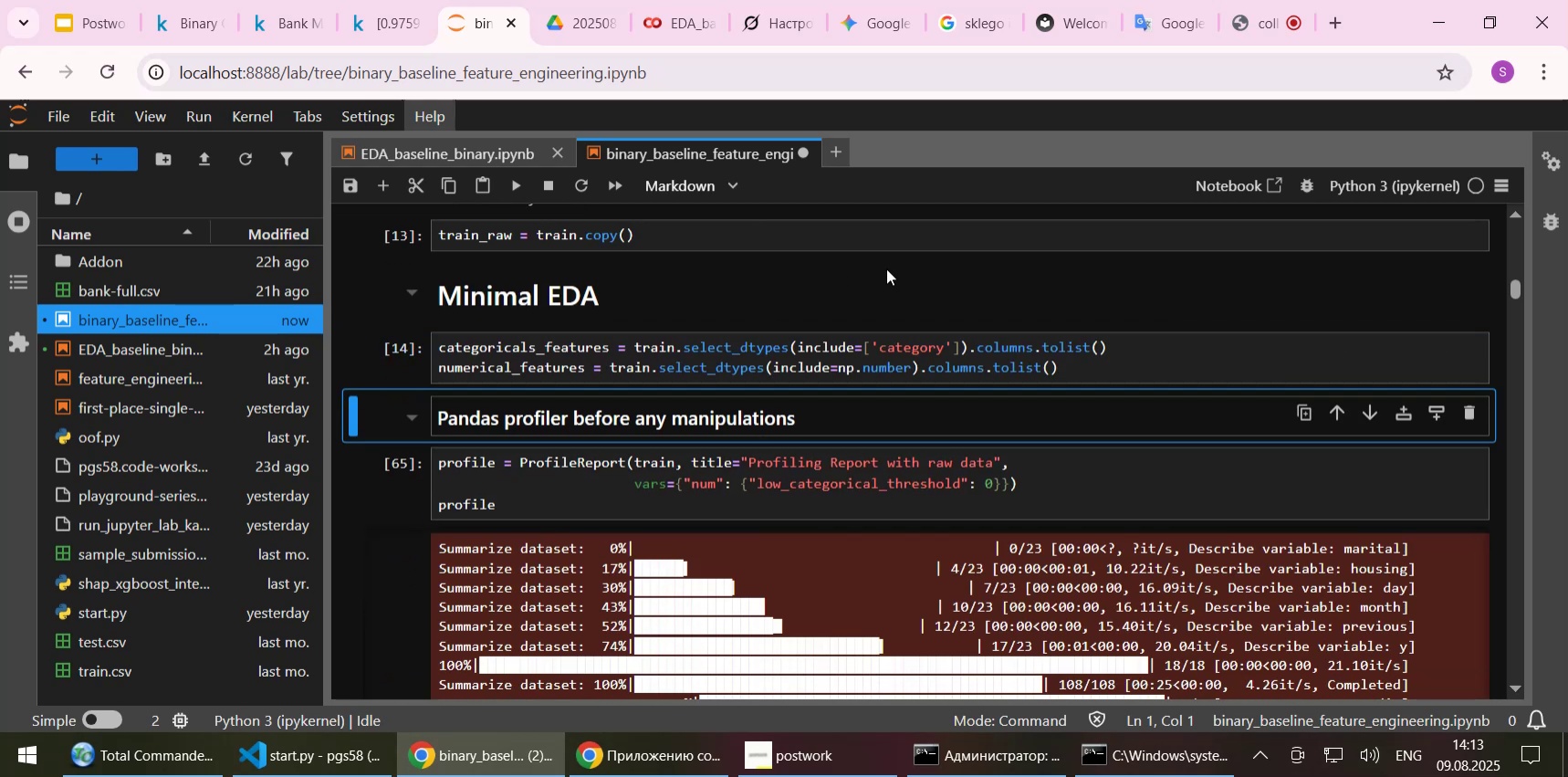 
key(Shift+Enter)
 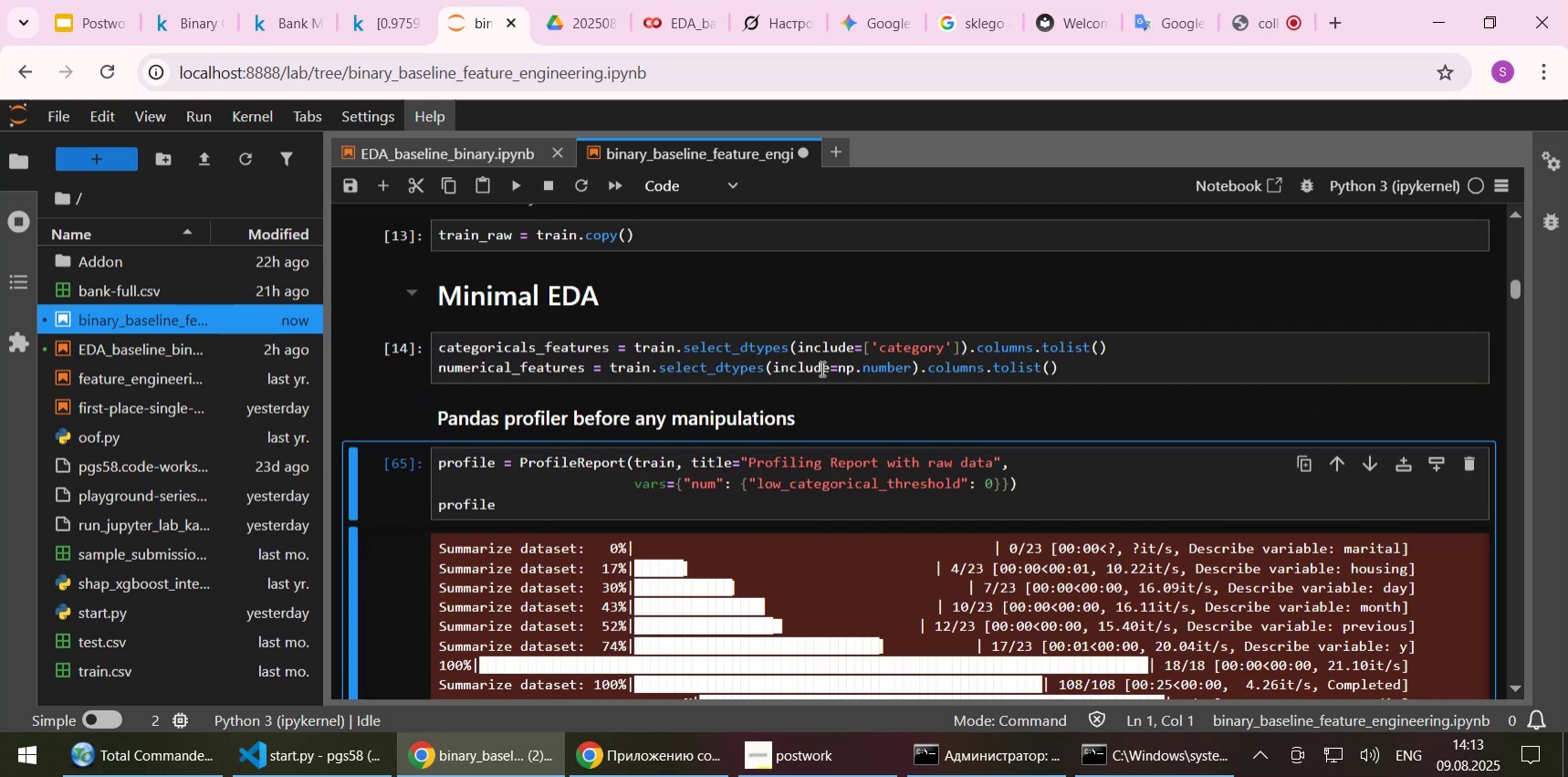 
scroll: coordinate [788, 402], scroll_direction: down, amount: 5.0
 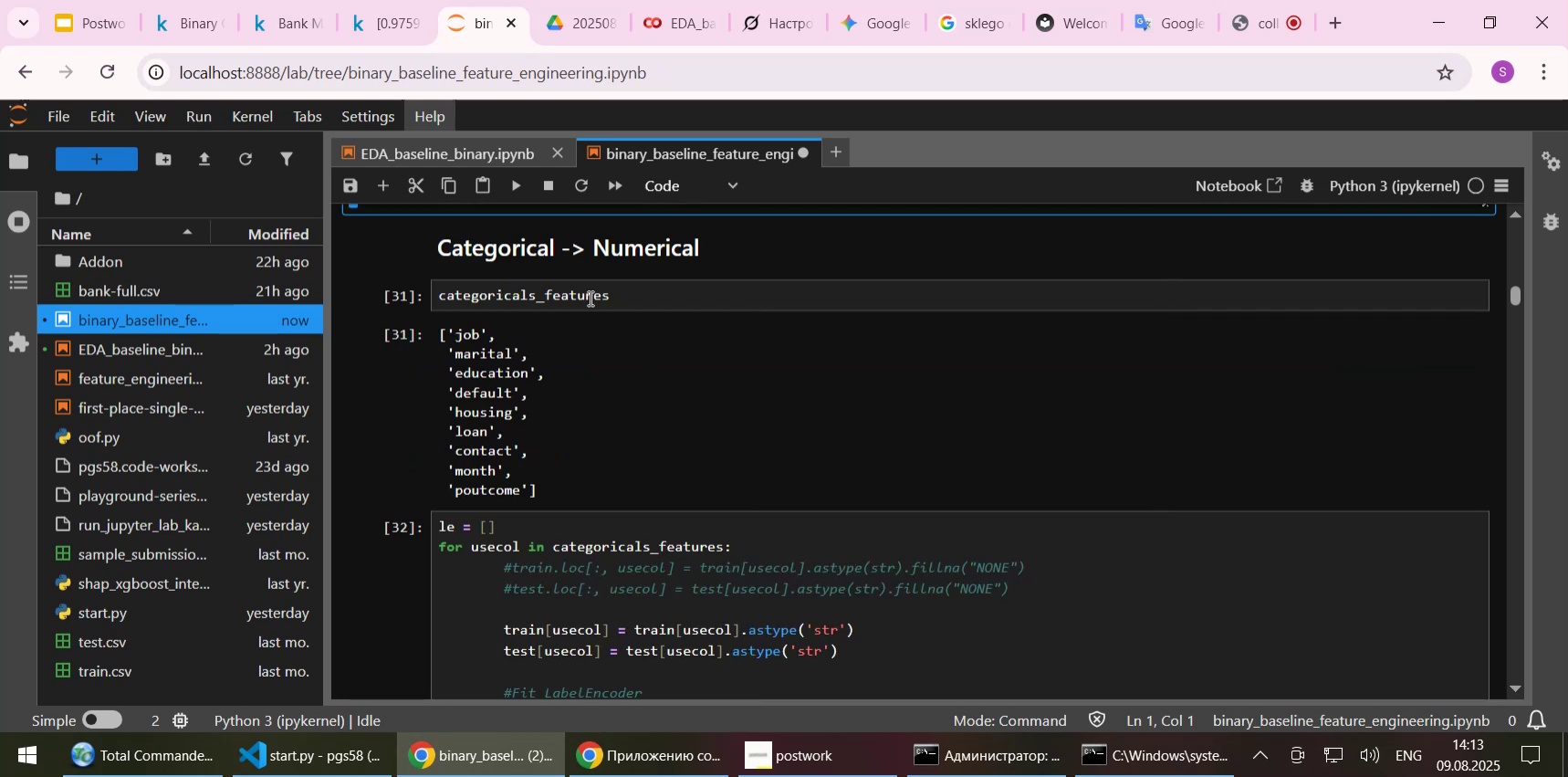 
left_click([589, 298])
 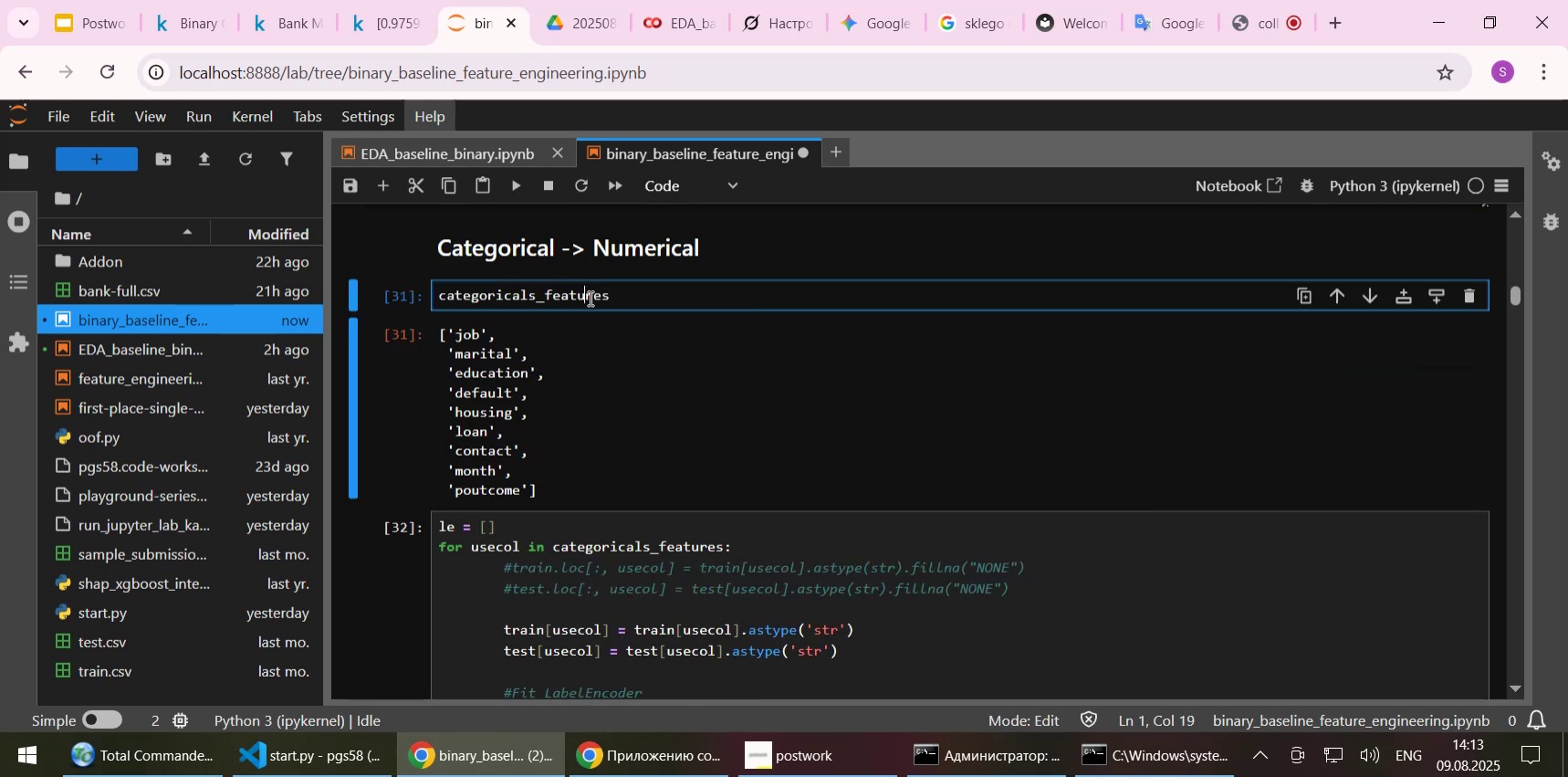 
key(Shift+Enter)
 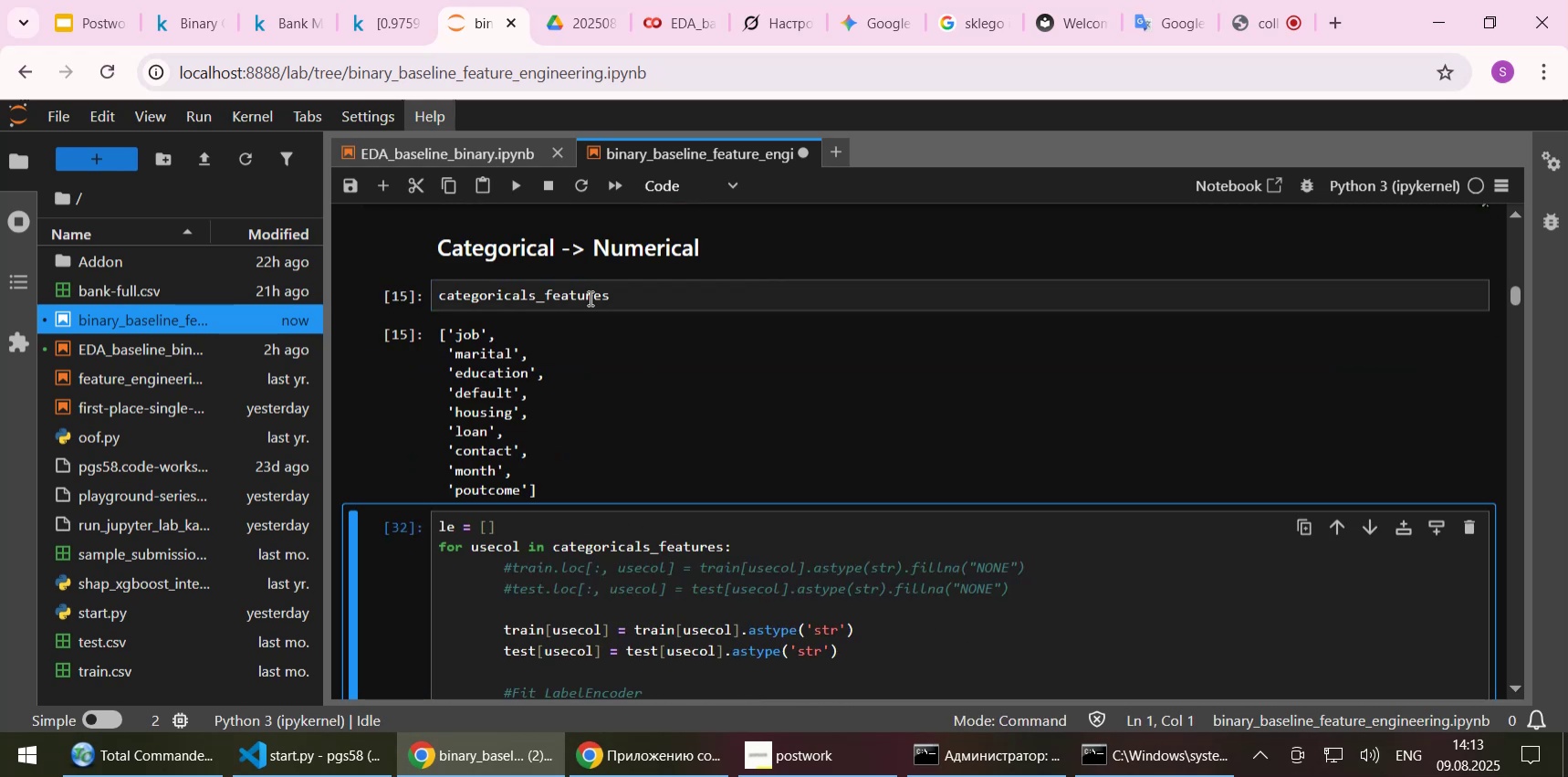 
key(Shift+Enter)
 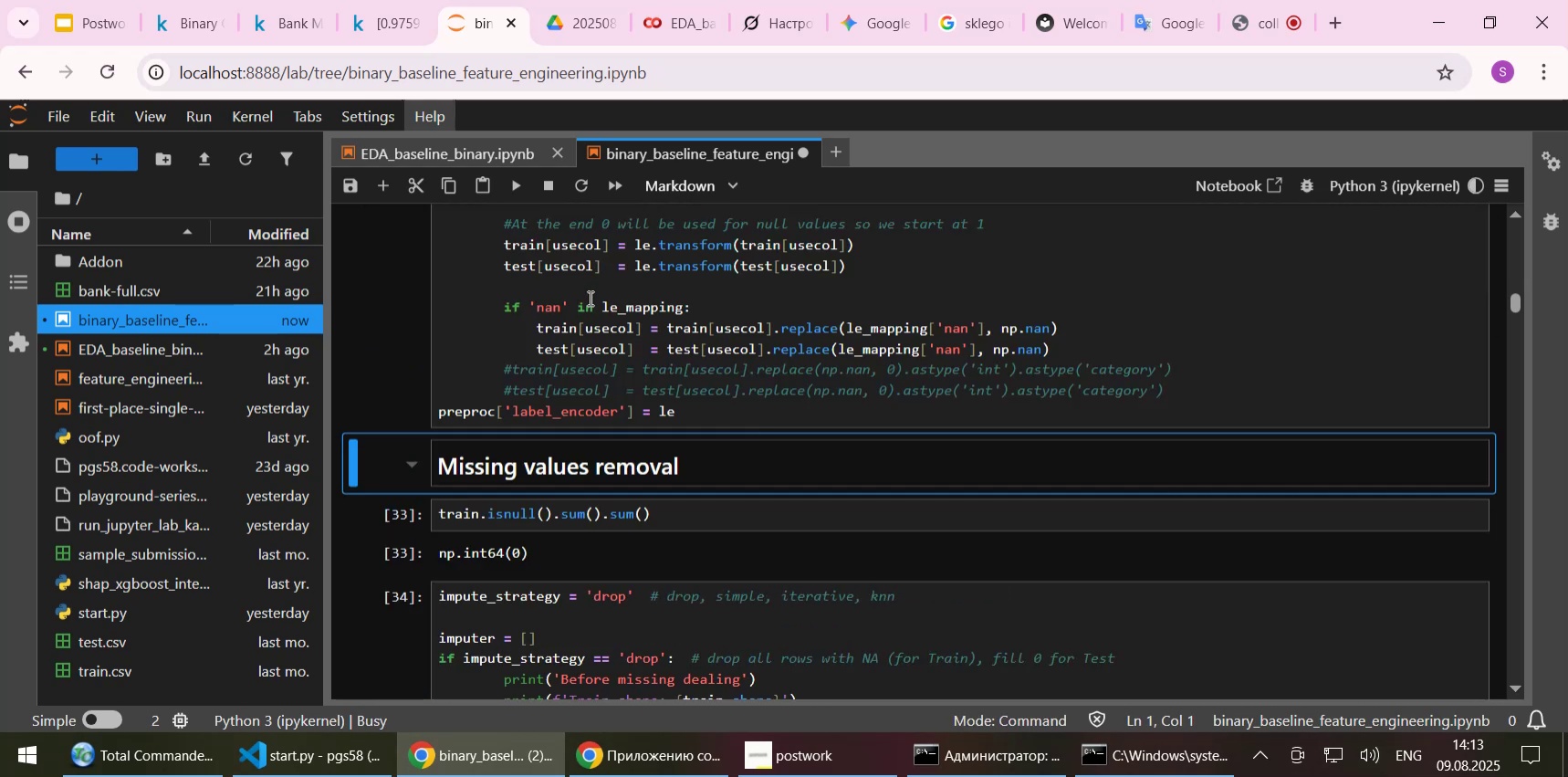 
key(Shift+Enter)
 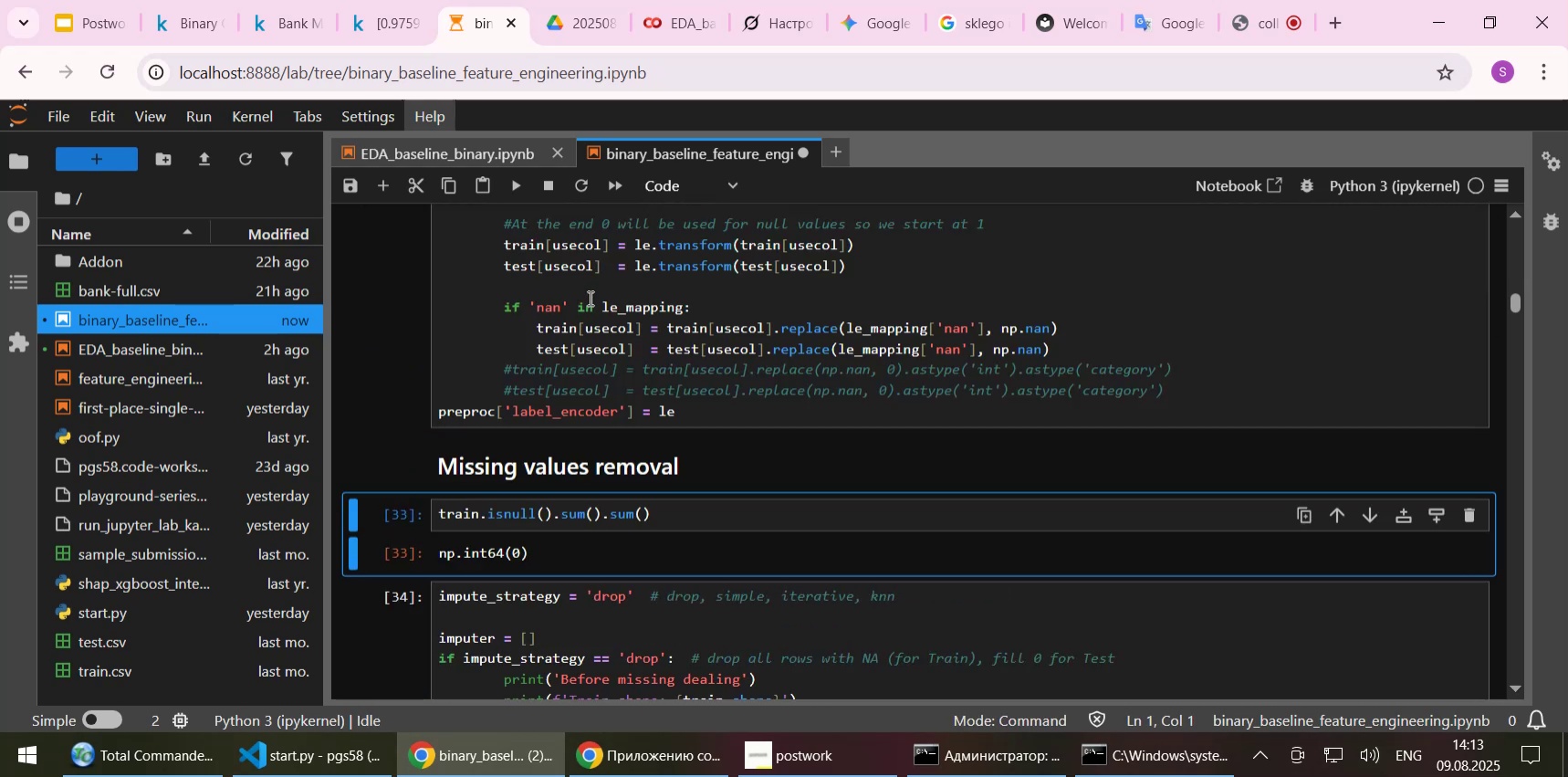 
key(Shift+Enter)
 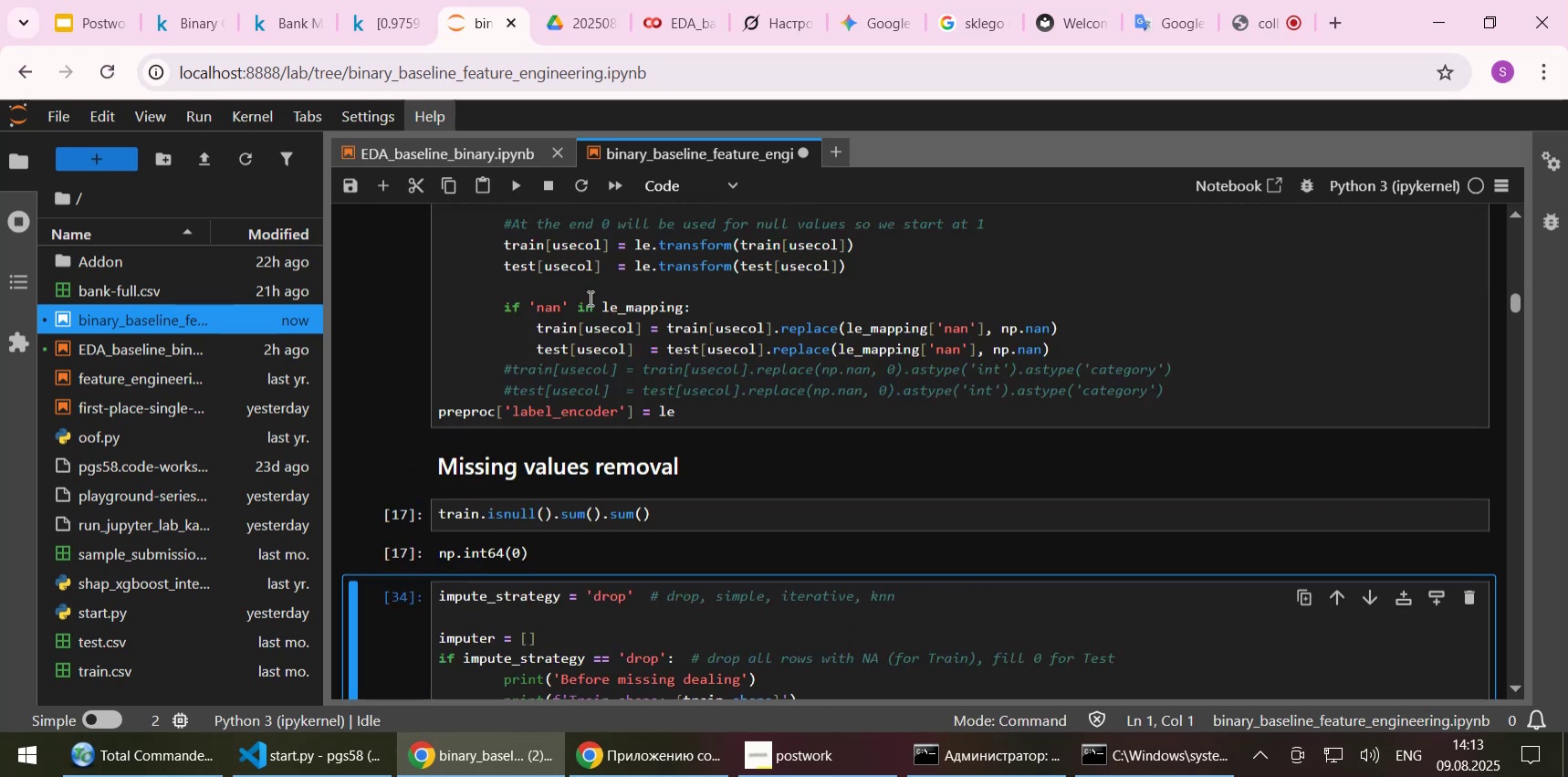 
key(Shift+Enter)
 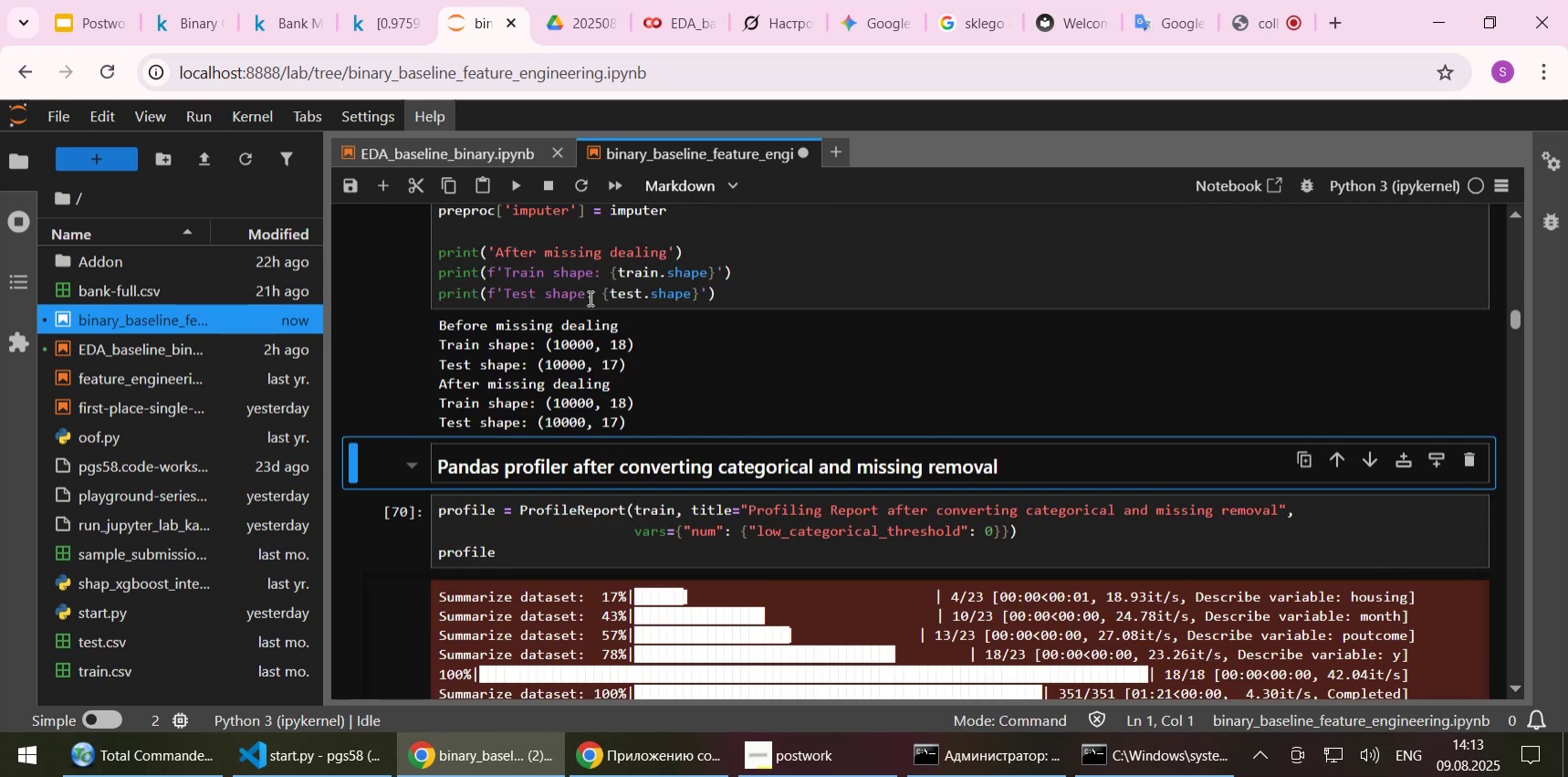 
key(Shift+Enter)
 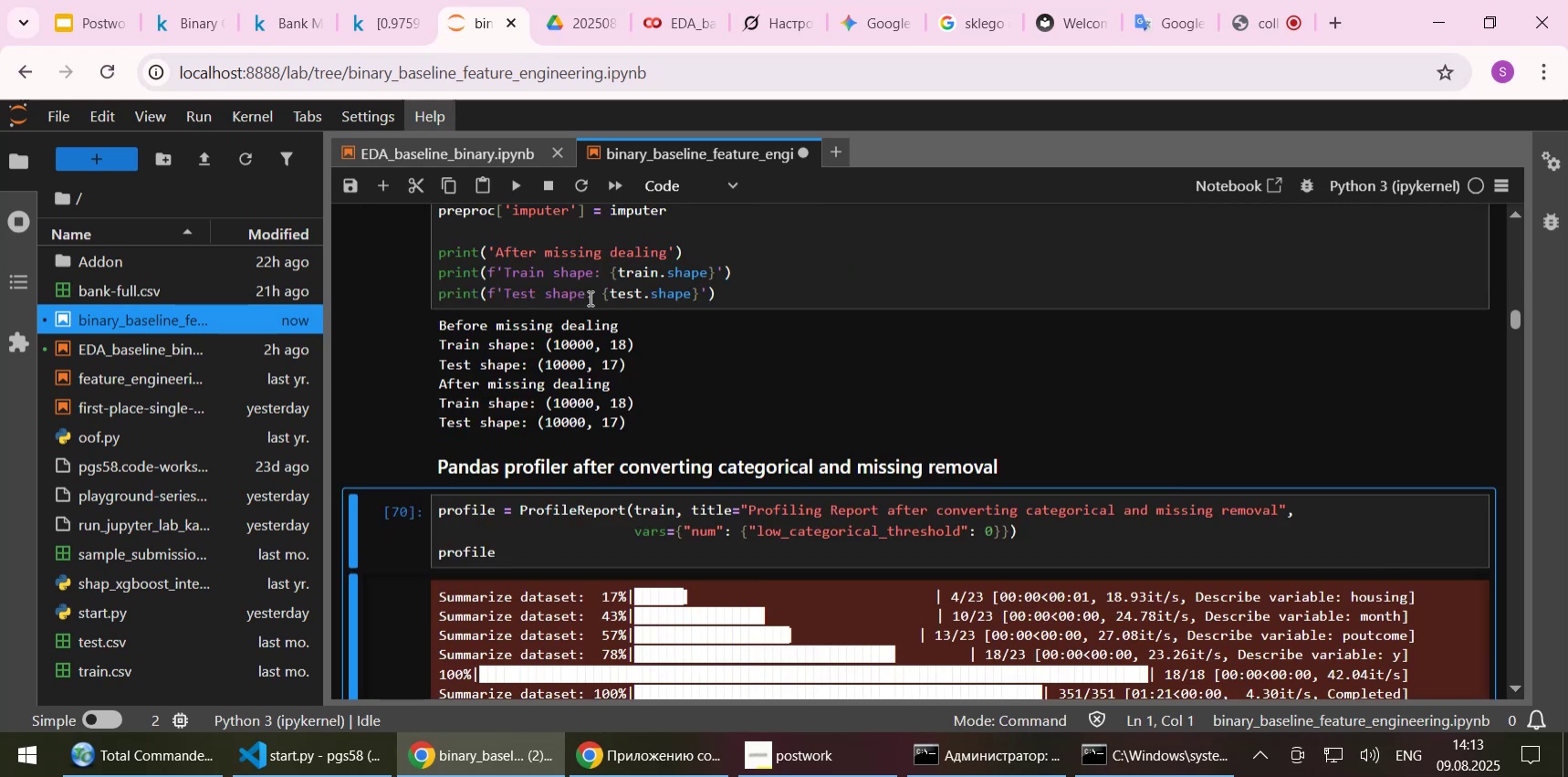 
scroll: coordinate [589, 303], scroll_direction: down, amount: 4.0
 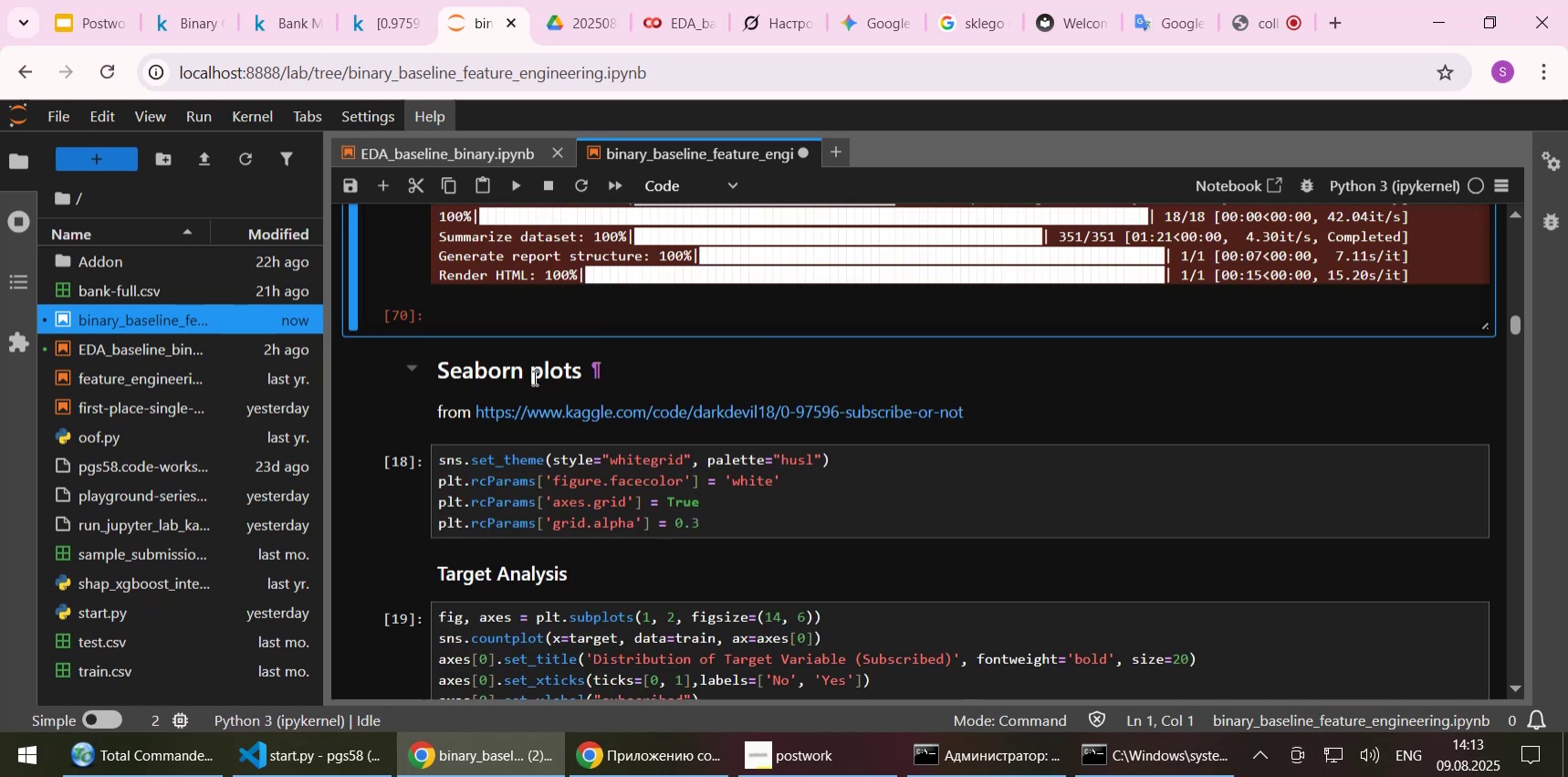 
left_click([533, 377])
 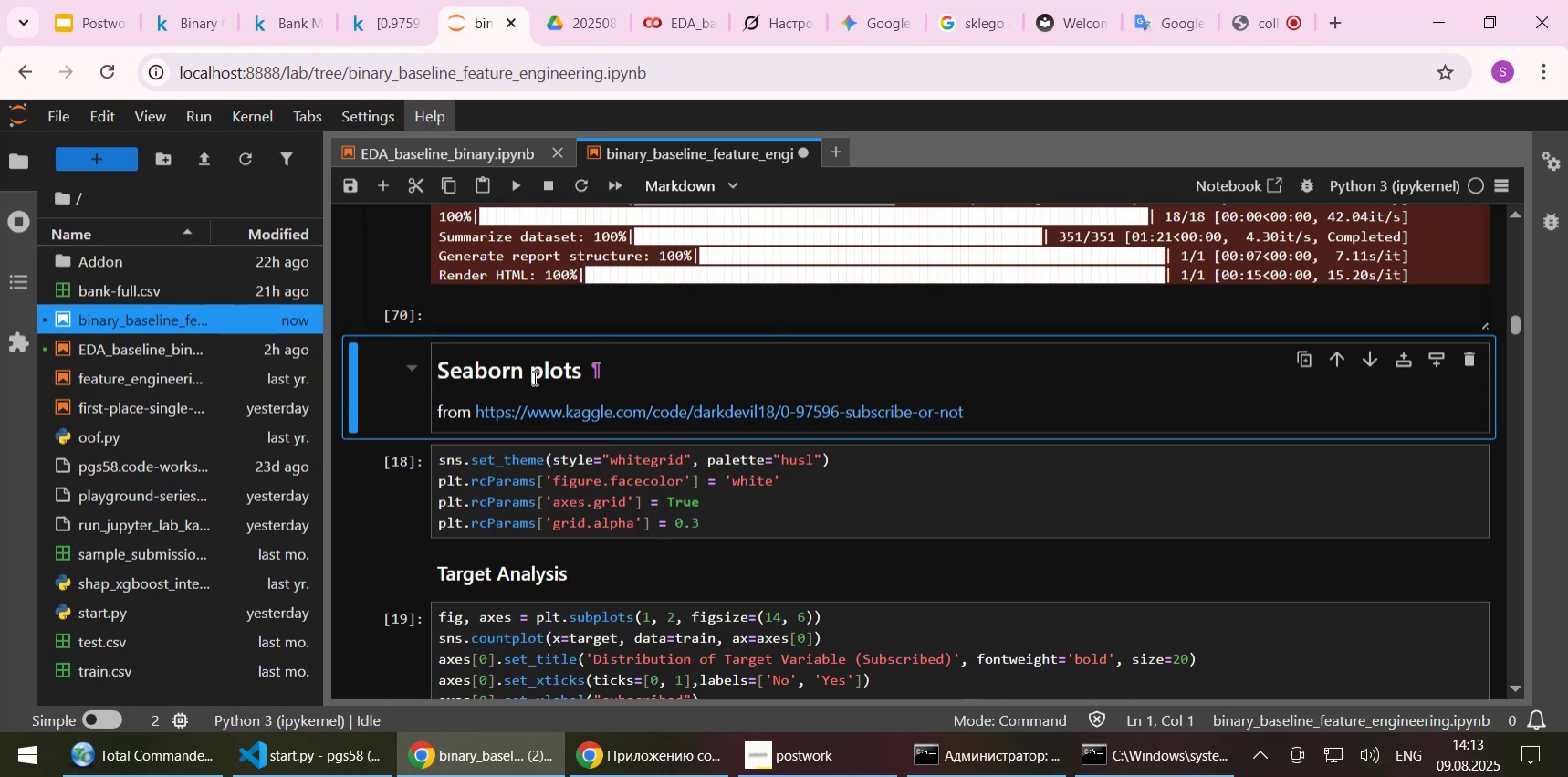 
key(Shift+Enter)
 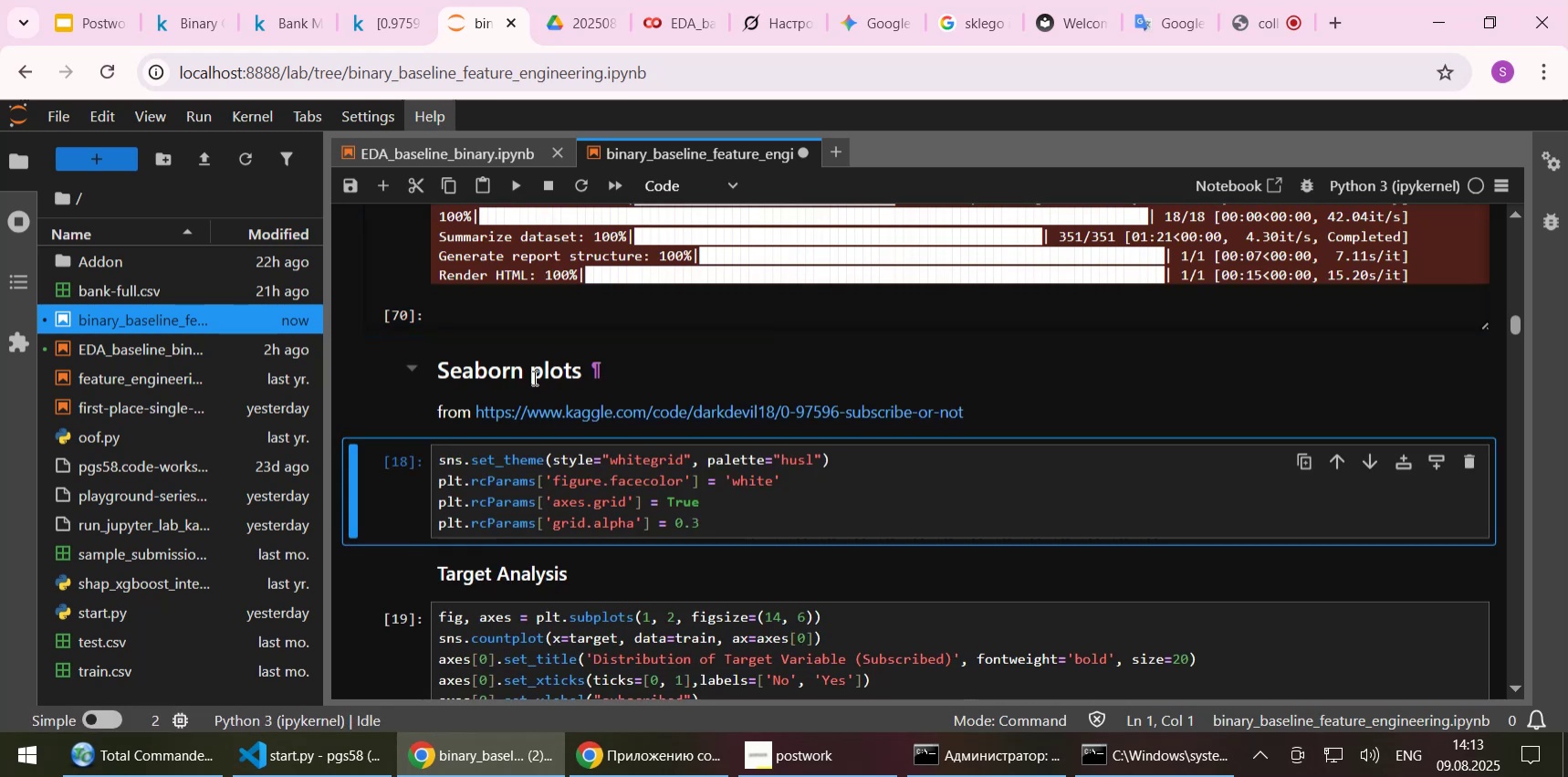 
key(Shift+Enter)
 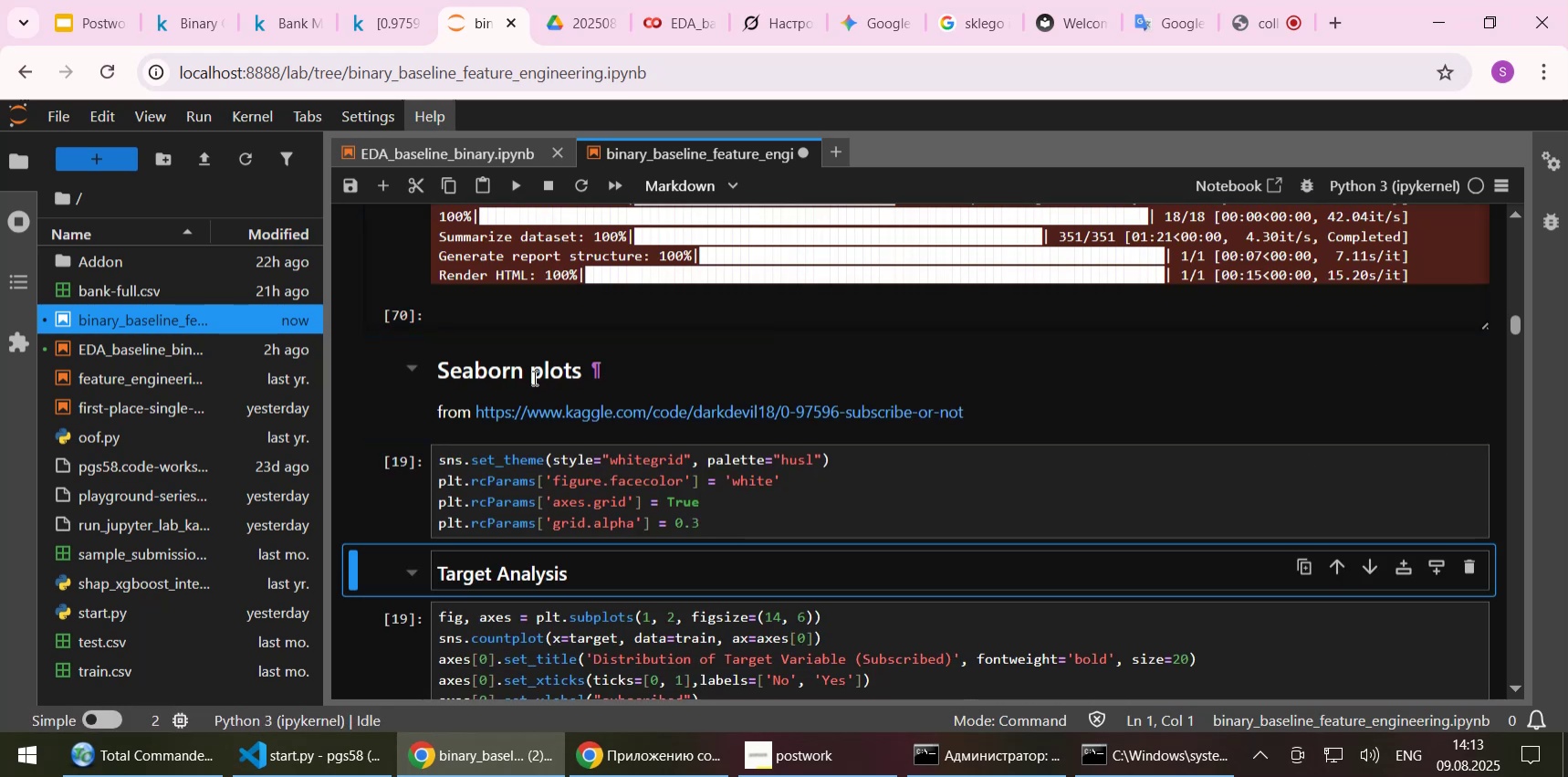 
key(Shift+Enter)
 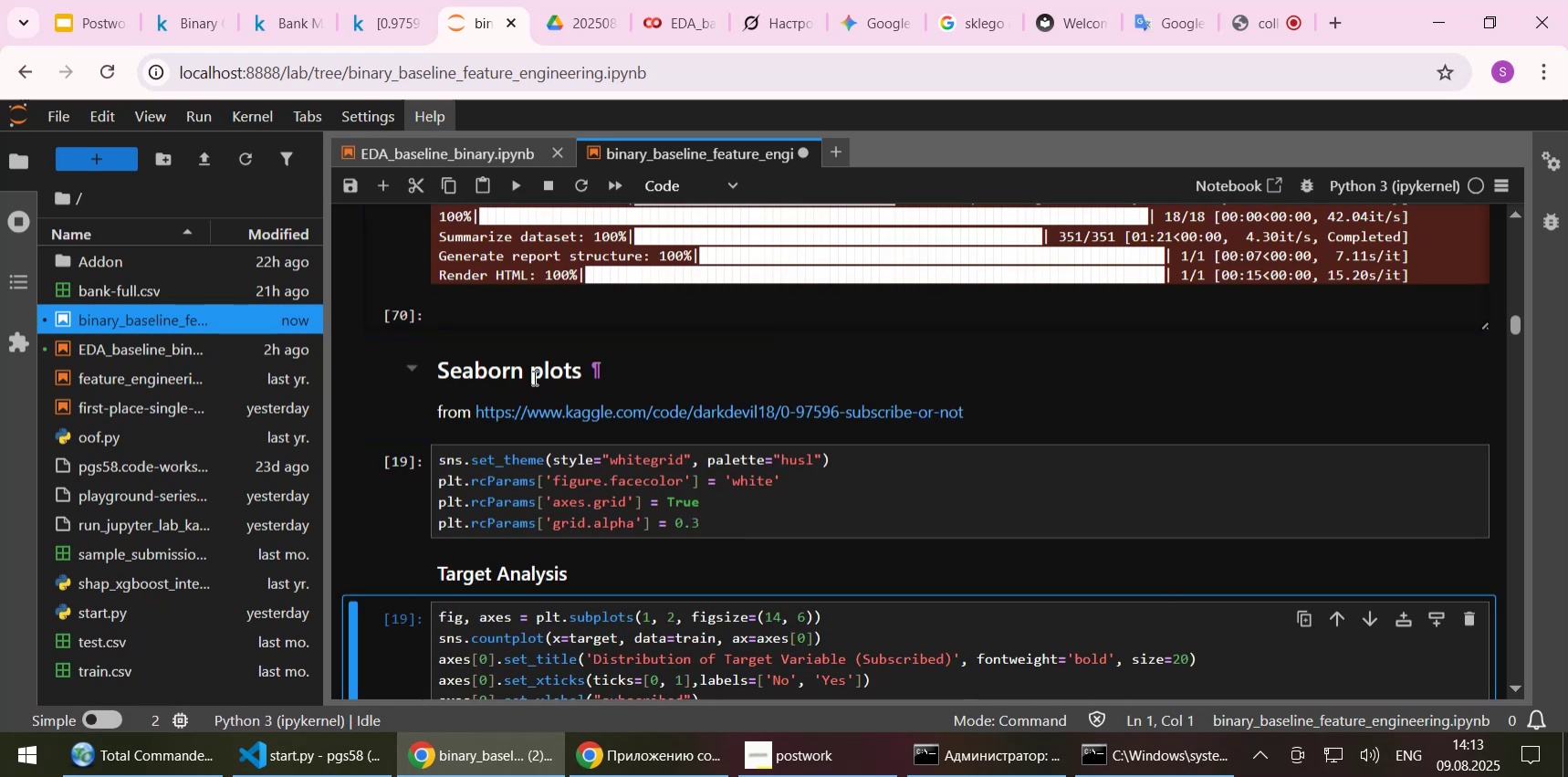 
key(Shift+Enter)
 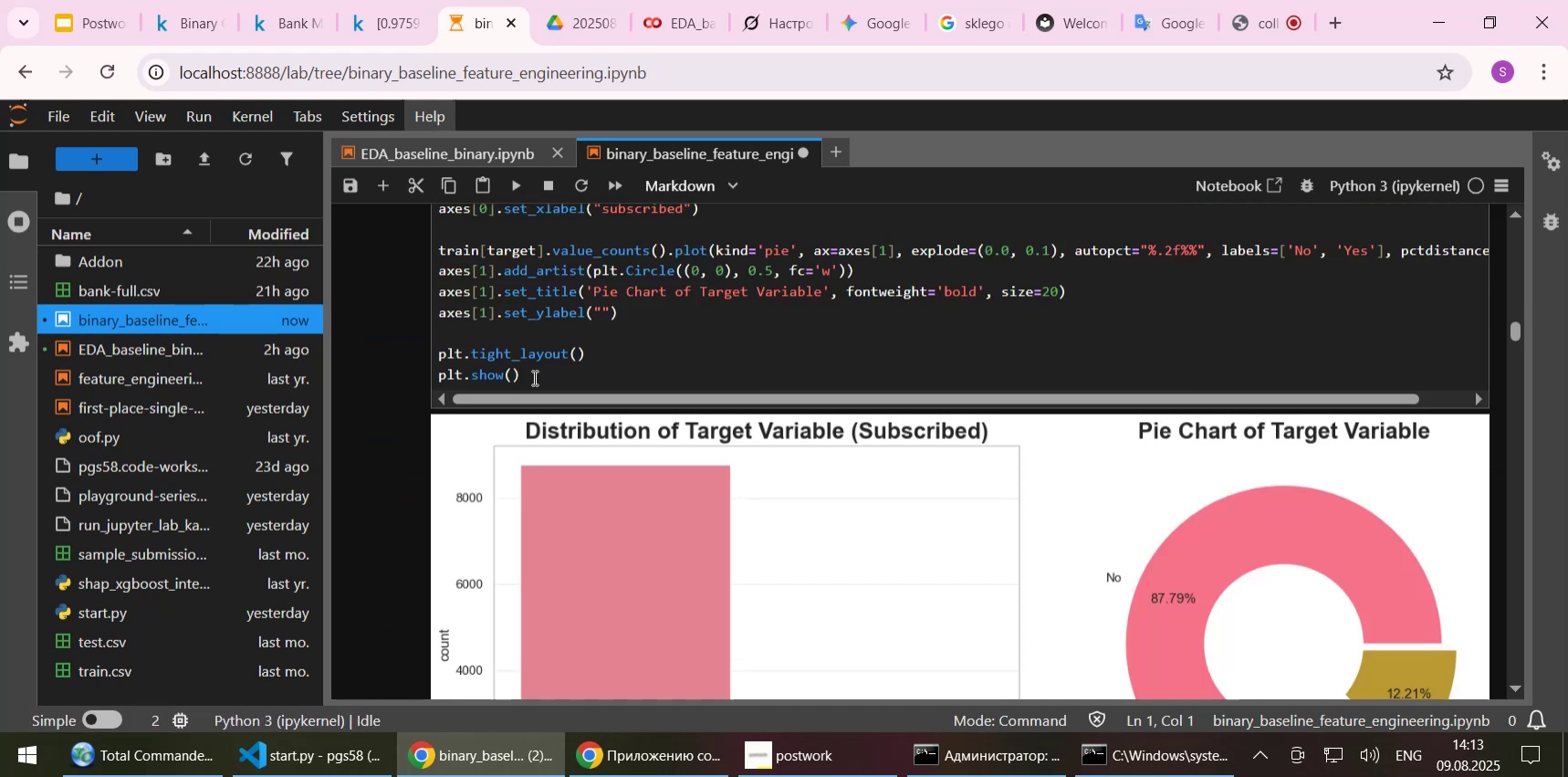 
key(Shift+Enter)
 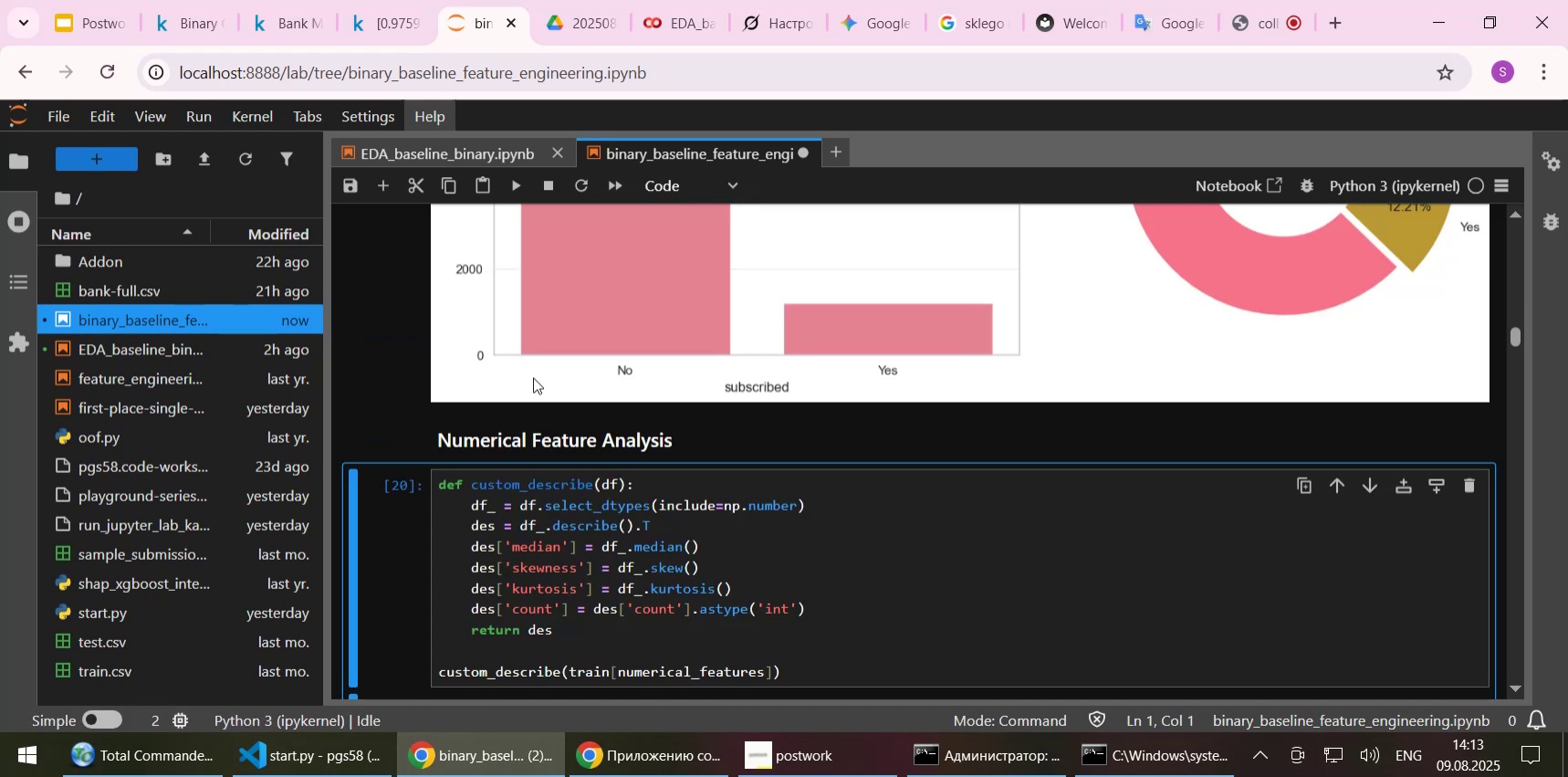 
key(Shift+Enter)
 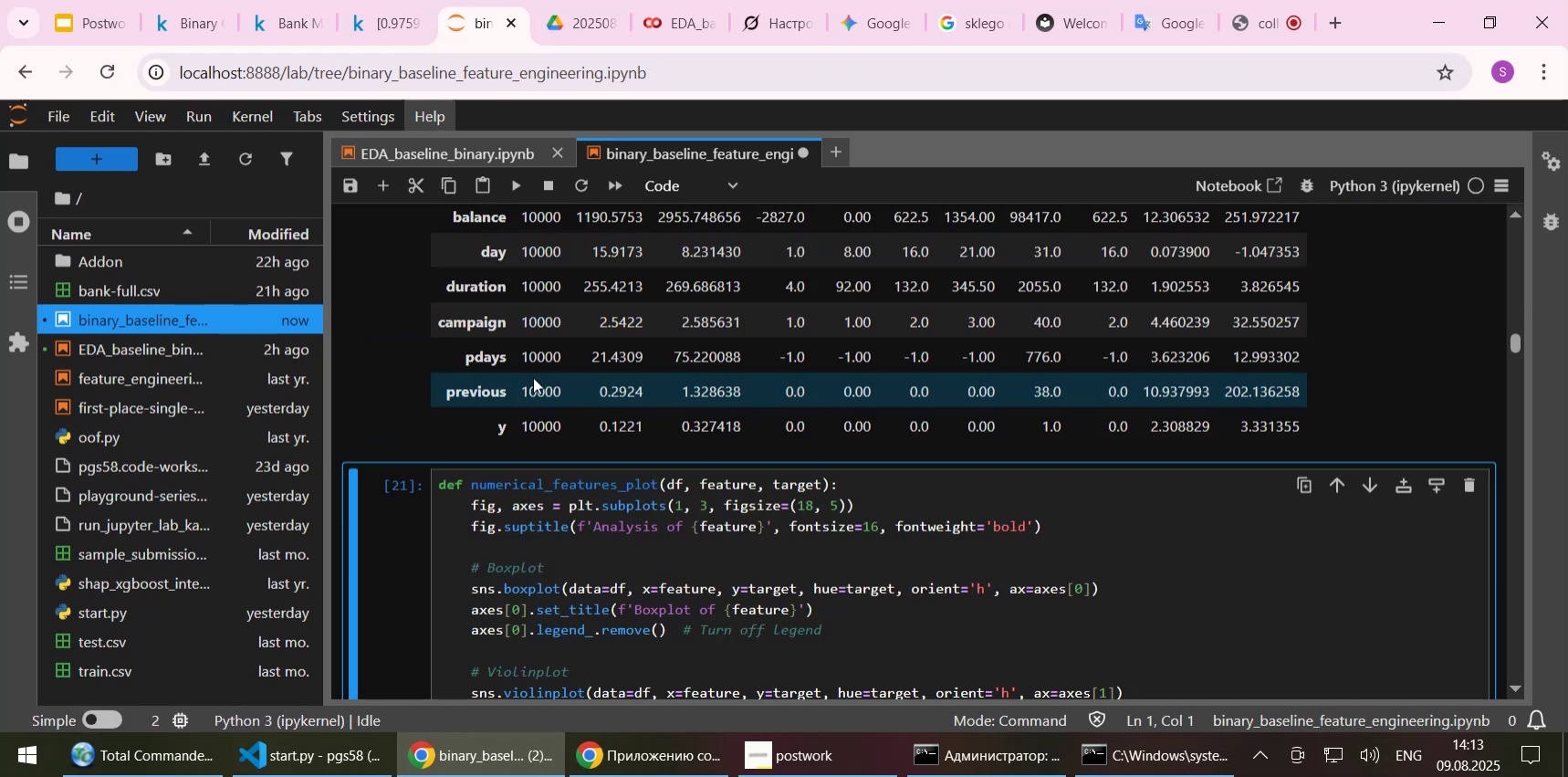 
key(Shift+Enter)
 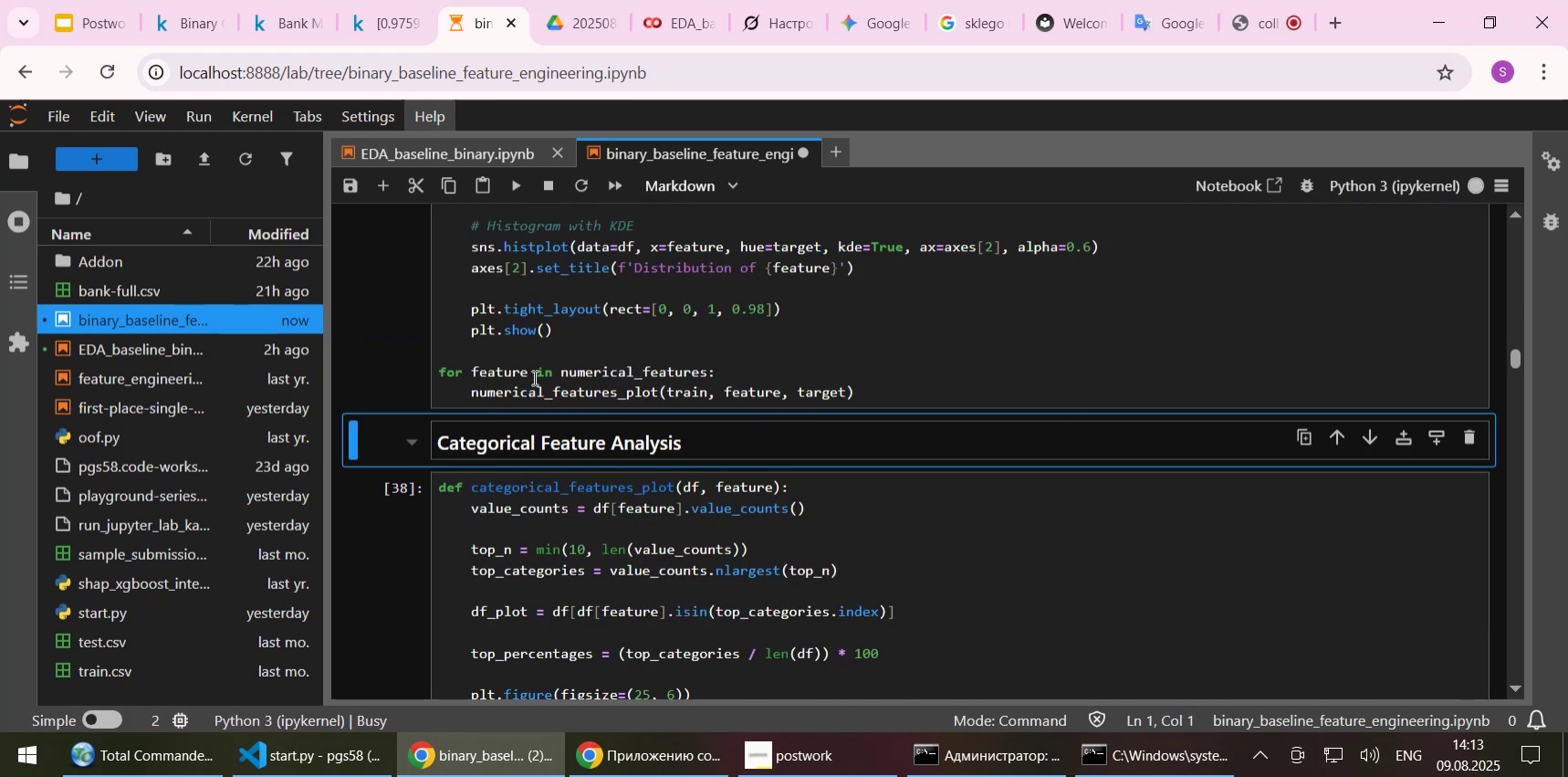 
key(Shift+Enter)
 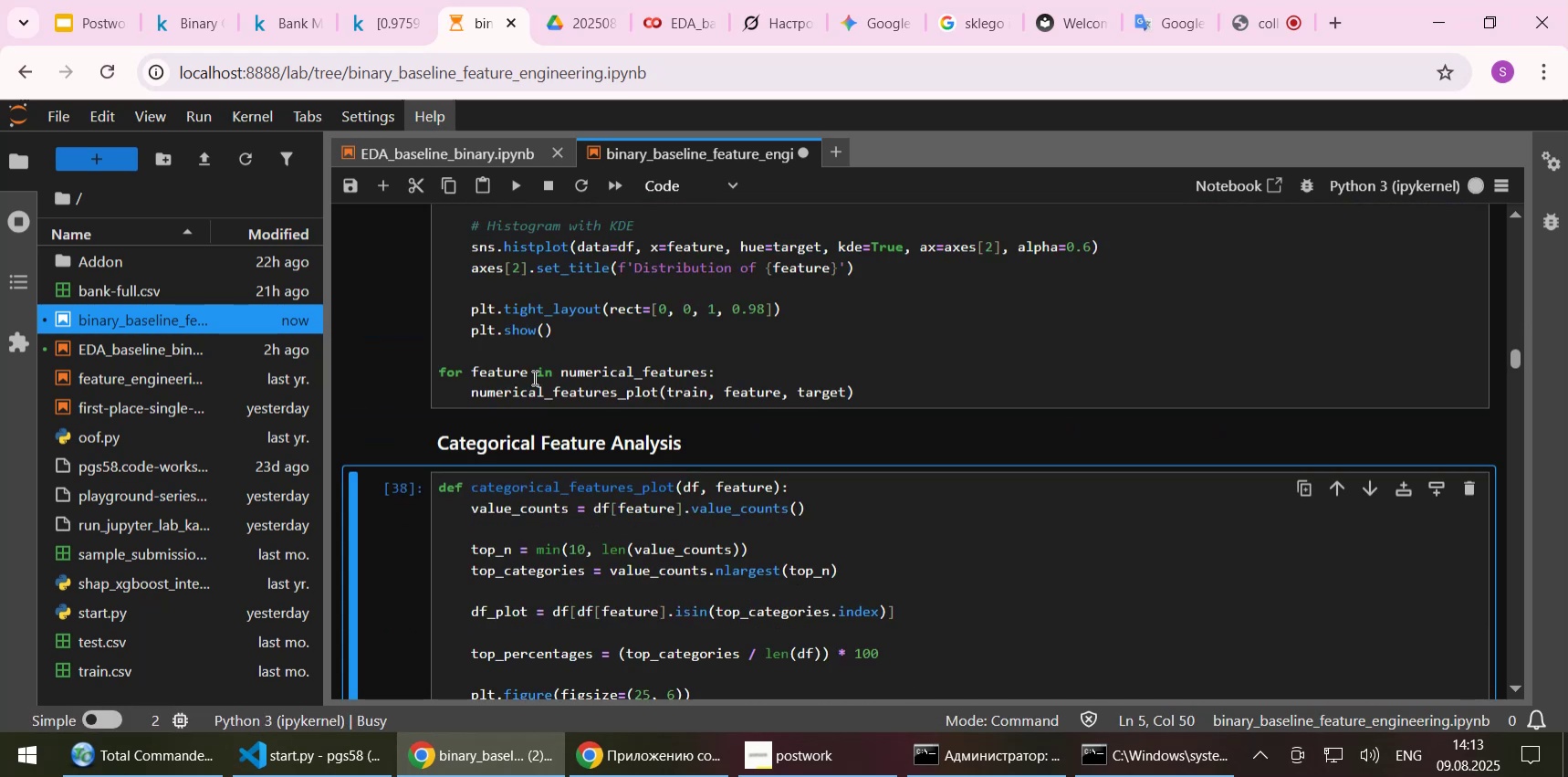 
key(Shift+Enter)
 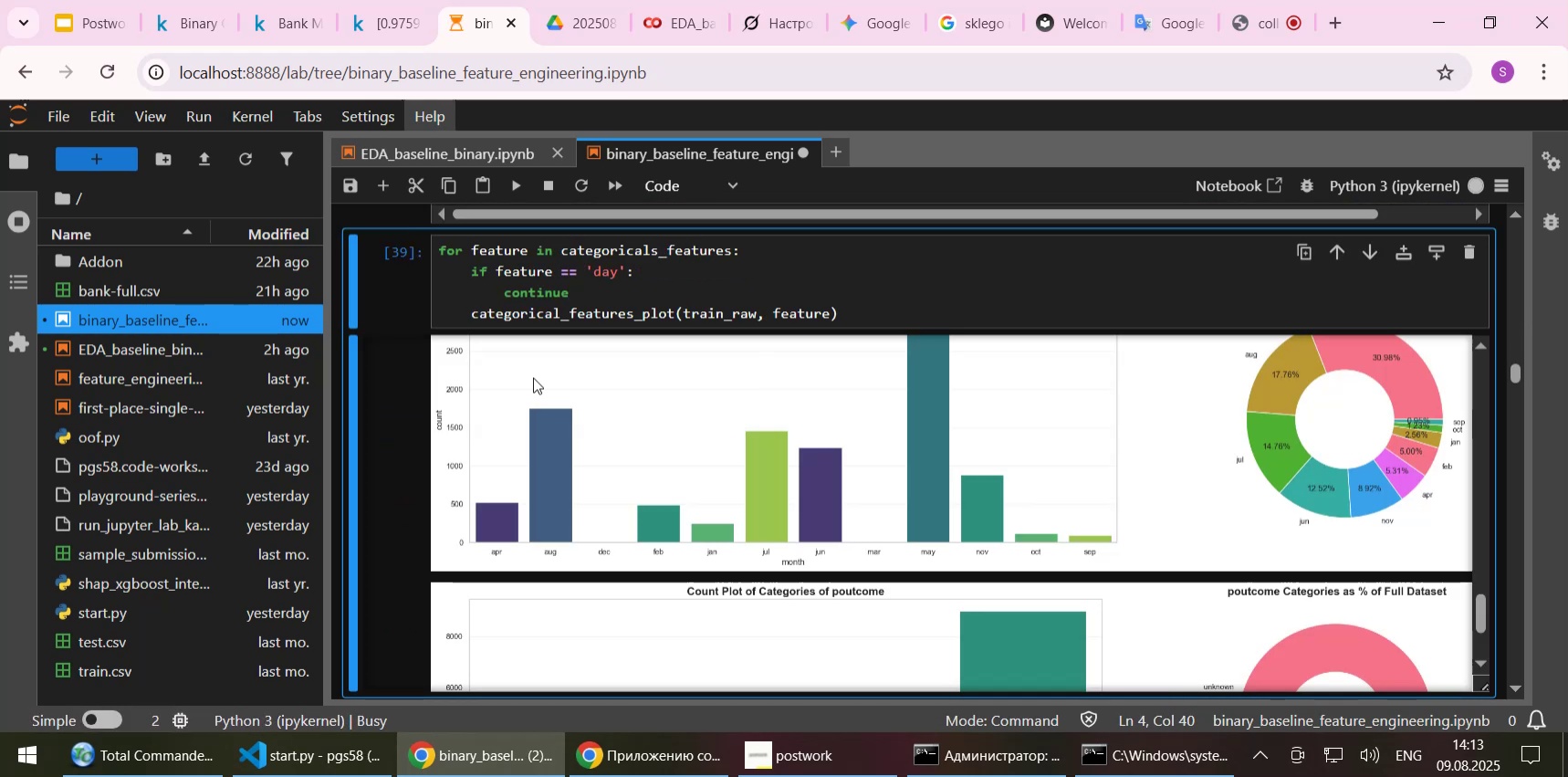 
key(Shift+Enter)
 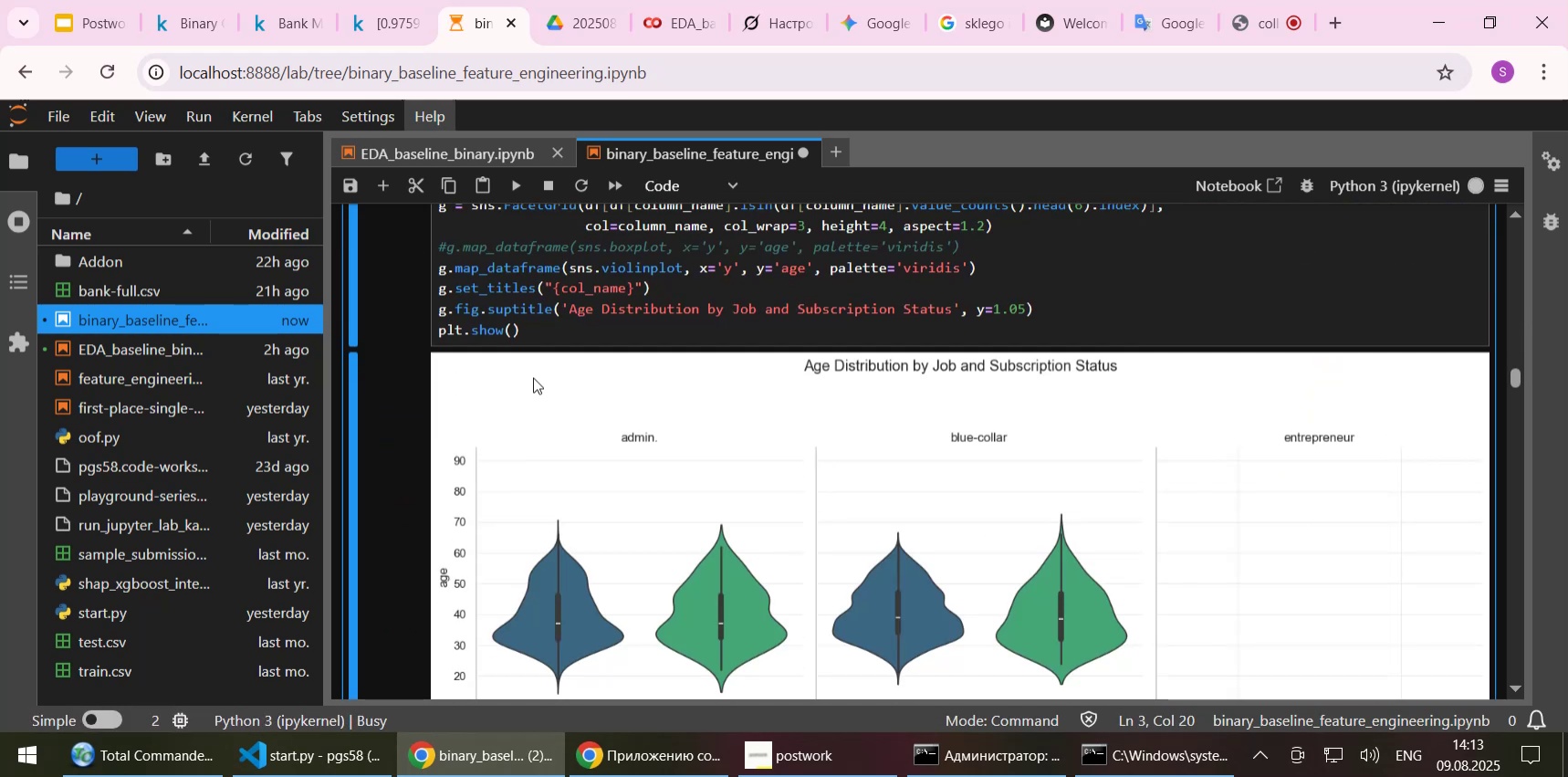 
key(Shift+Enter)
 